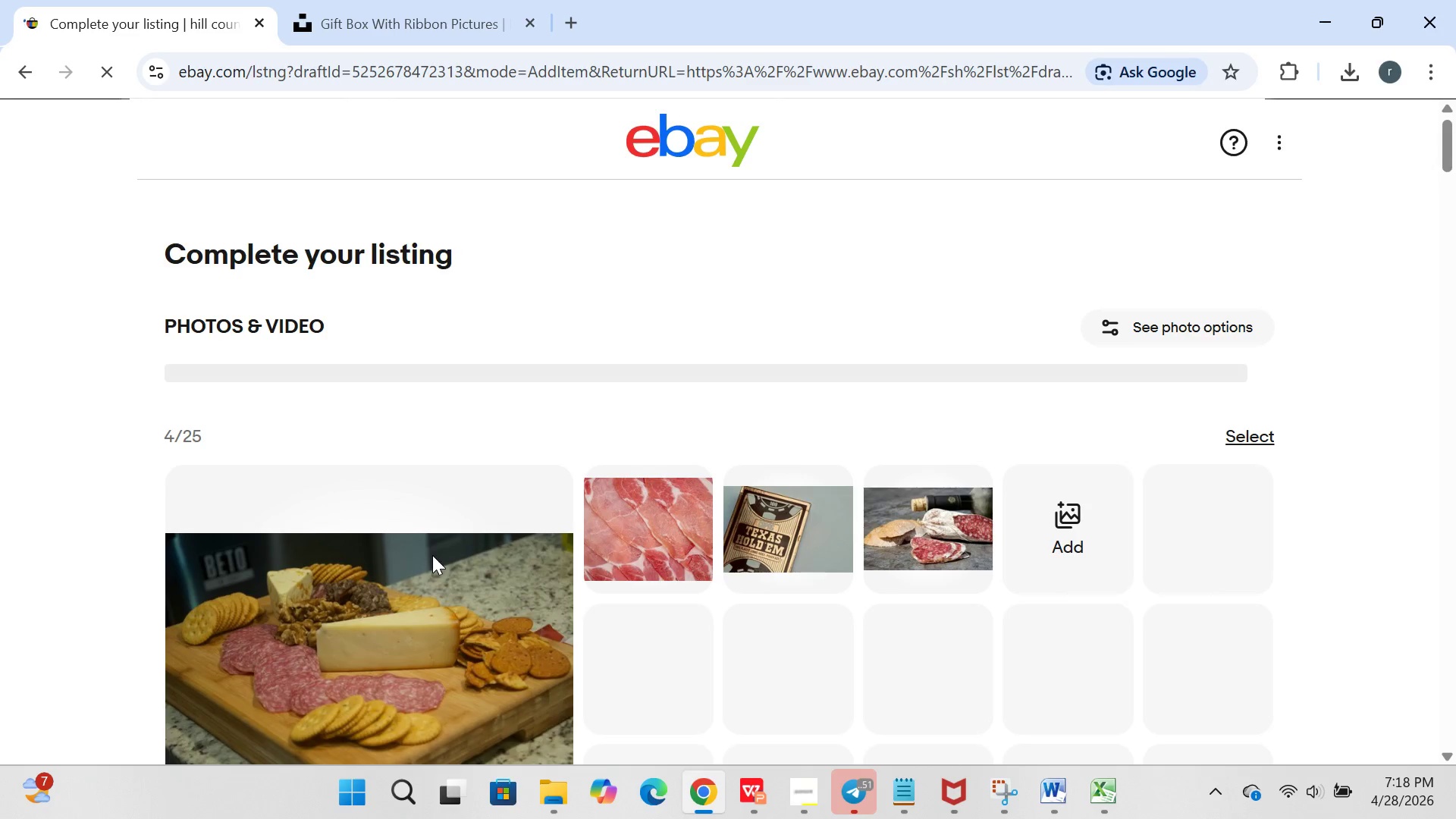 
wait(5.62)
 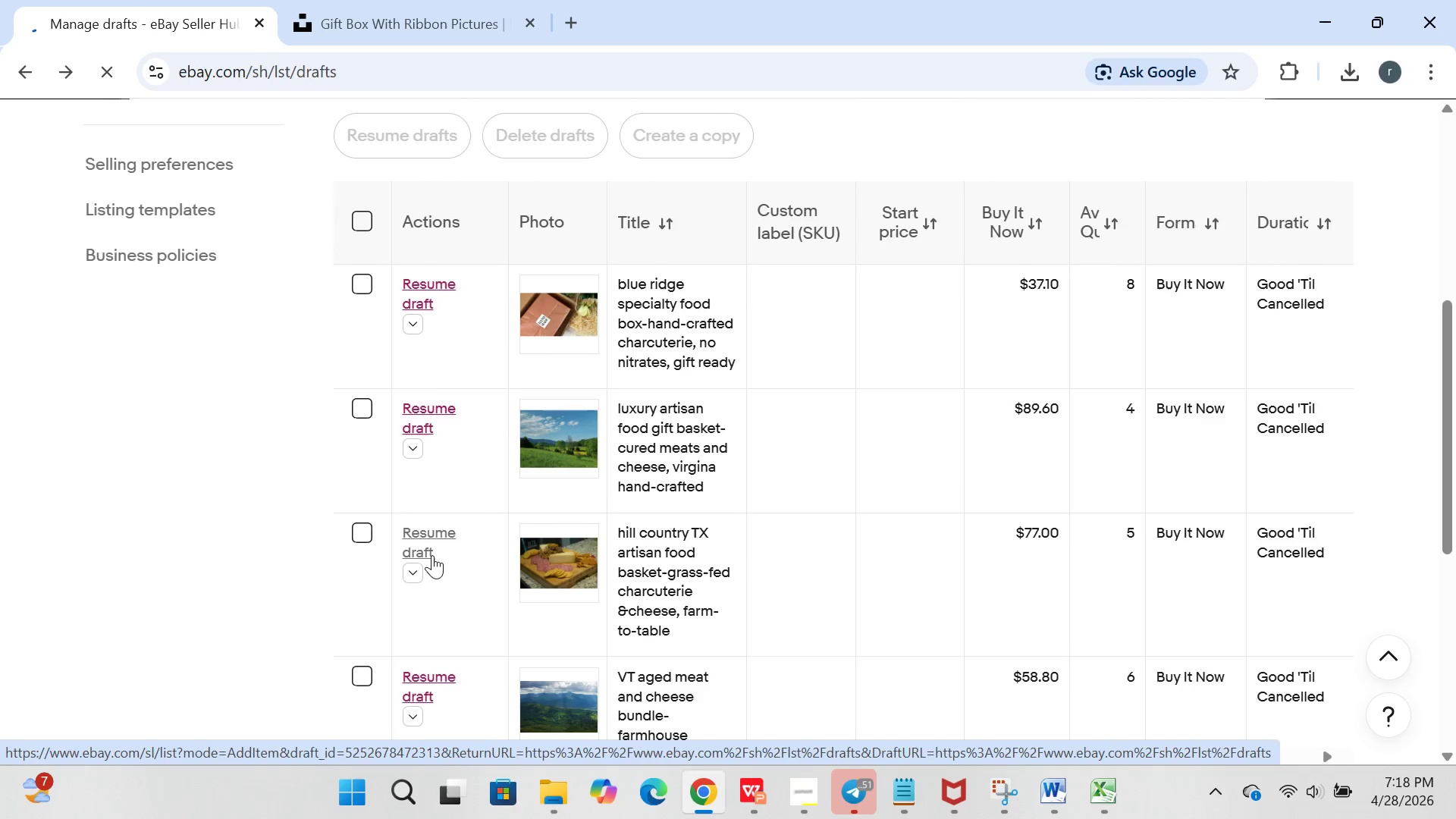 
left_click([1114, 818])
 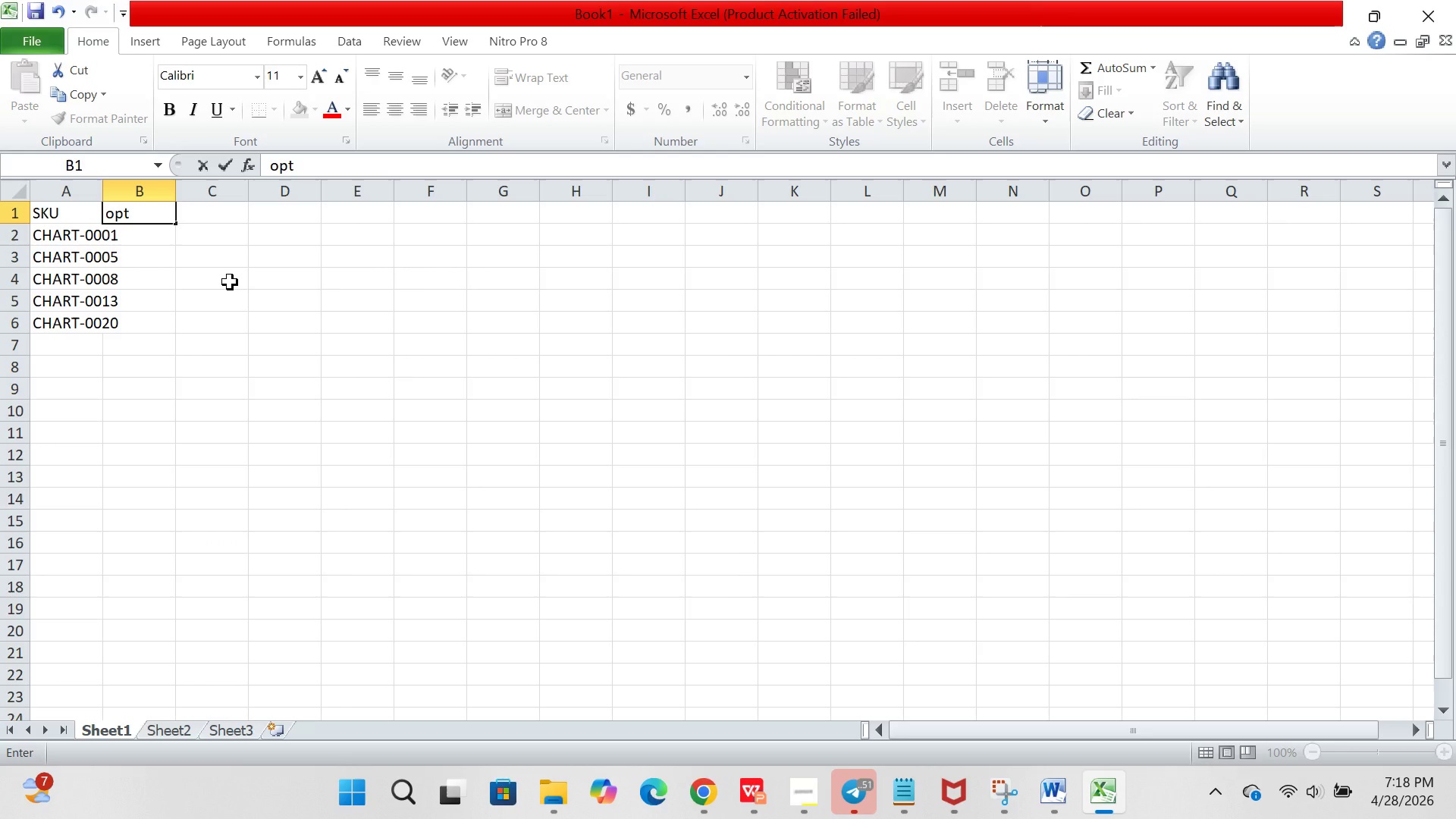 
type(imized Title)
 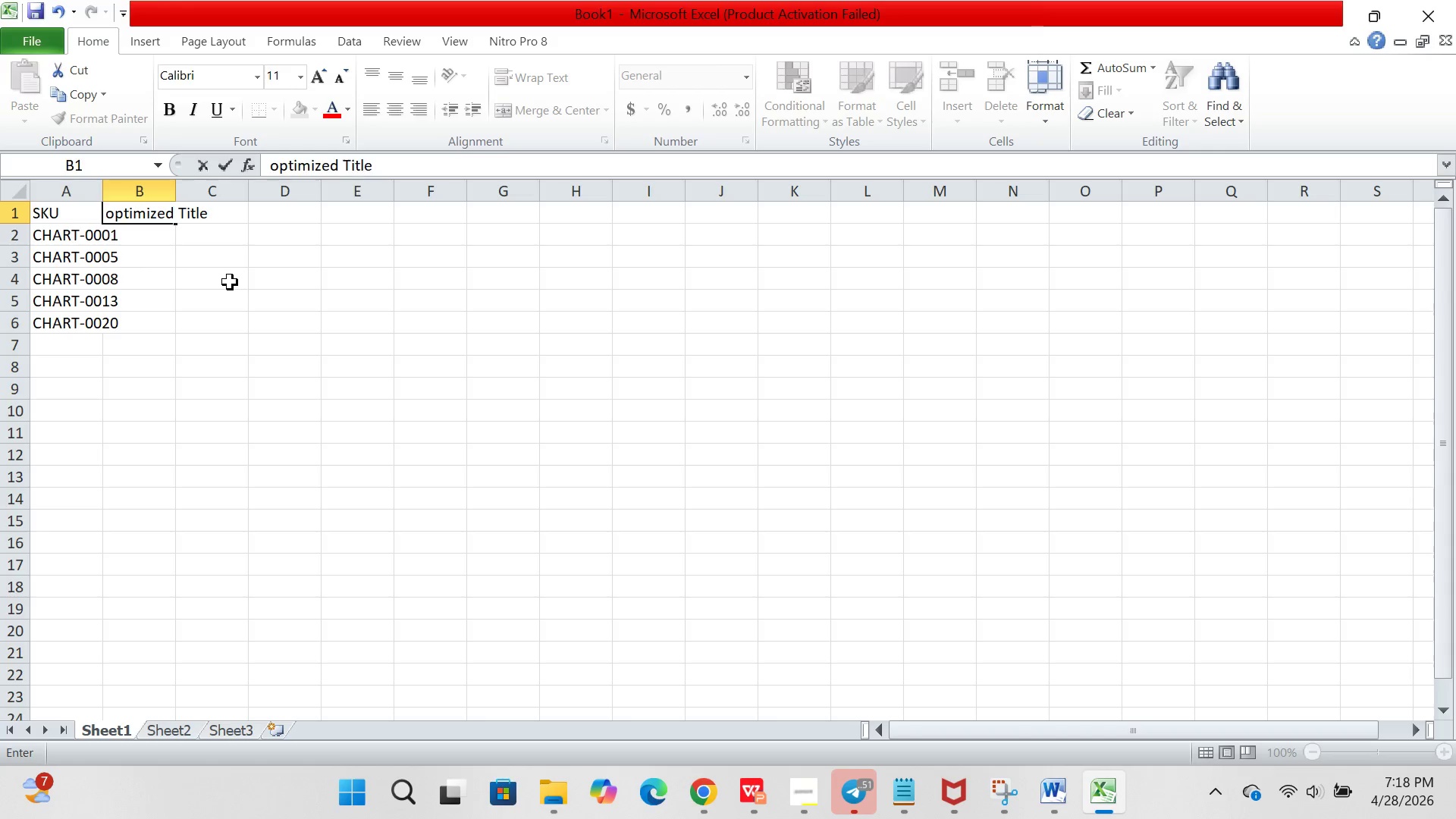 
key(Enter)
 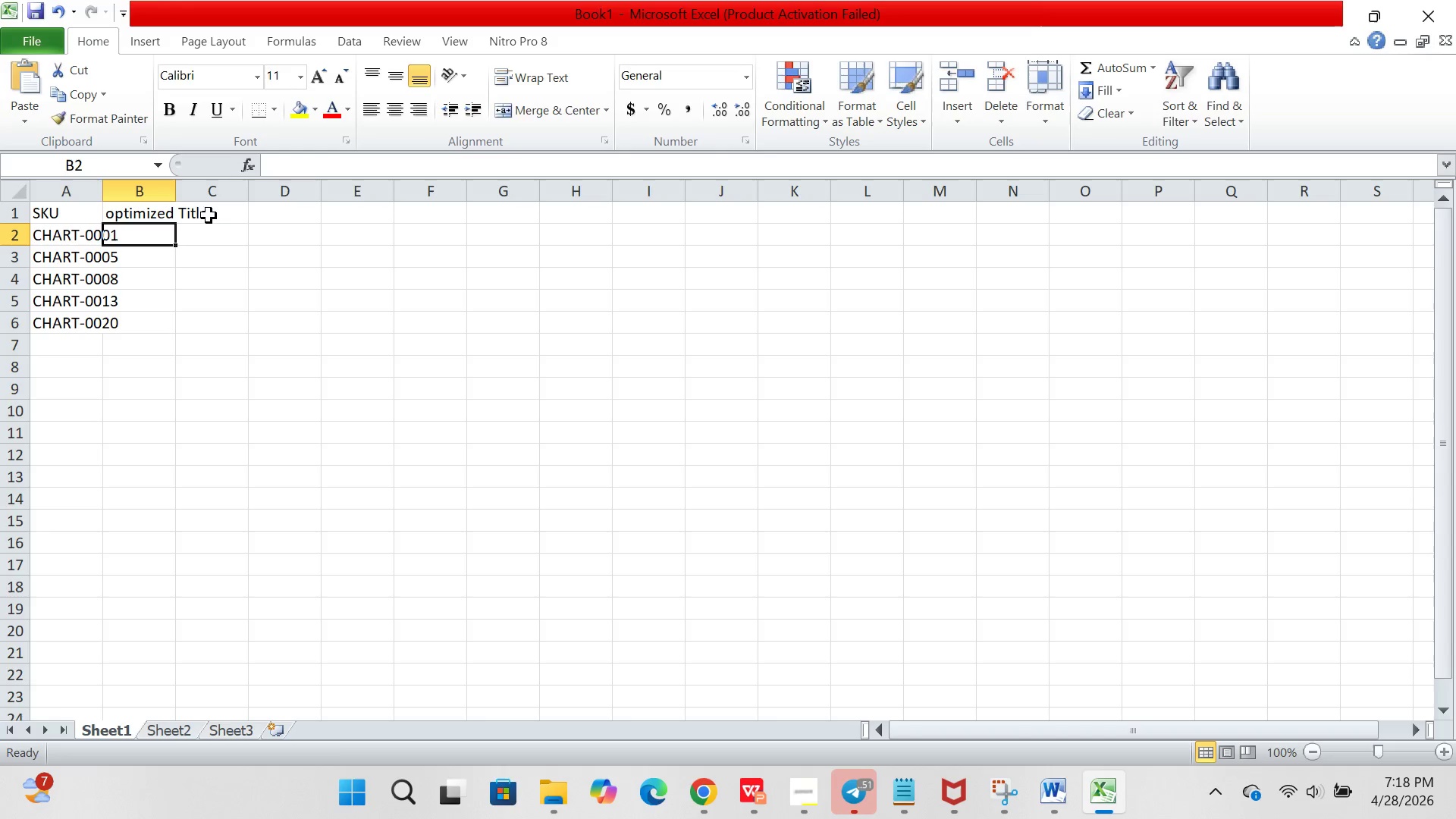 
left_click([224, 218])
 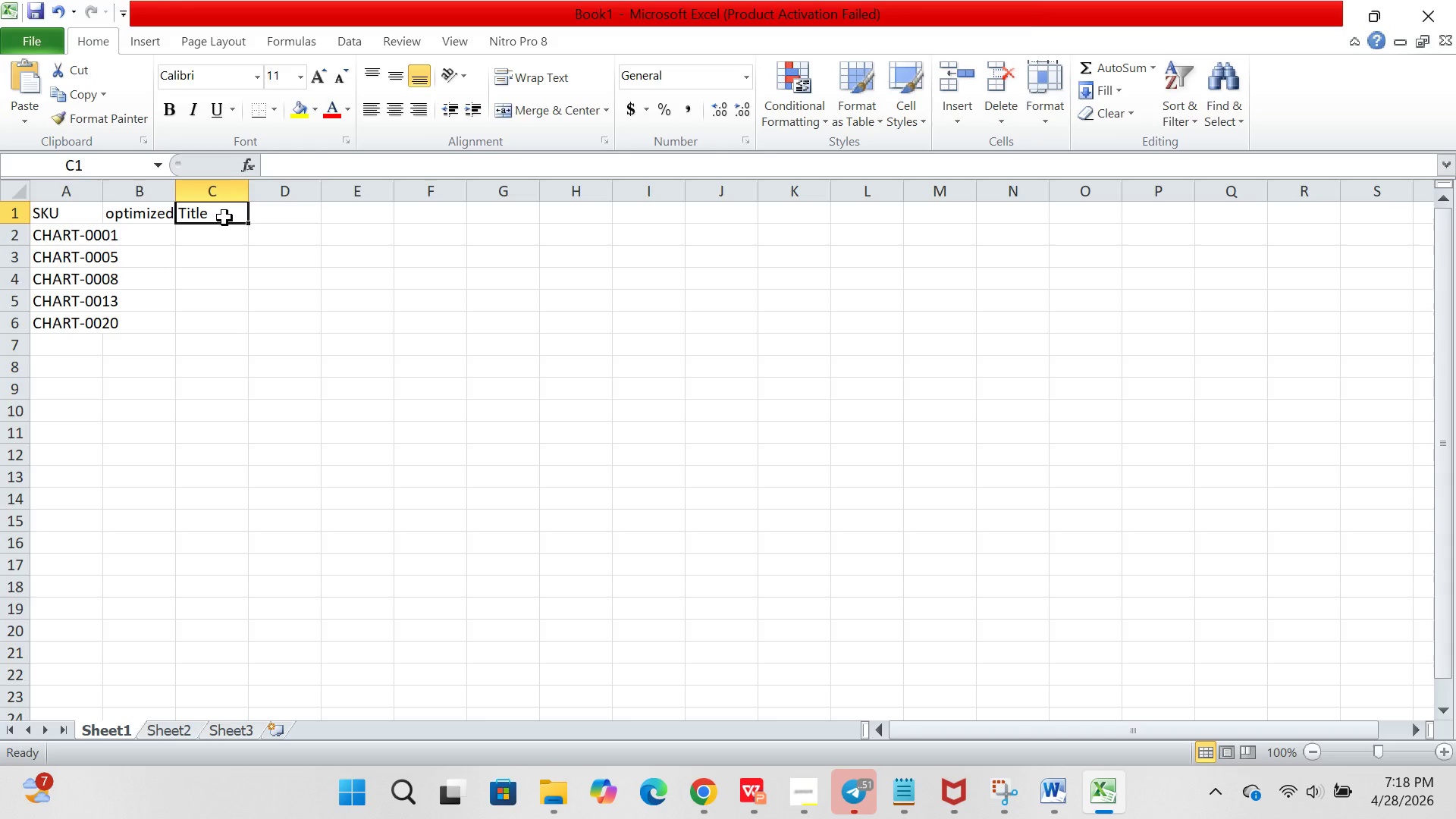 
type(Price)
 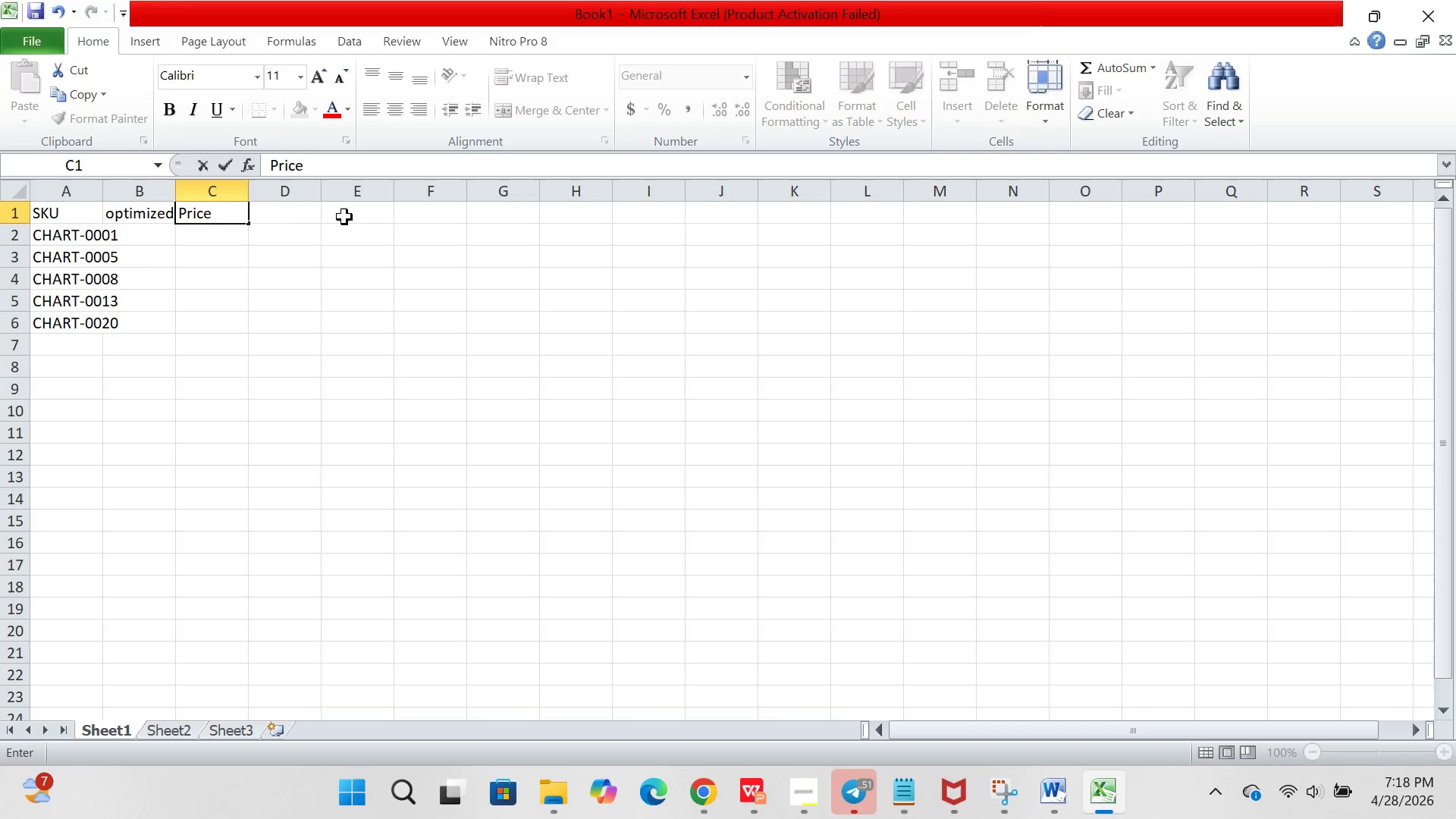 
left_click([303, 212])
 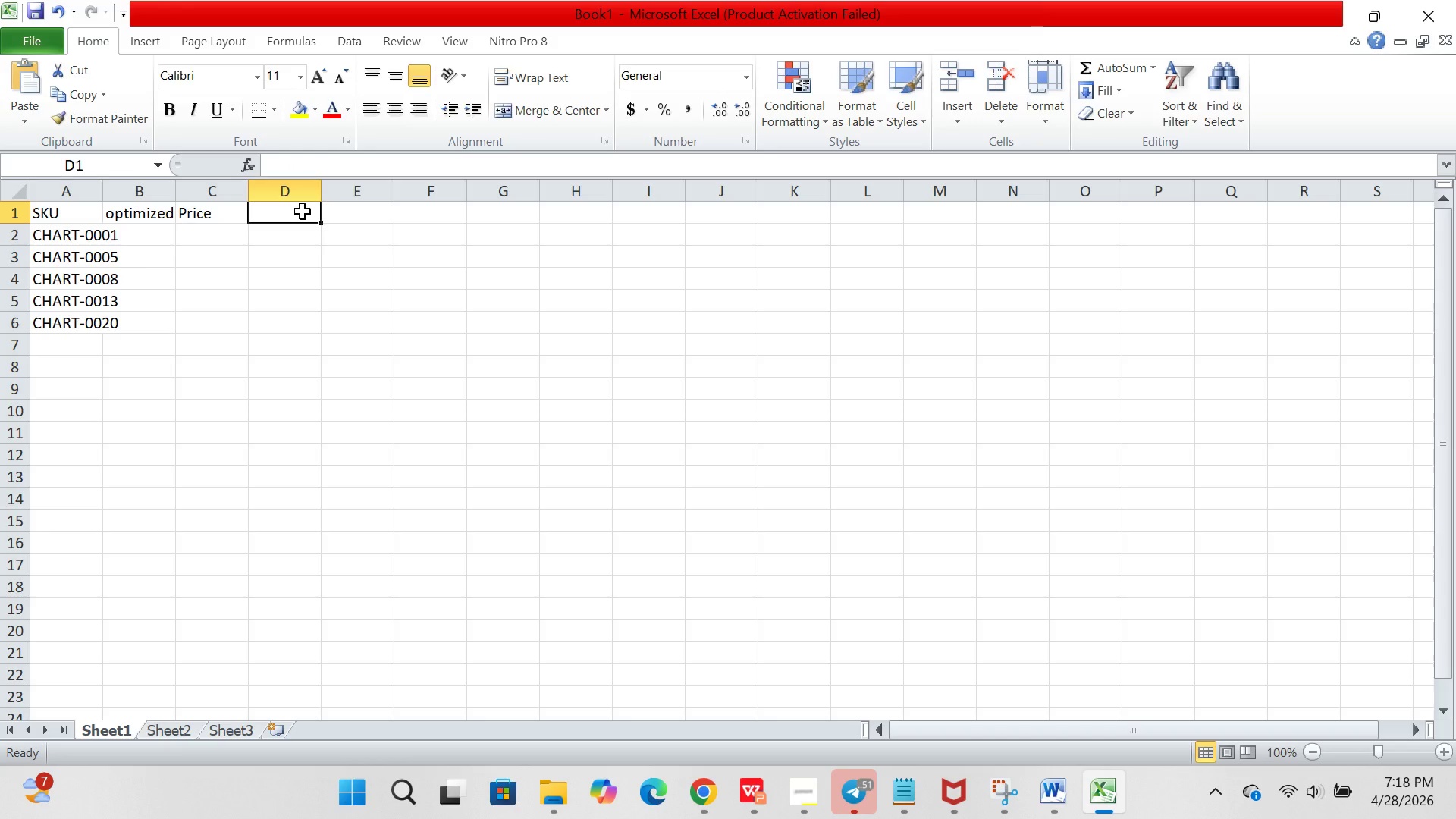 
type(Keywords Used)
 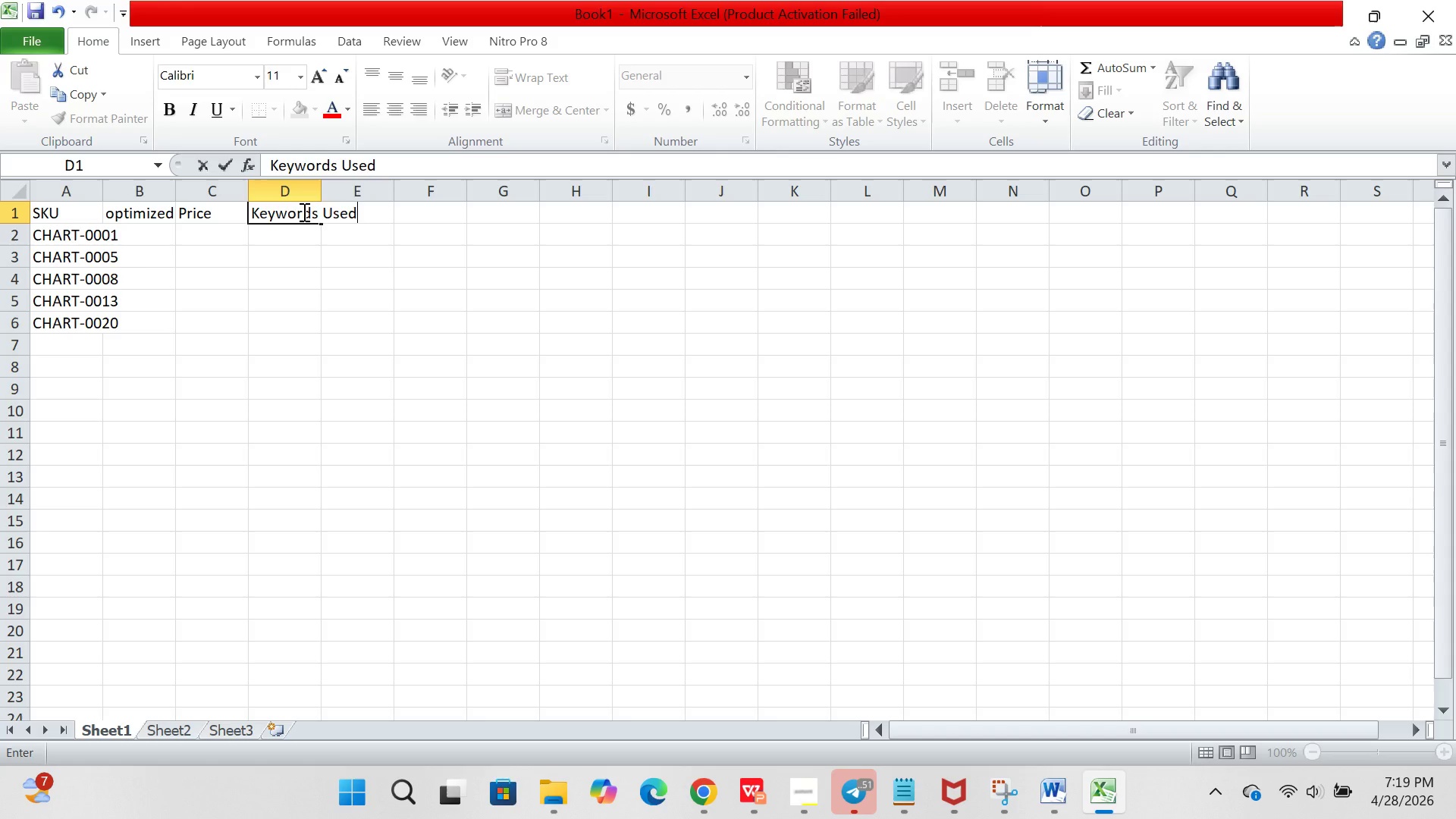 
key(Enter)
 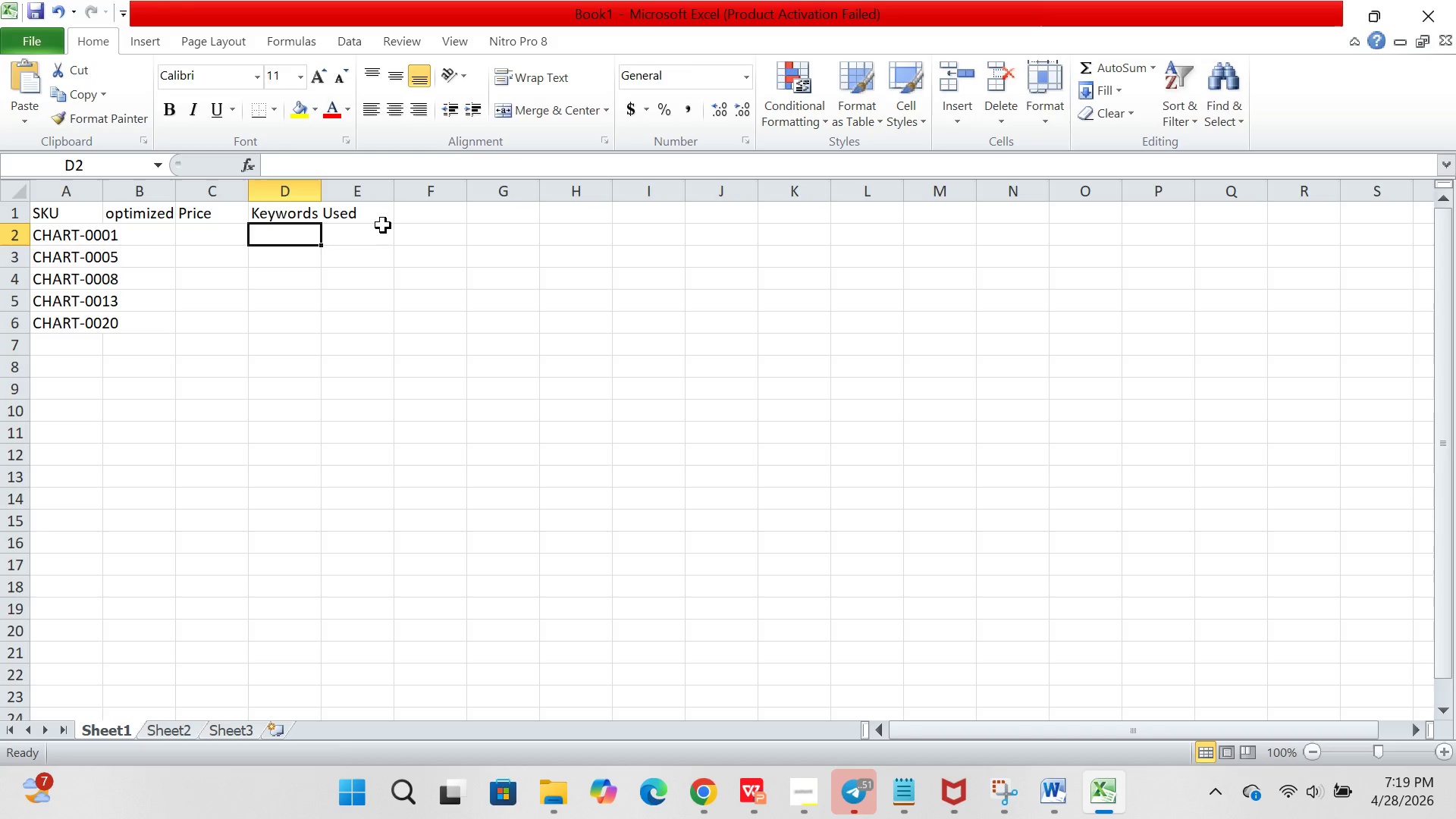 
left_click([377, 209])
 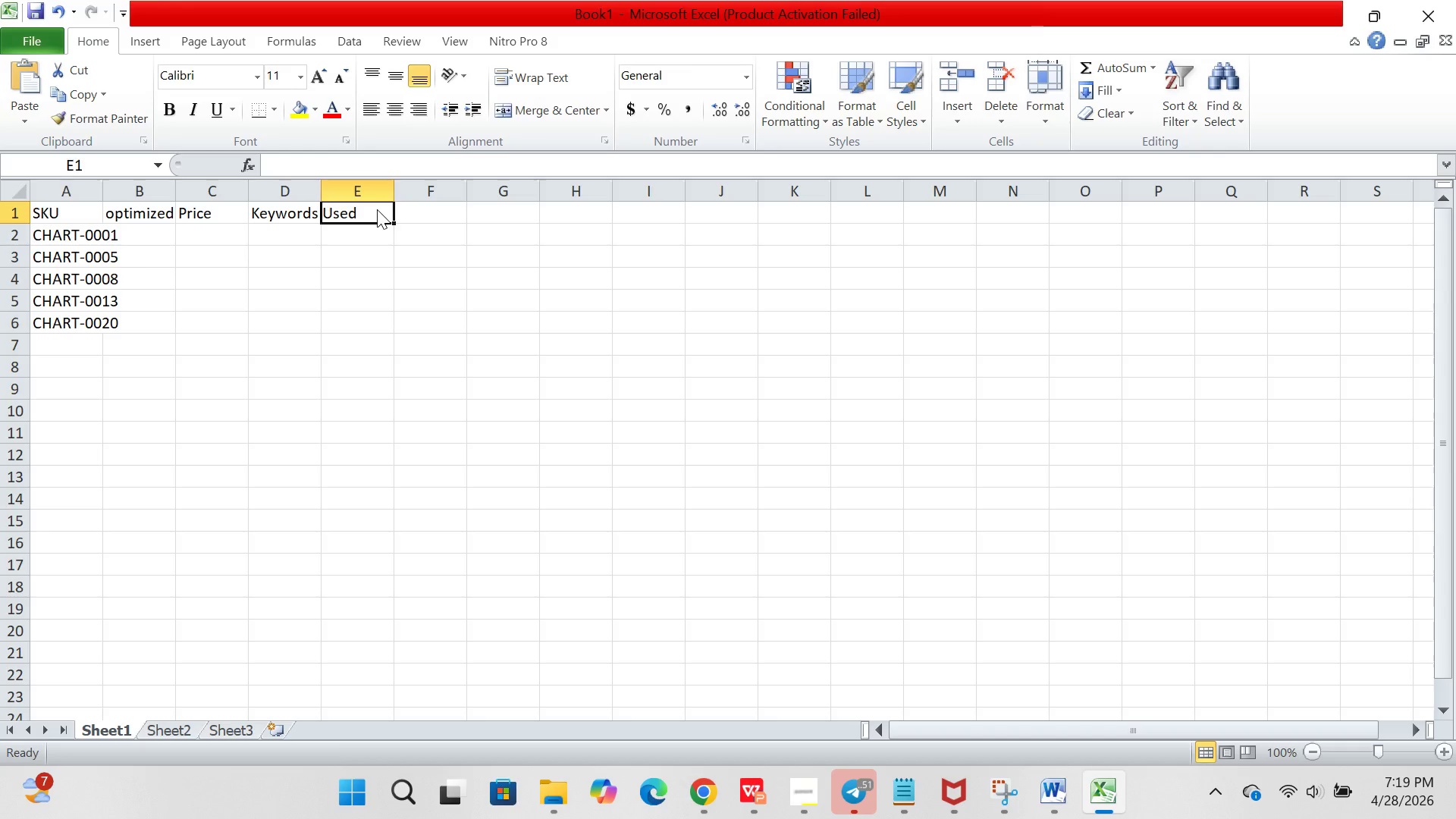 
type(wholesale c)
key(Backspace)
type(Cost)
 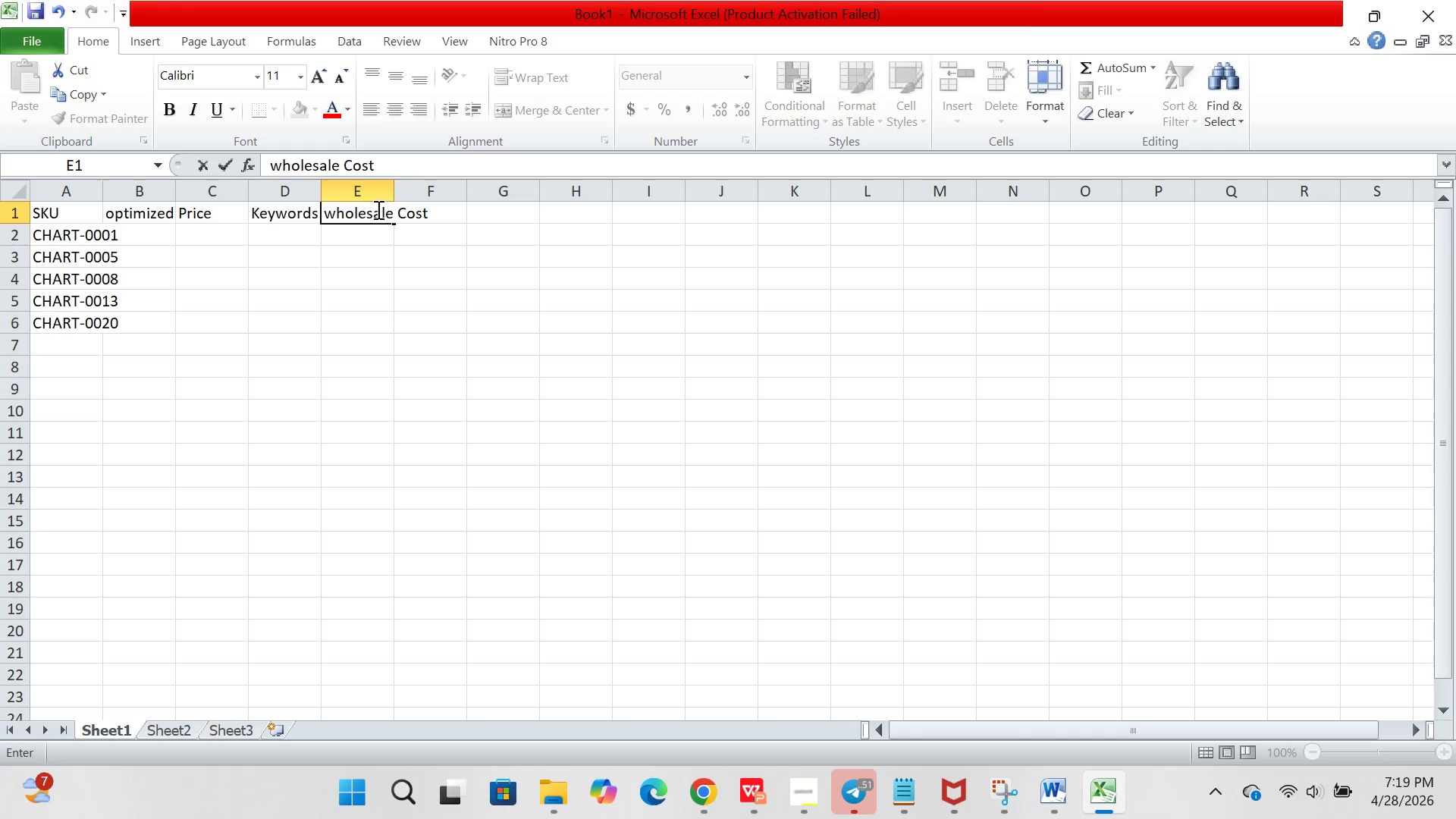 
key(Enter)
 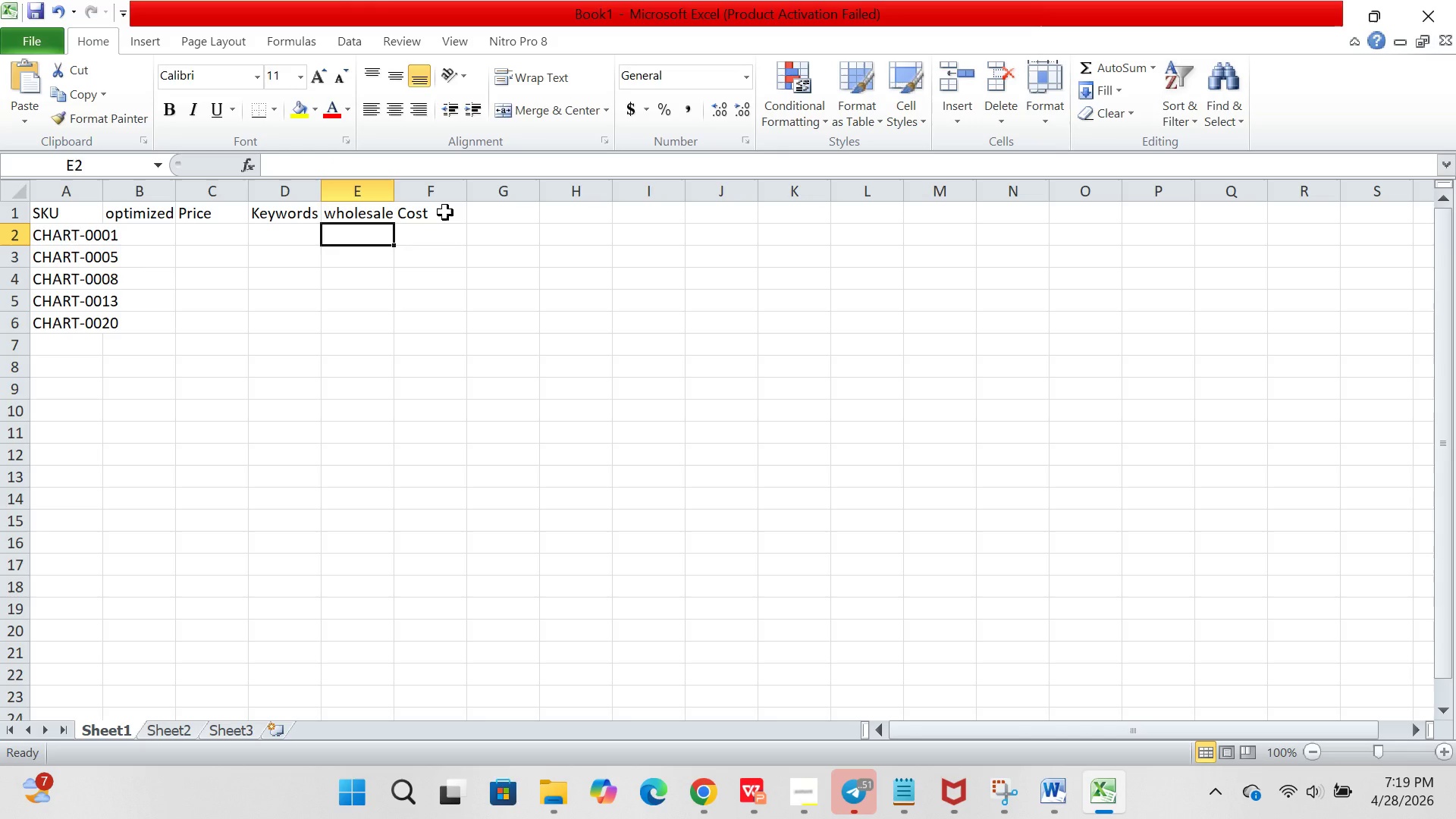 
left_click([445, 212])
 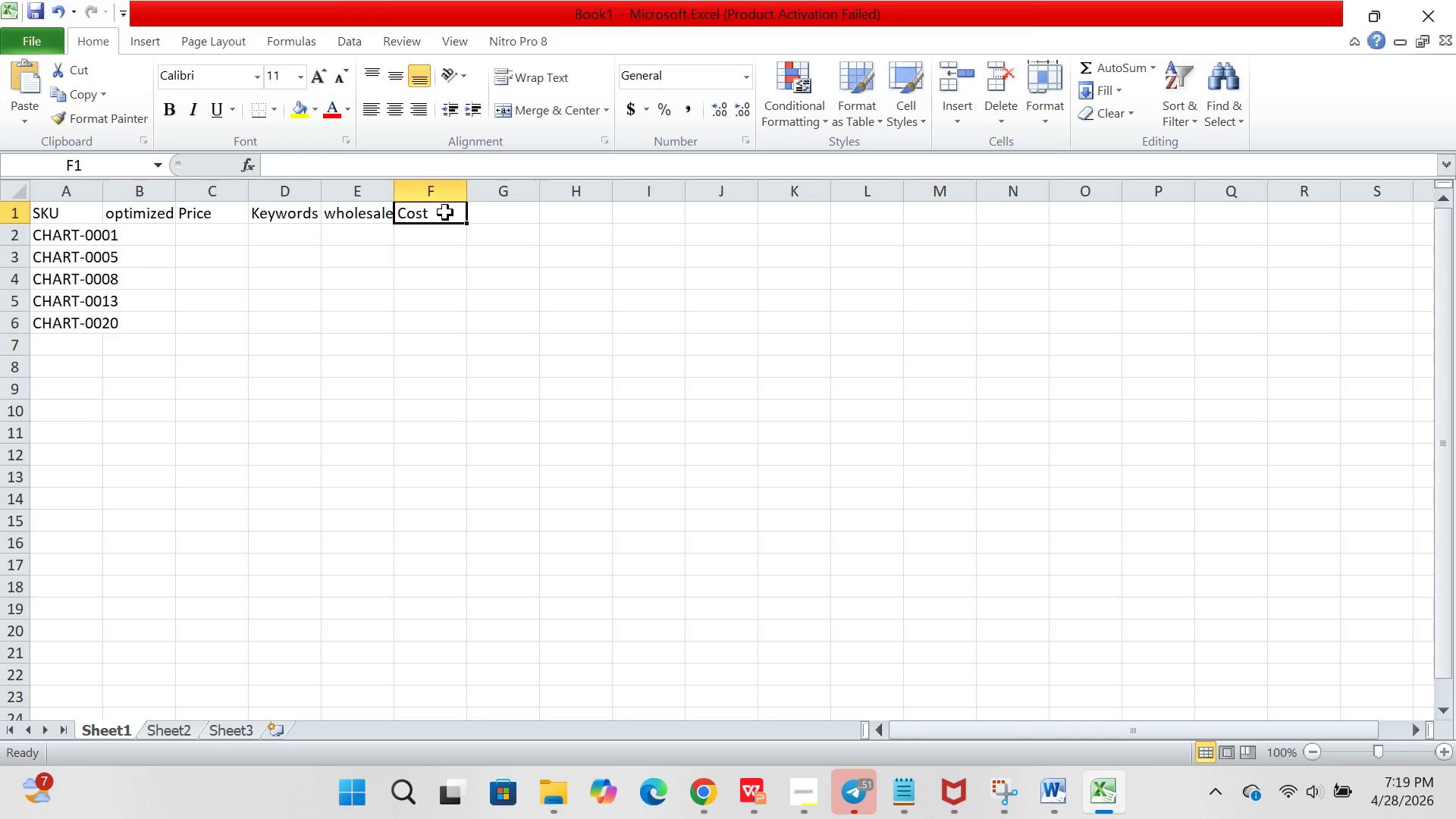 
type(Mrgin )
 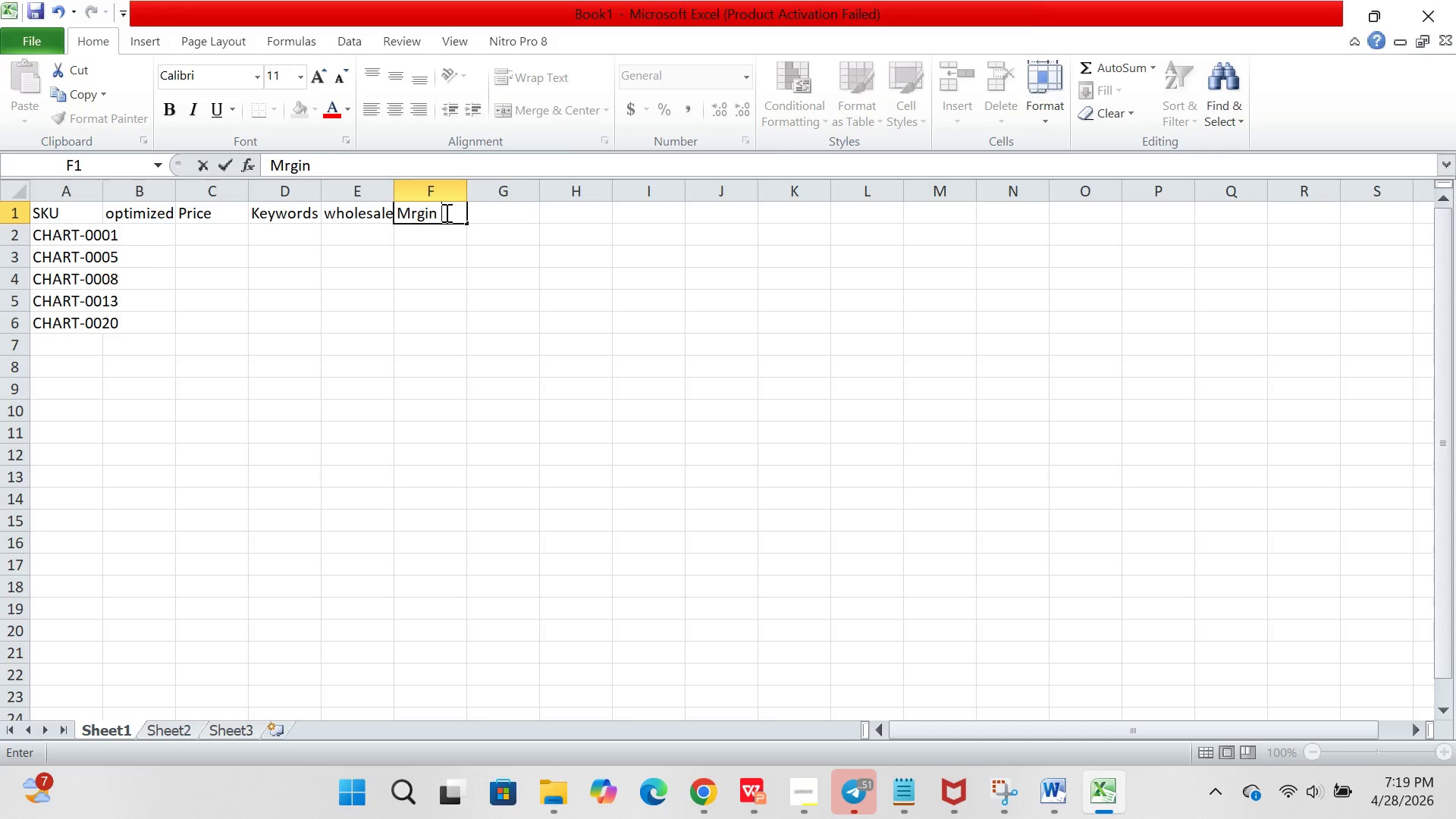 
key(Shift+3)
 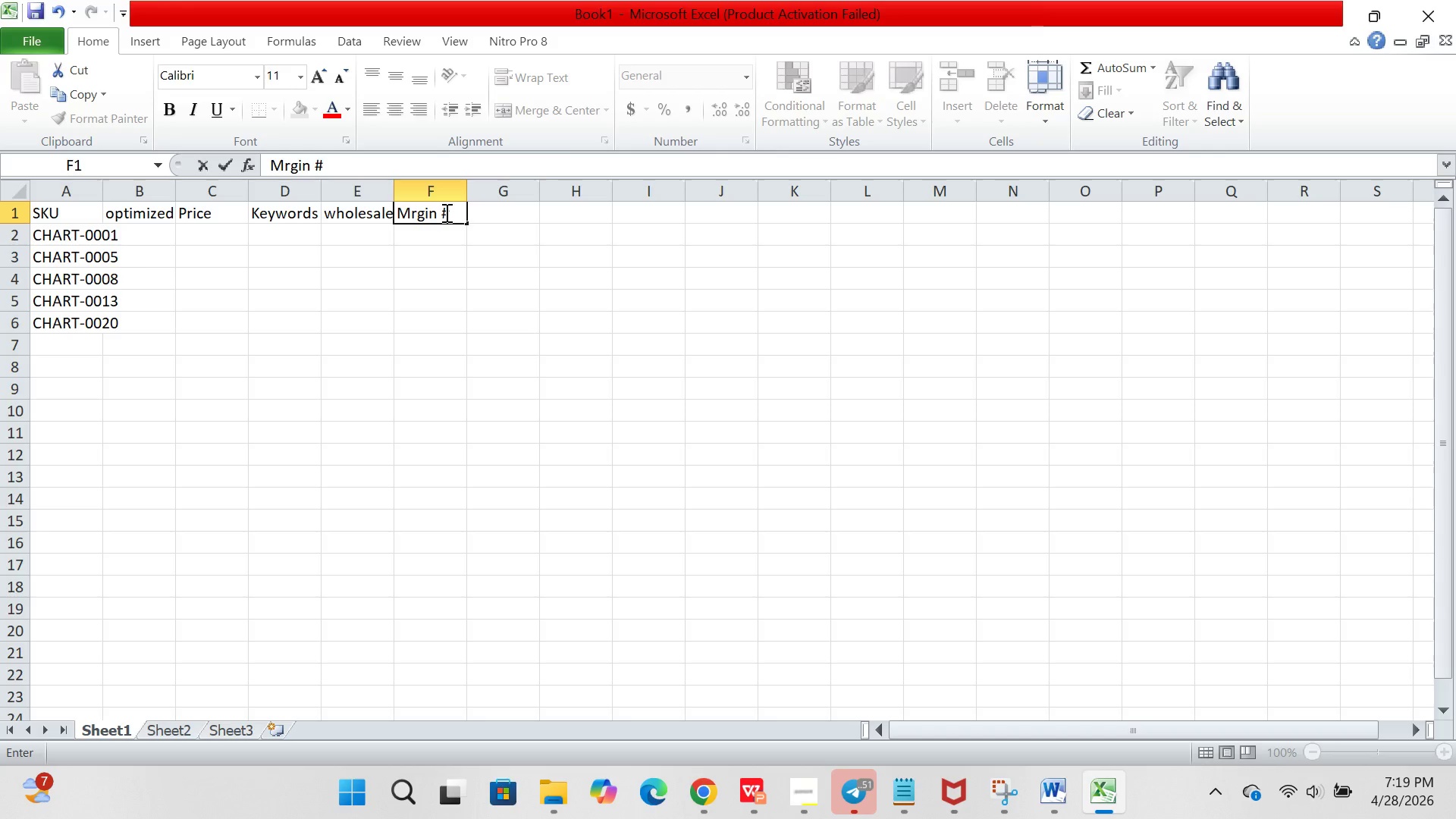 
key(Backspace)
 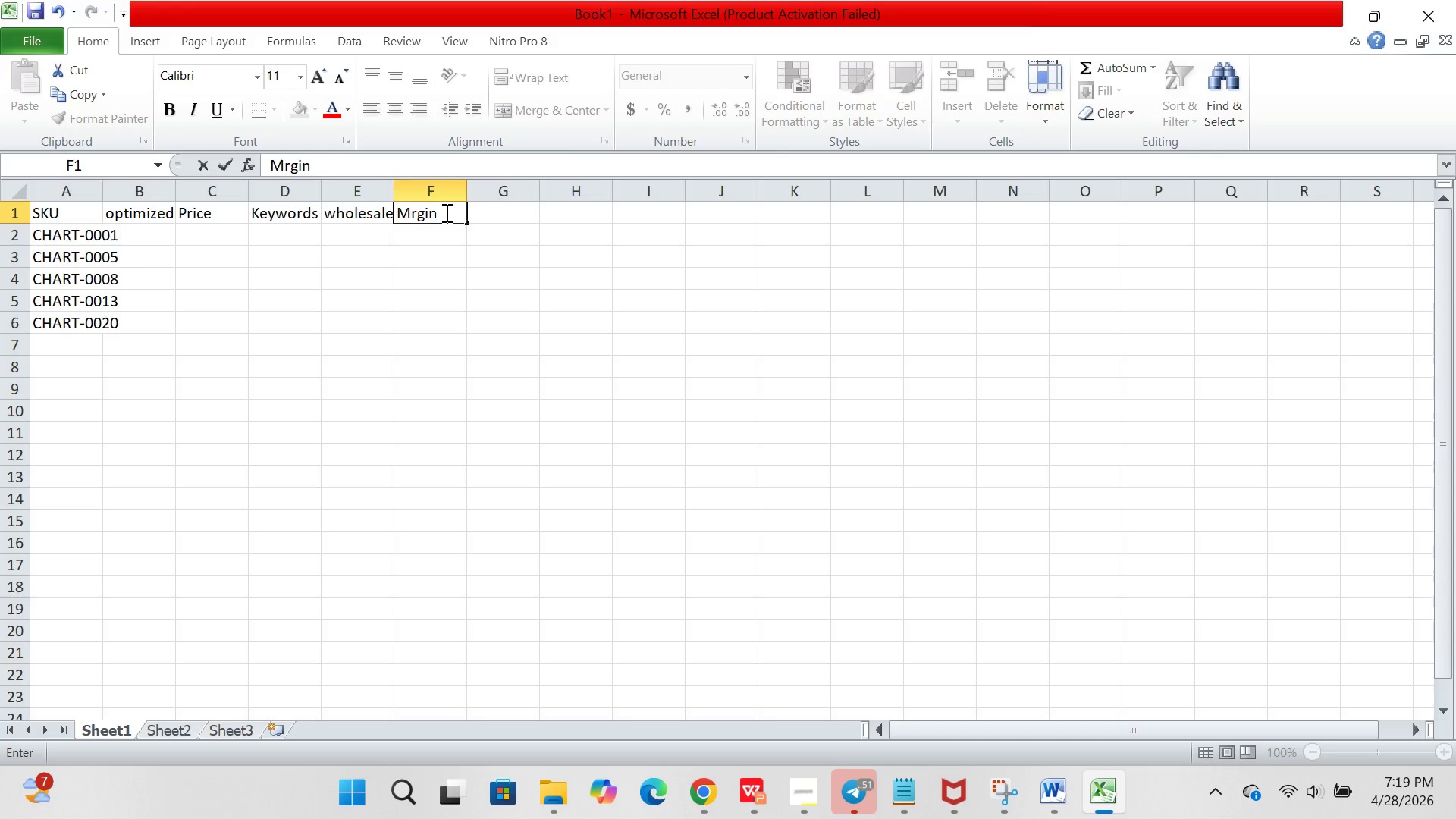 
key(Shift+5)
 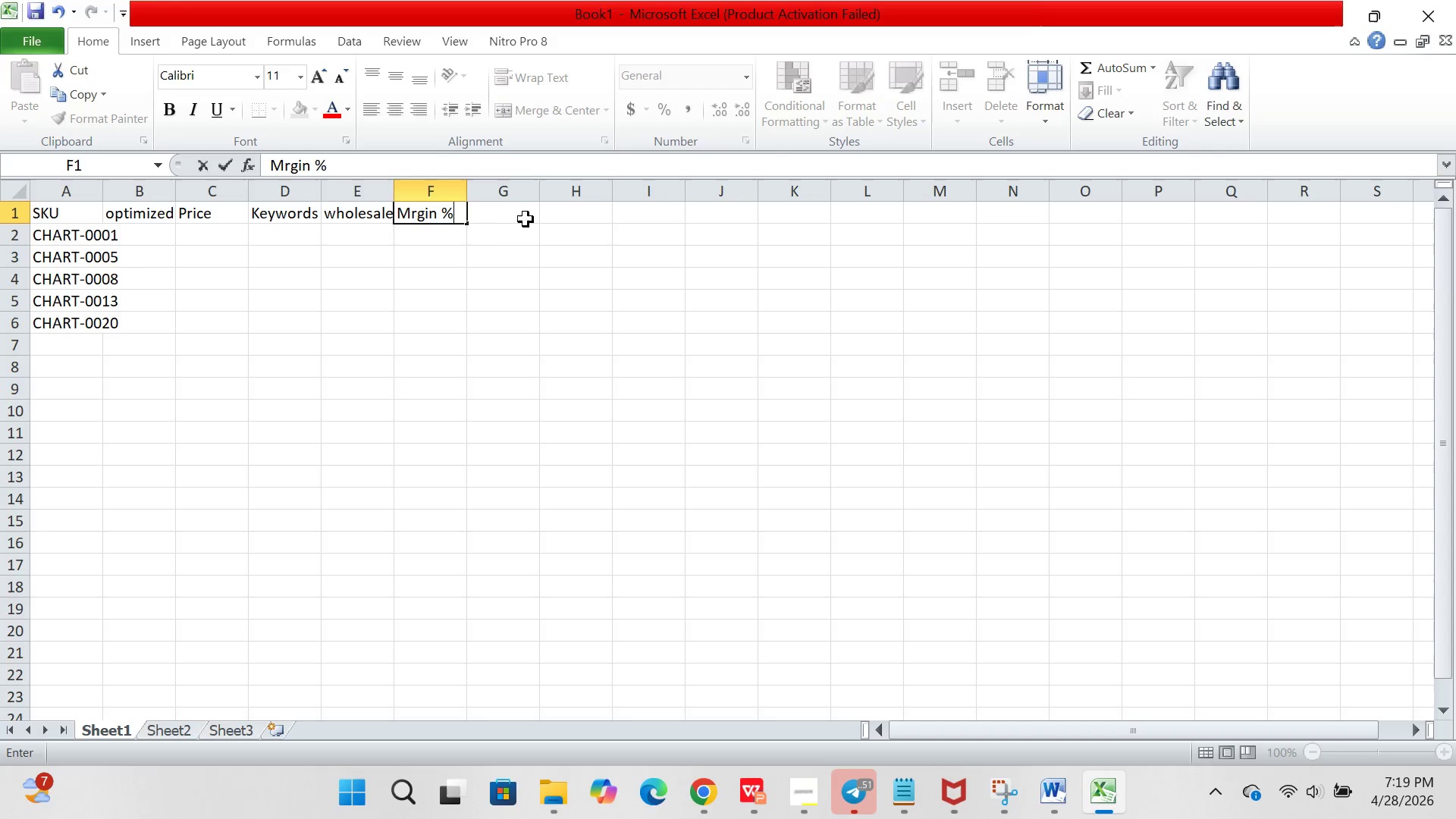 
left_click([507, 212])
 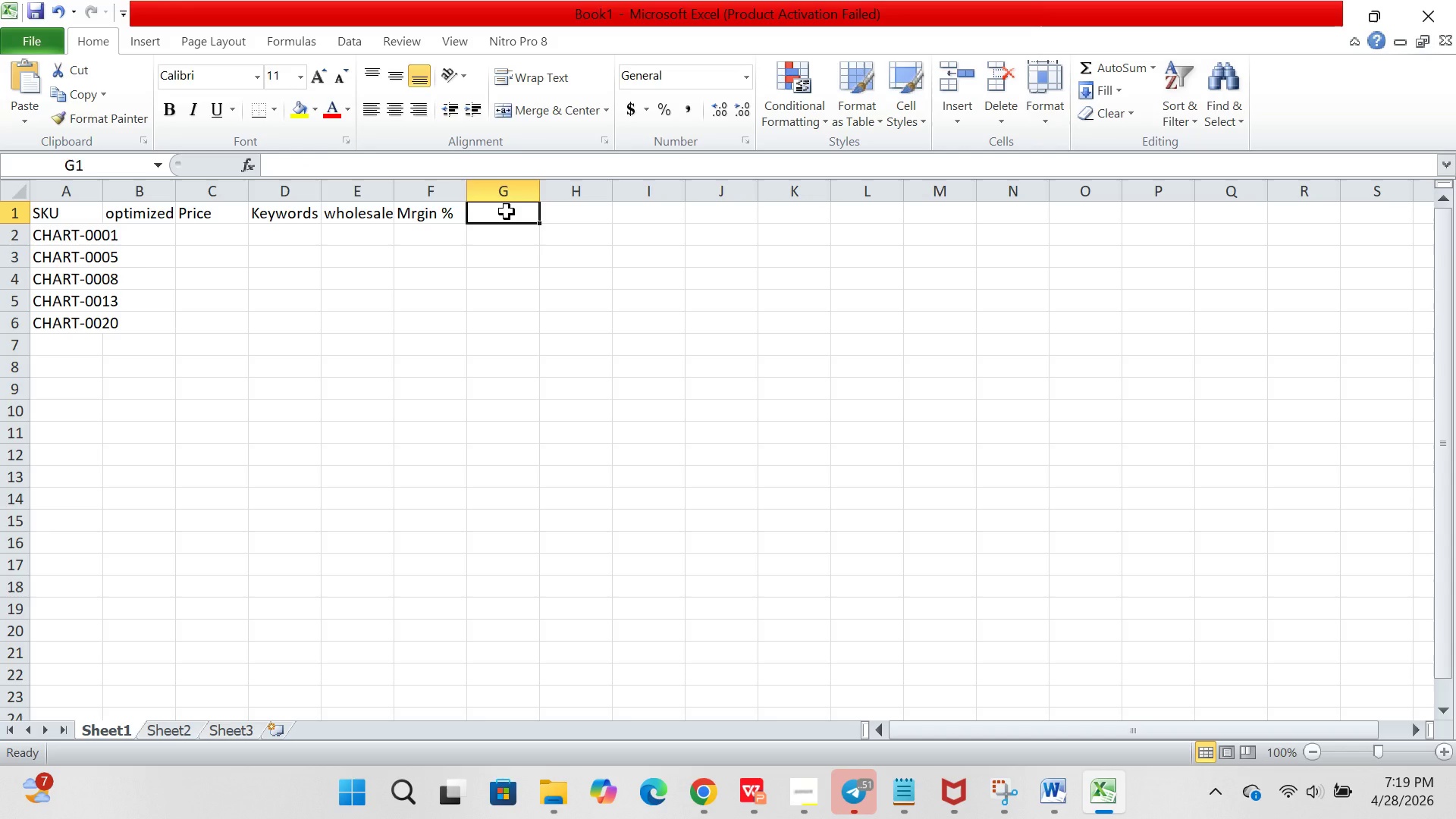 
type(Final PA)
key(Backspace)
type(rofit)
 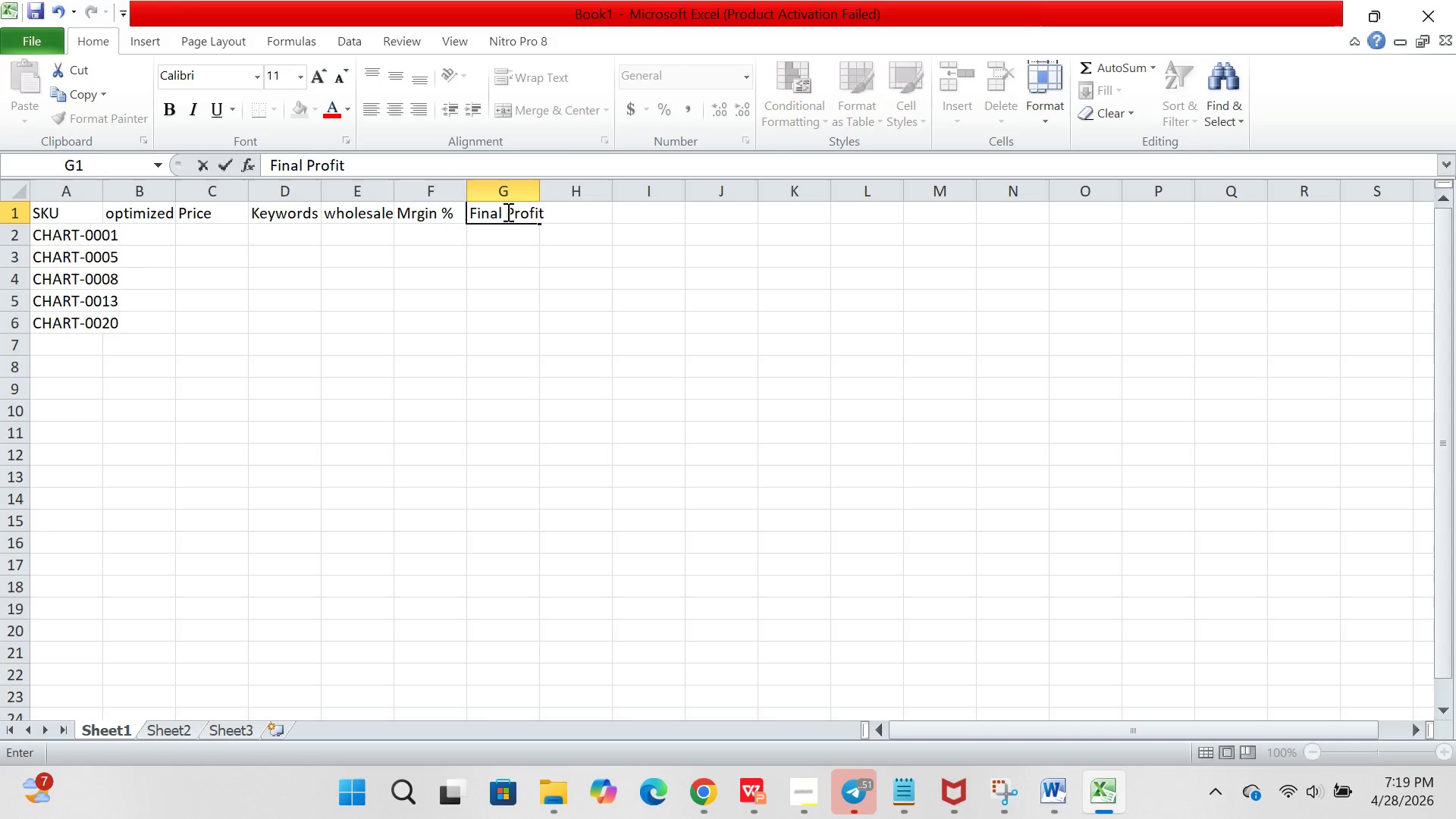 
key(Enter)
 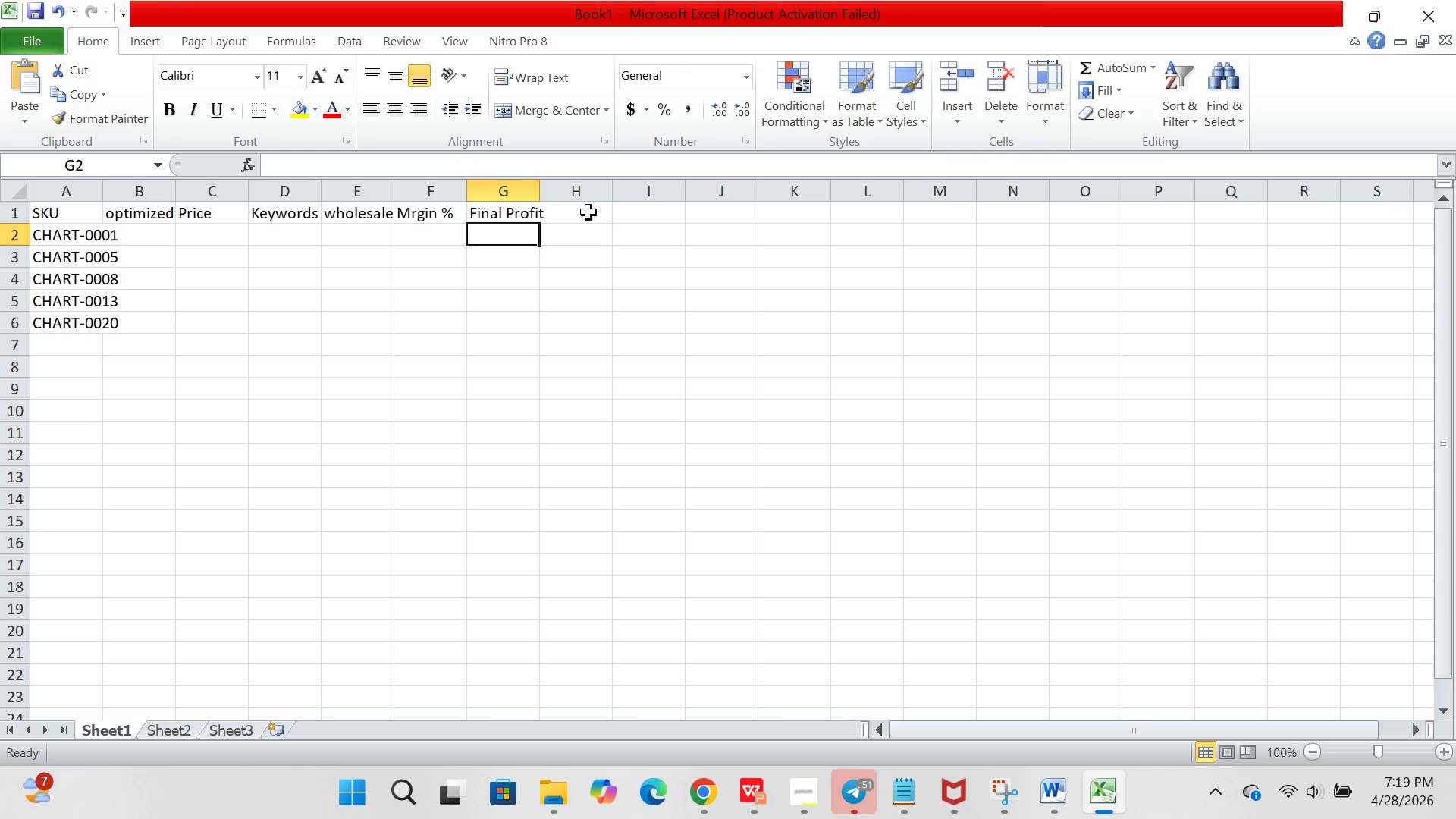 
left_click([586, 212])
 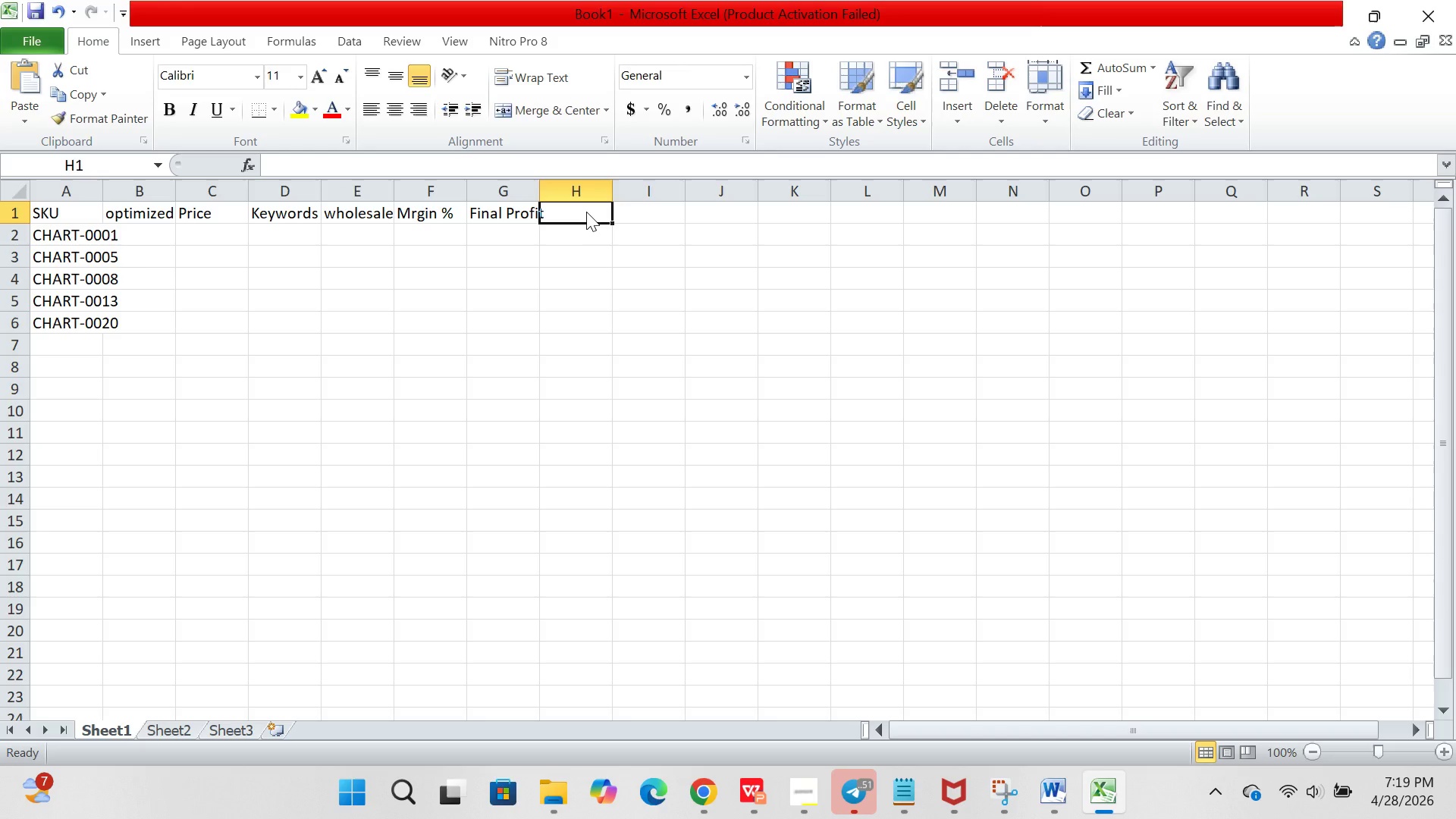 
type(Category)
 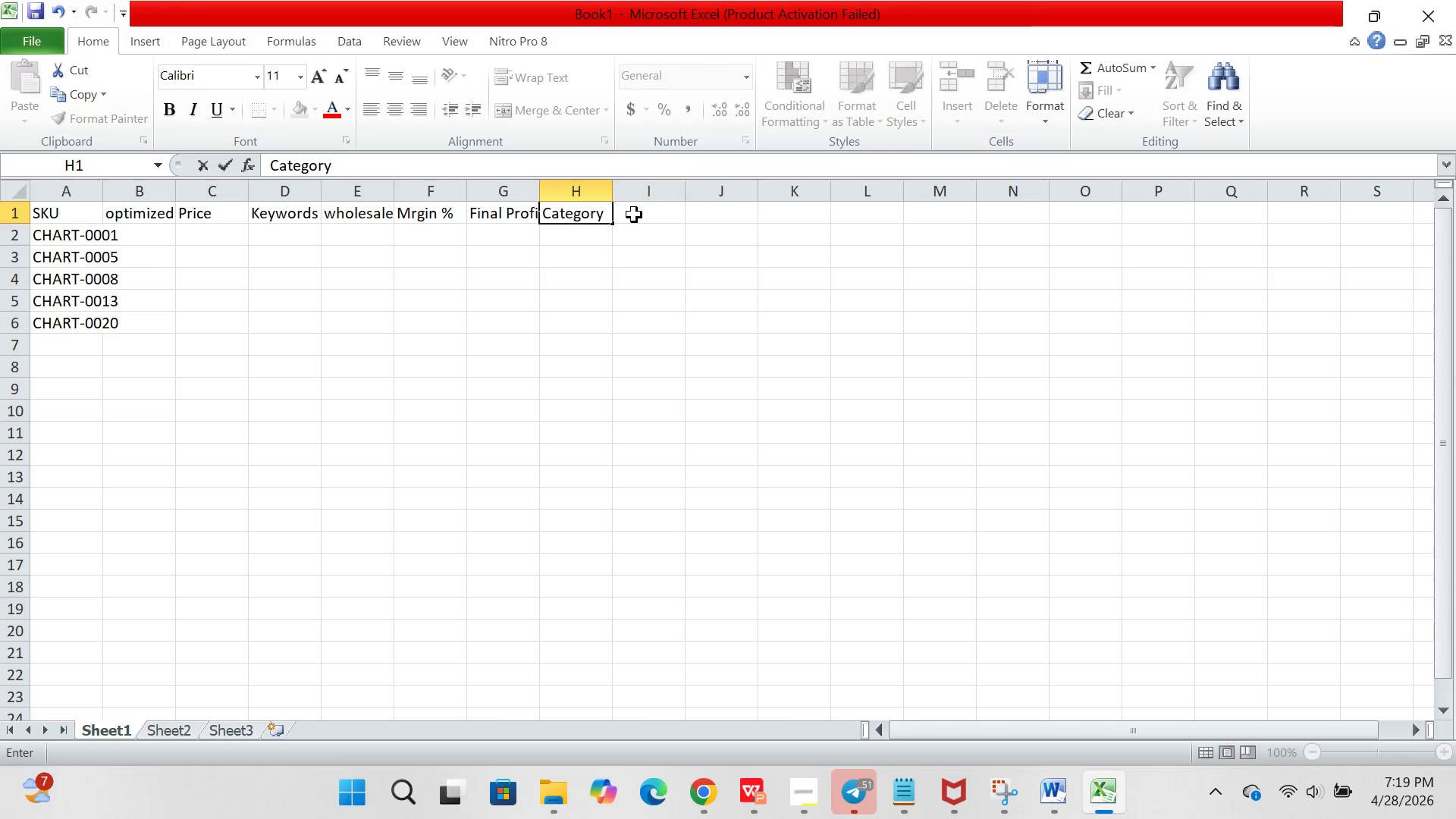 
left_click([635, 221])
 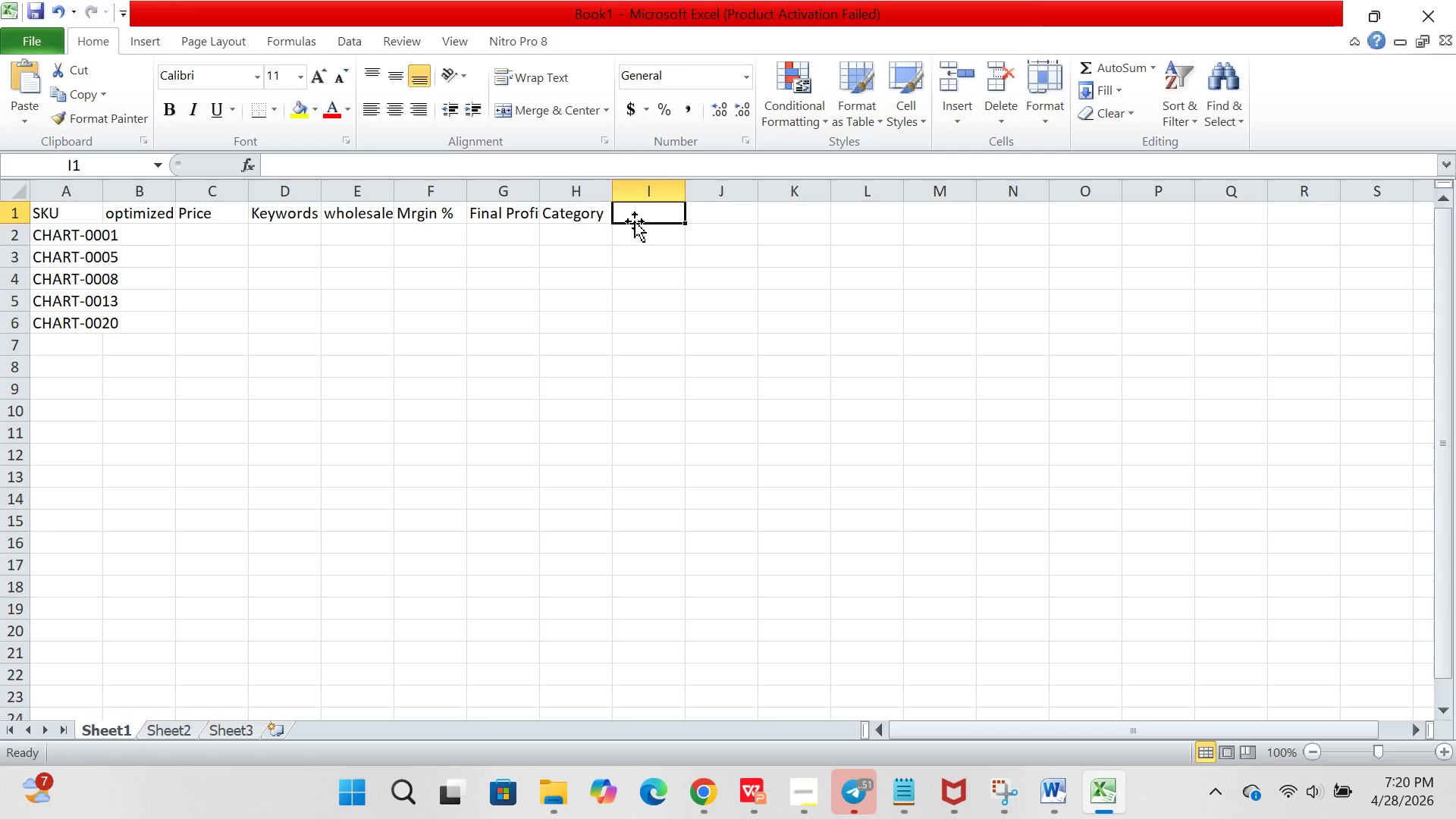 
type(Net Weight(oz))
 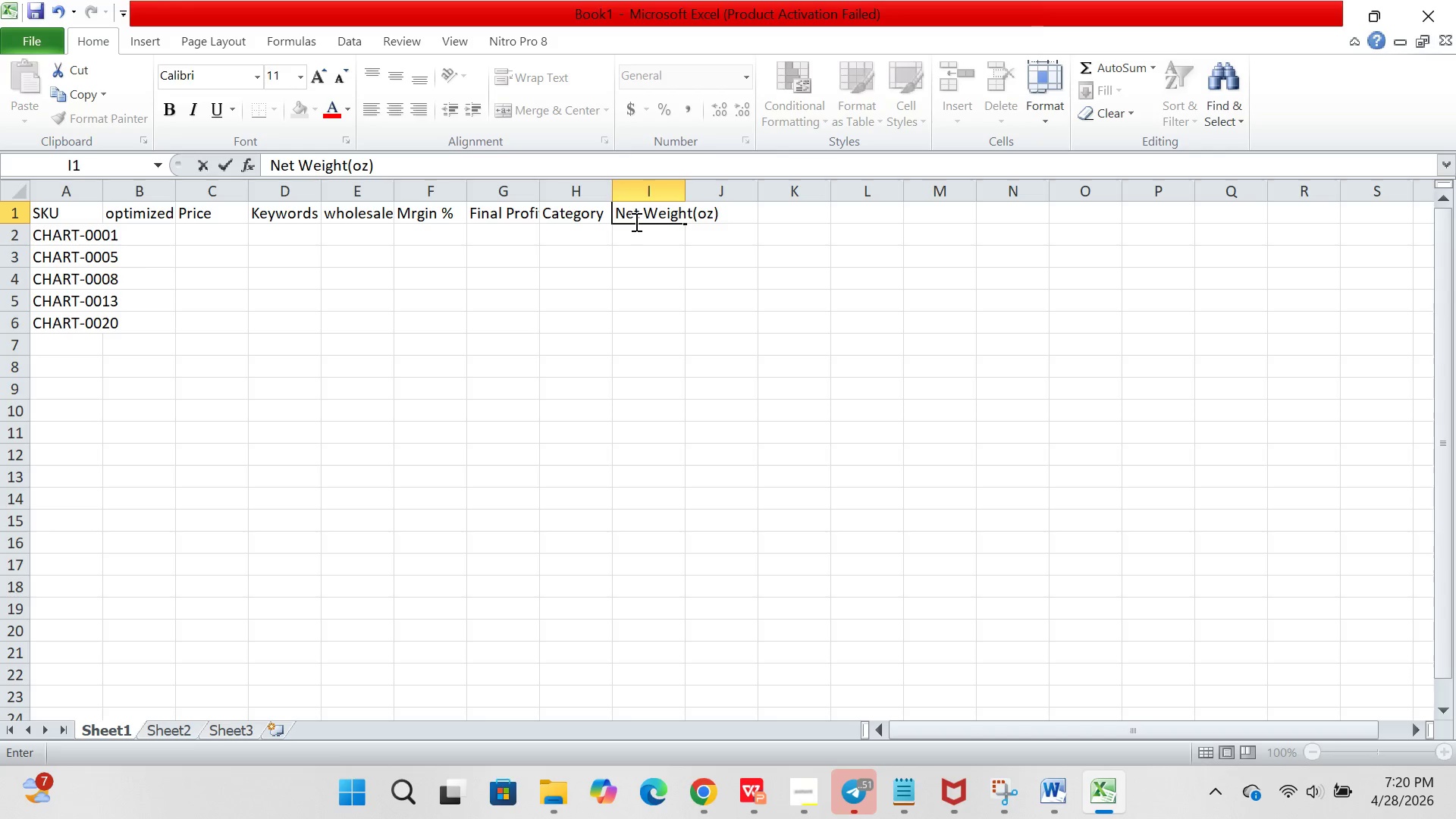 
key(Enter)
 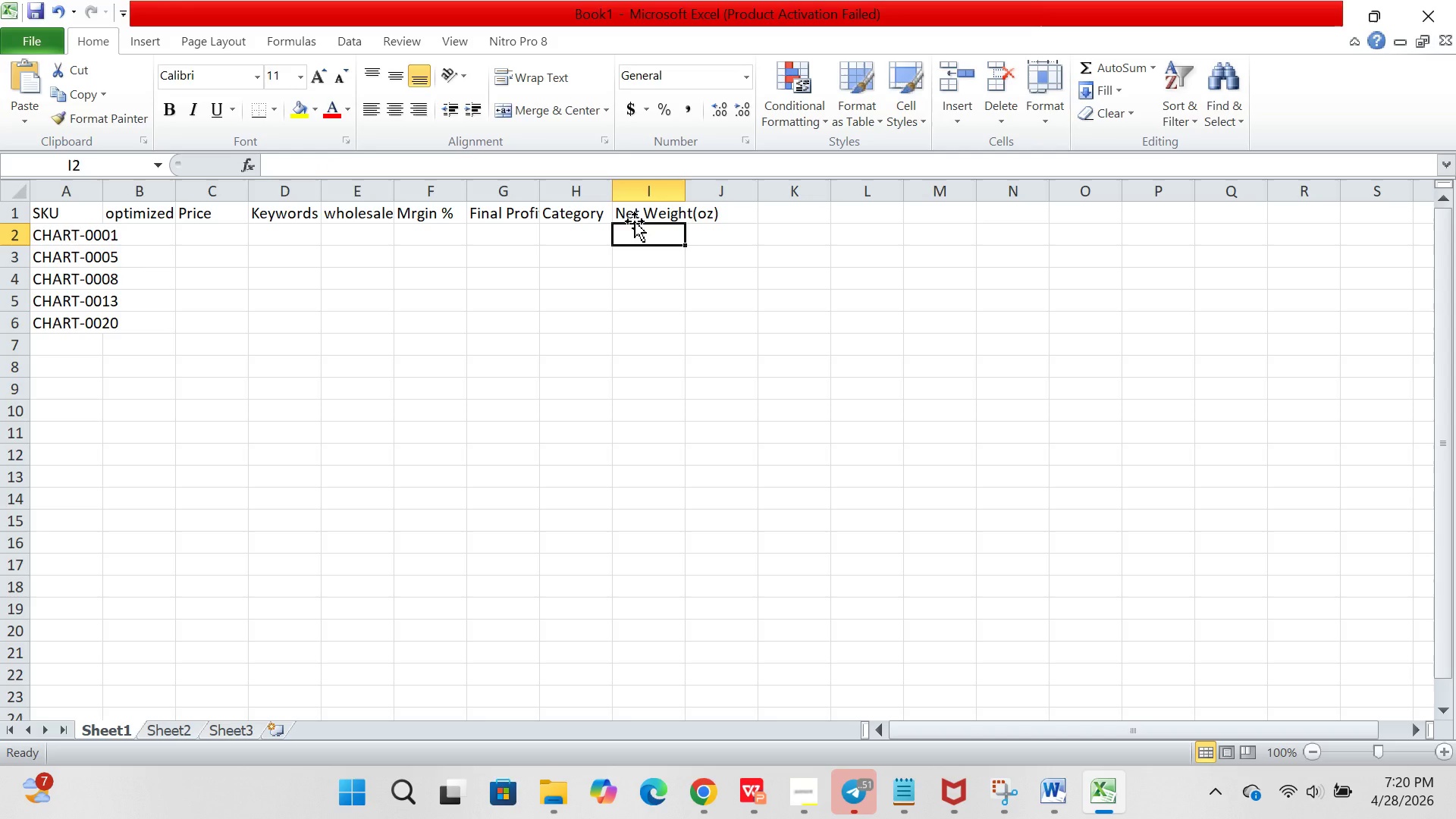 
type(16)
 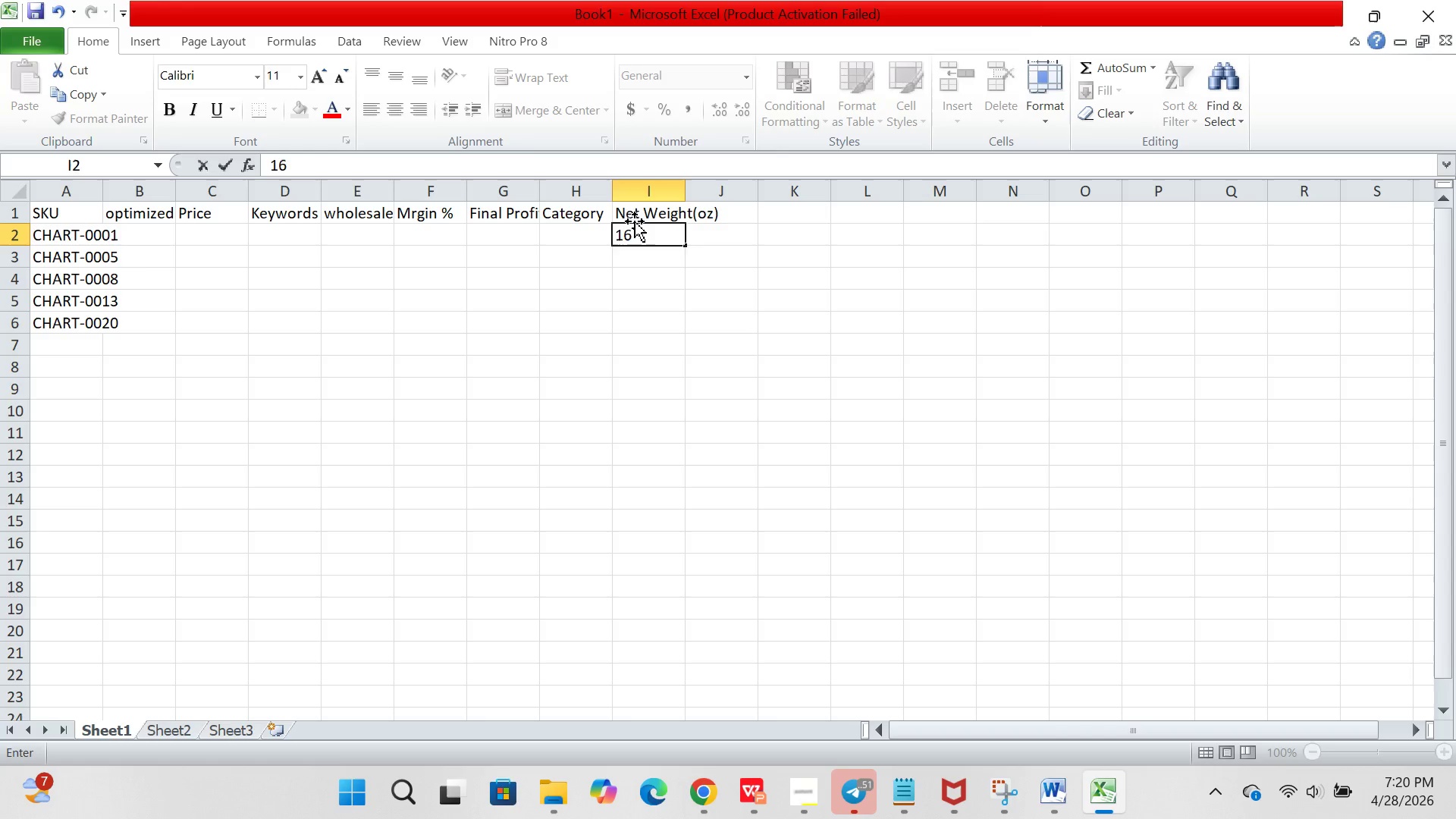 
key(ArrowDown)
 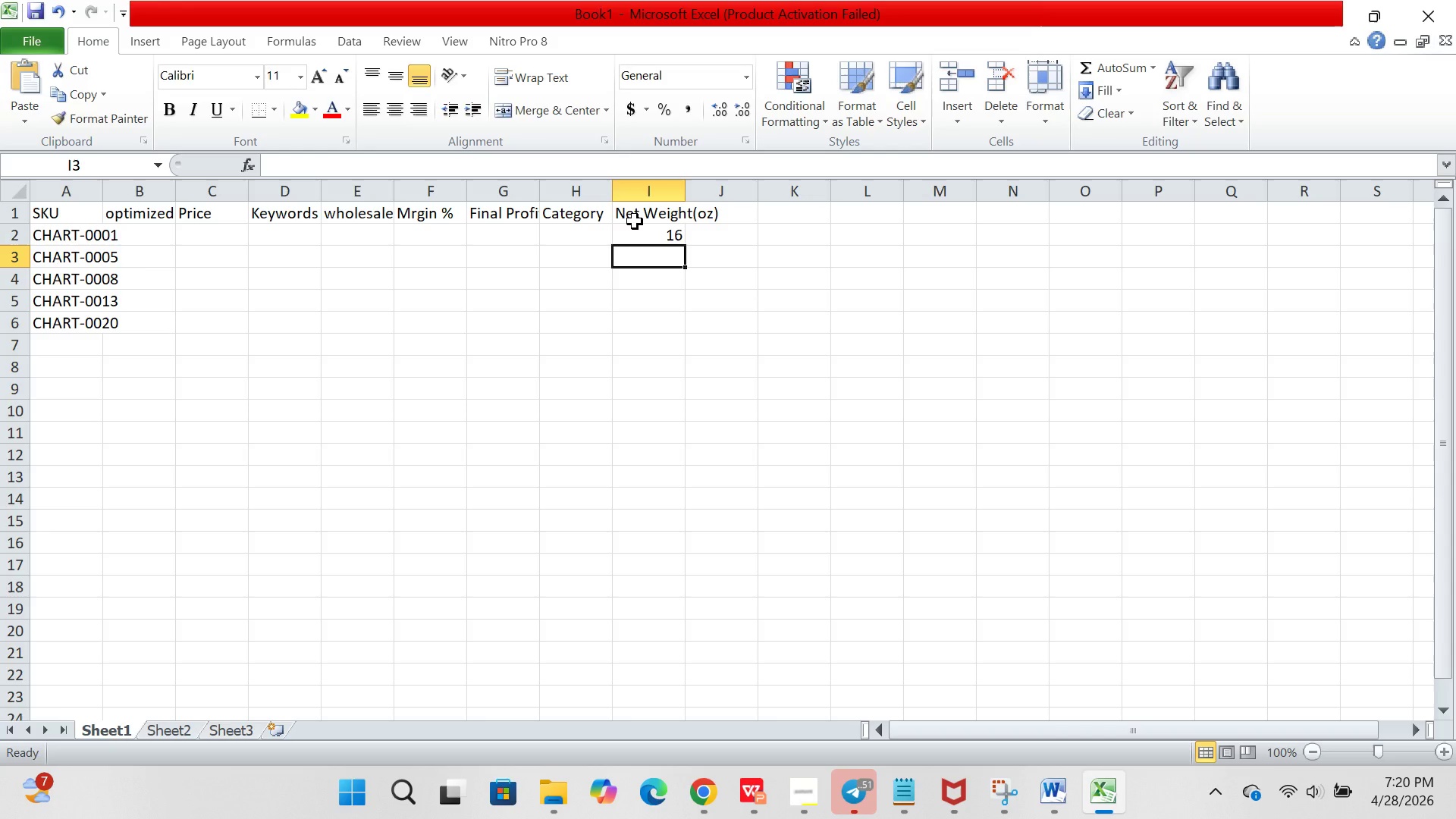 
type(48)
 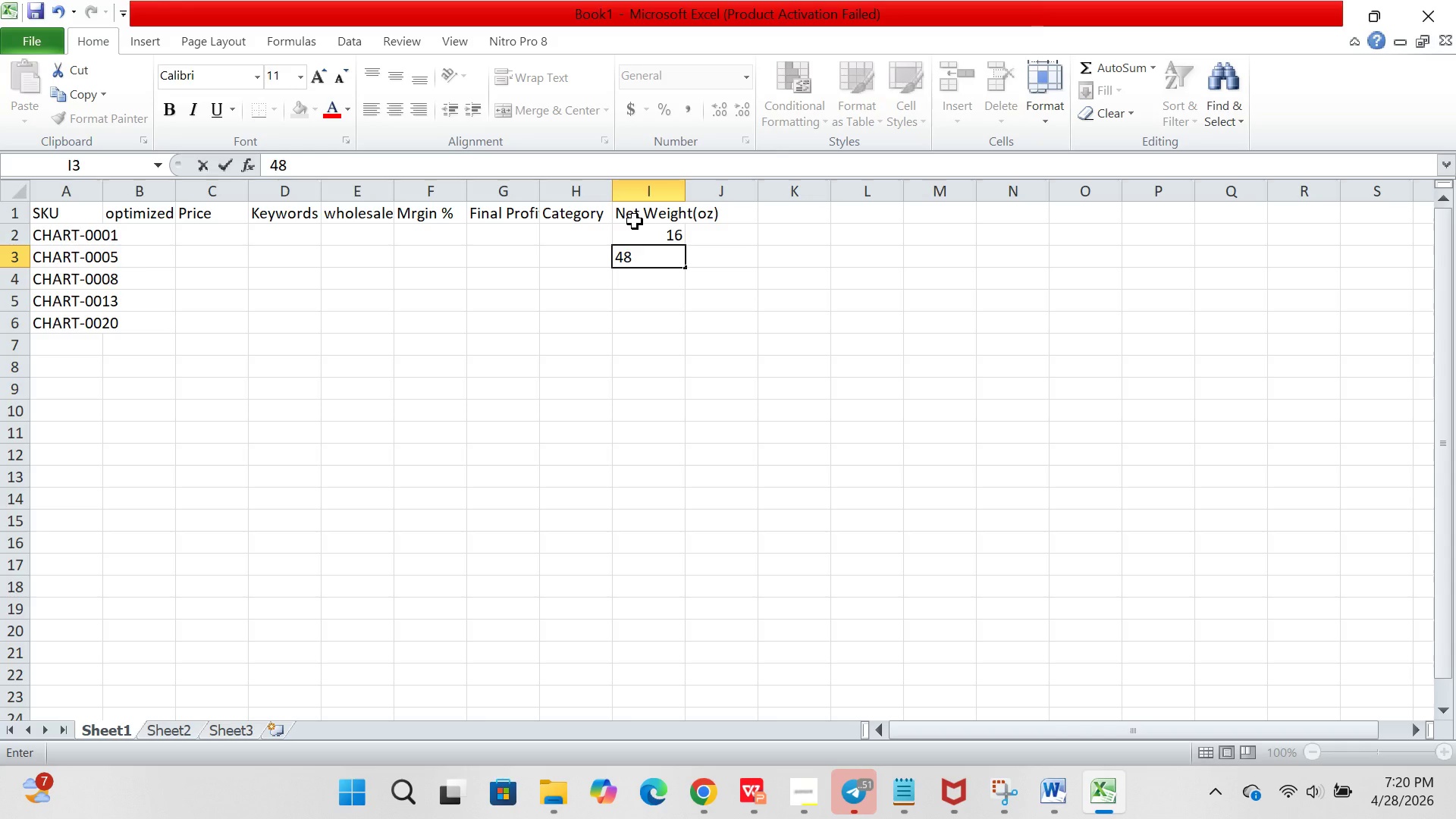 
key(ArrowDown)
 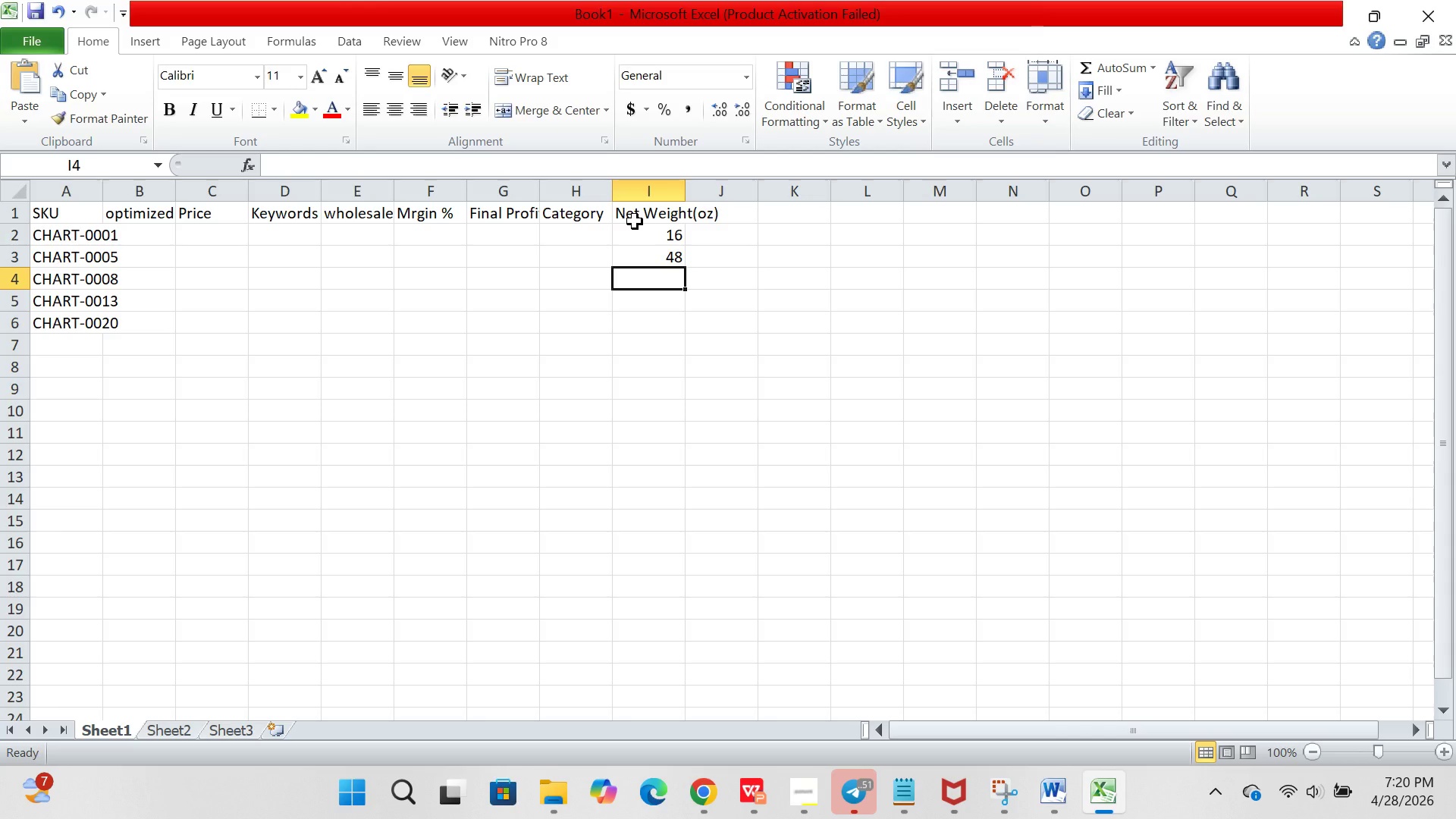 
type(22)
 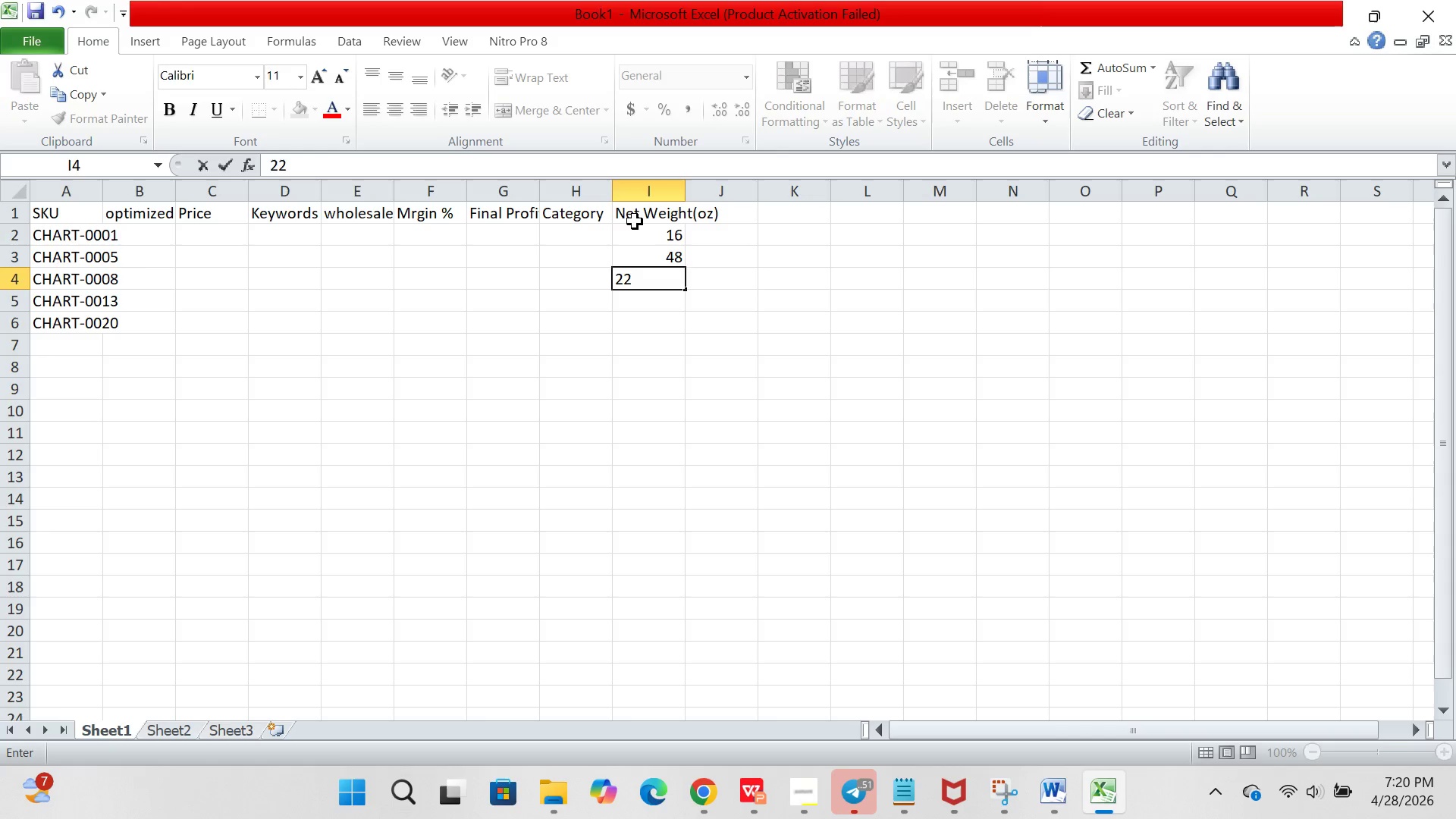 
key(ArrowDown)
 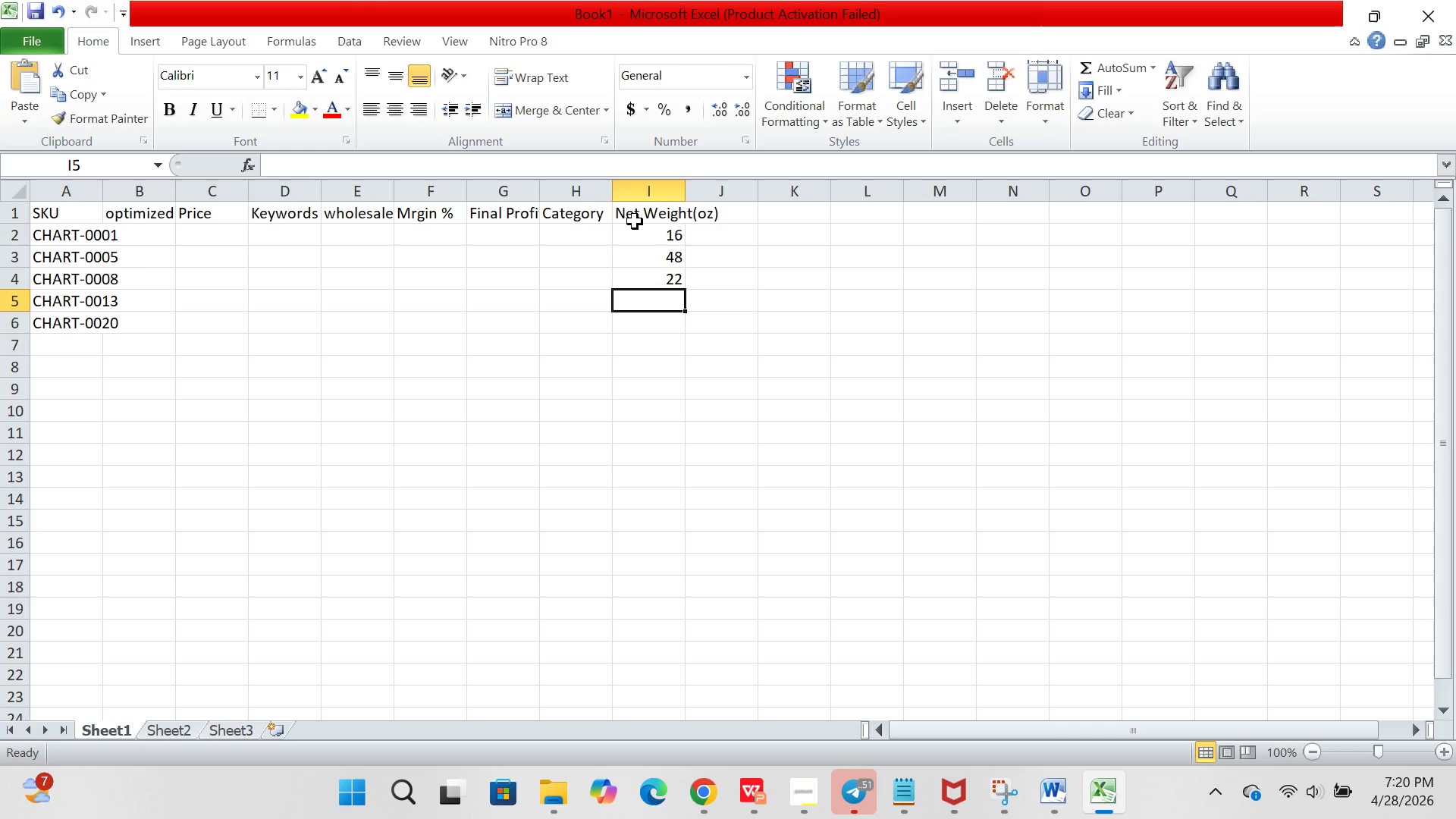 
type(36)
 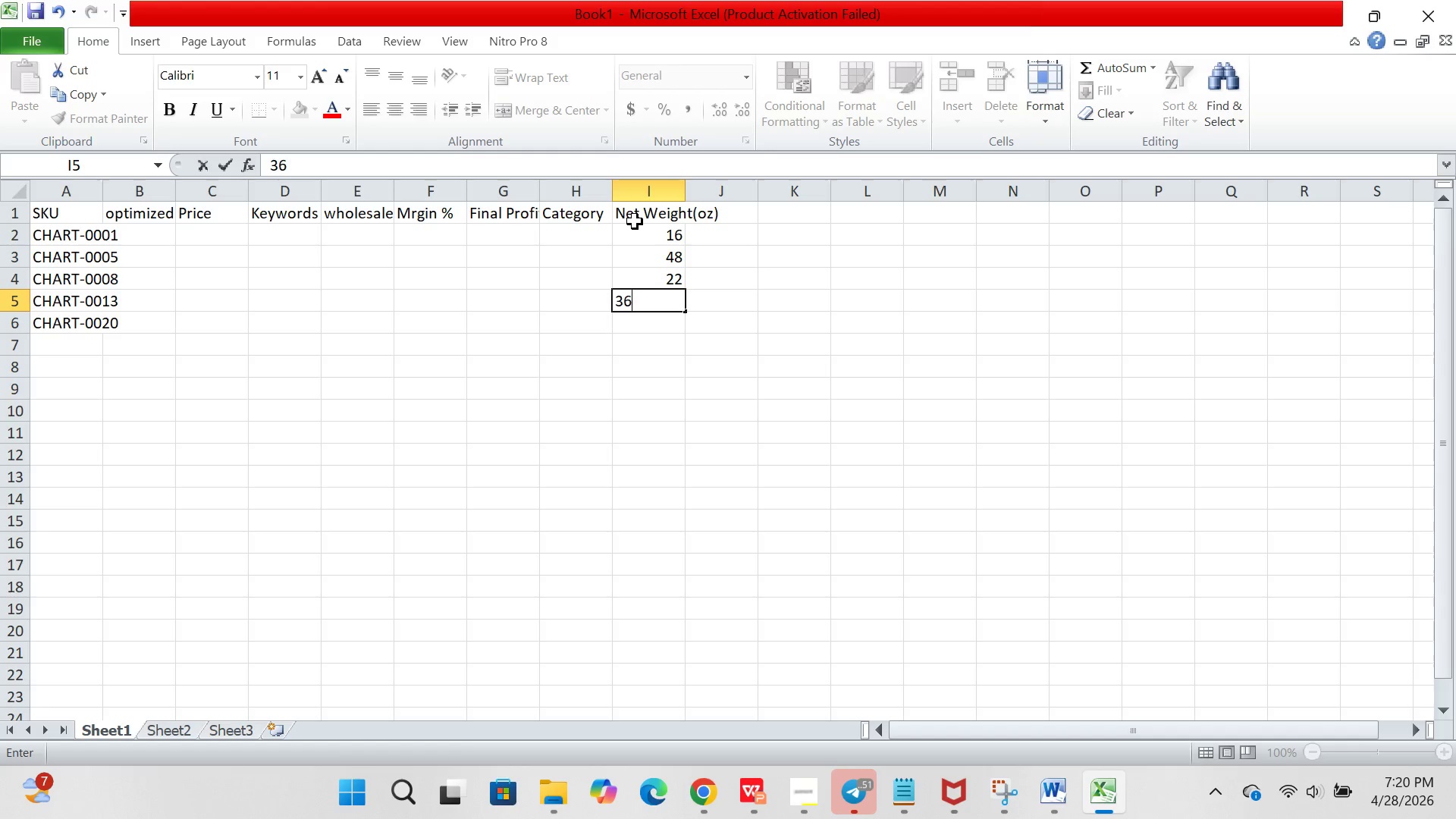 
key(ArrowDown)
 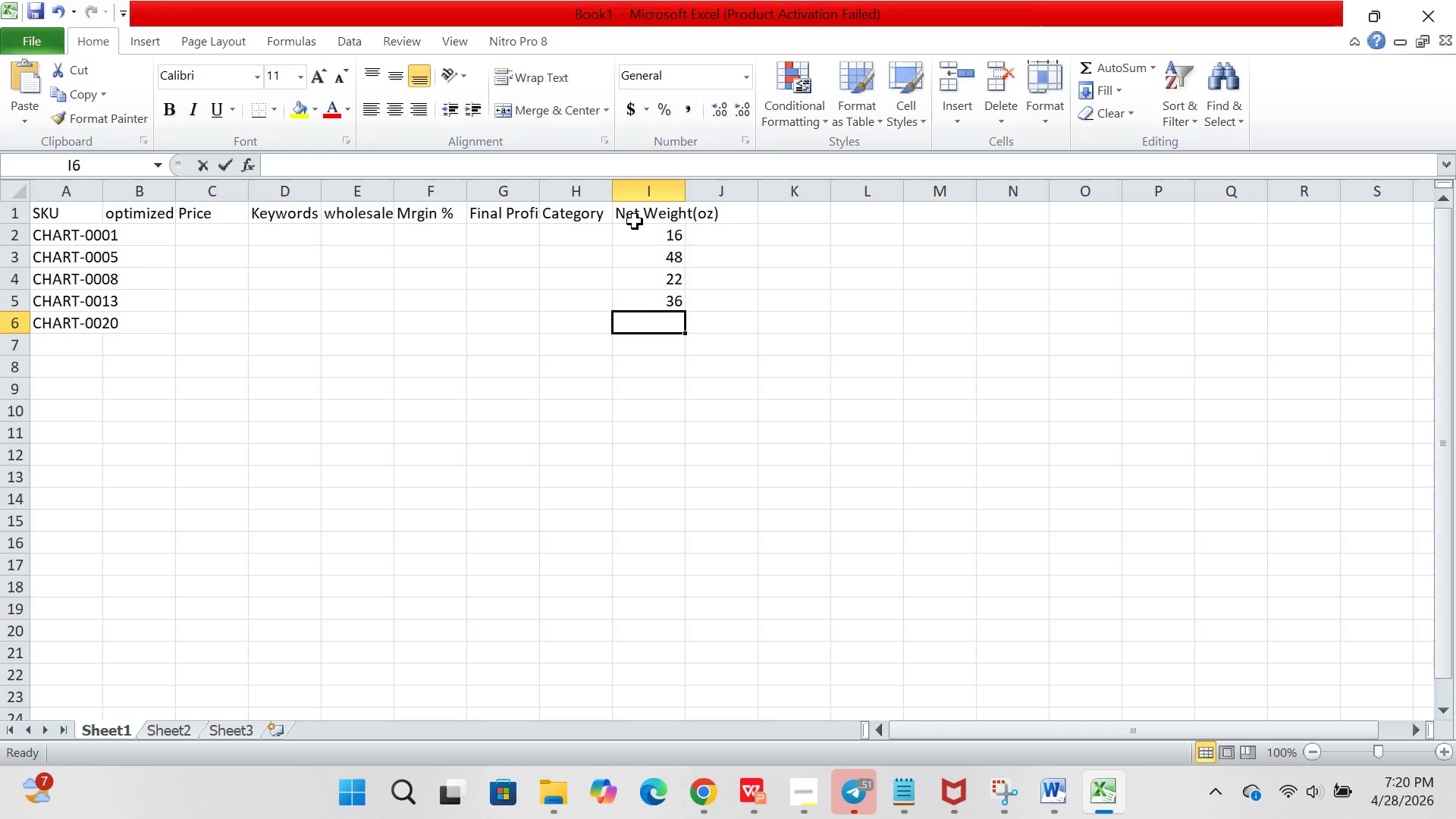 
type(46)
 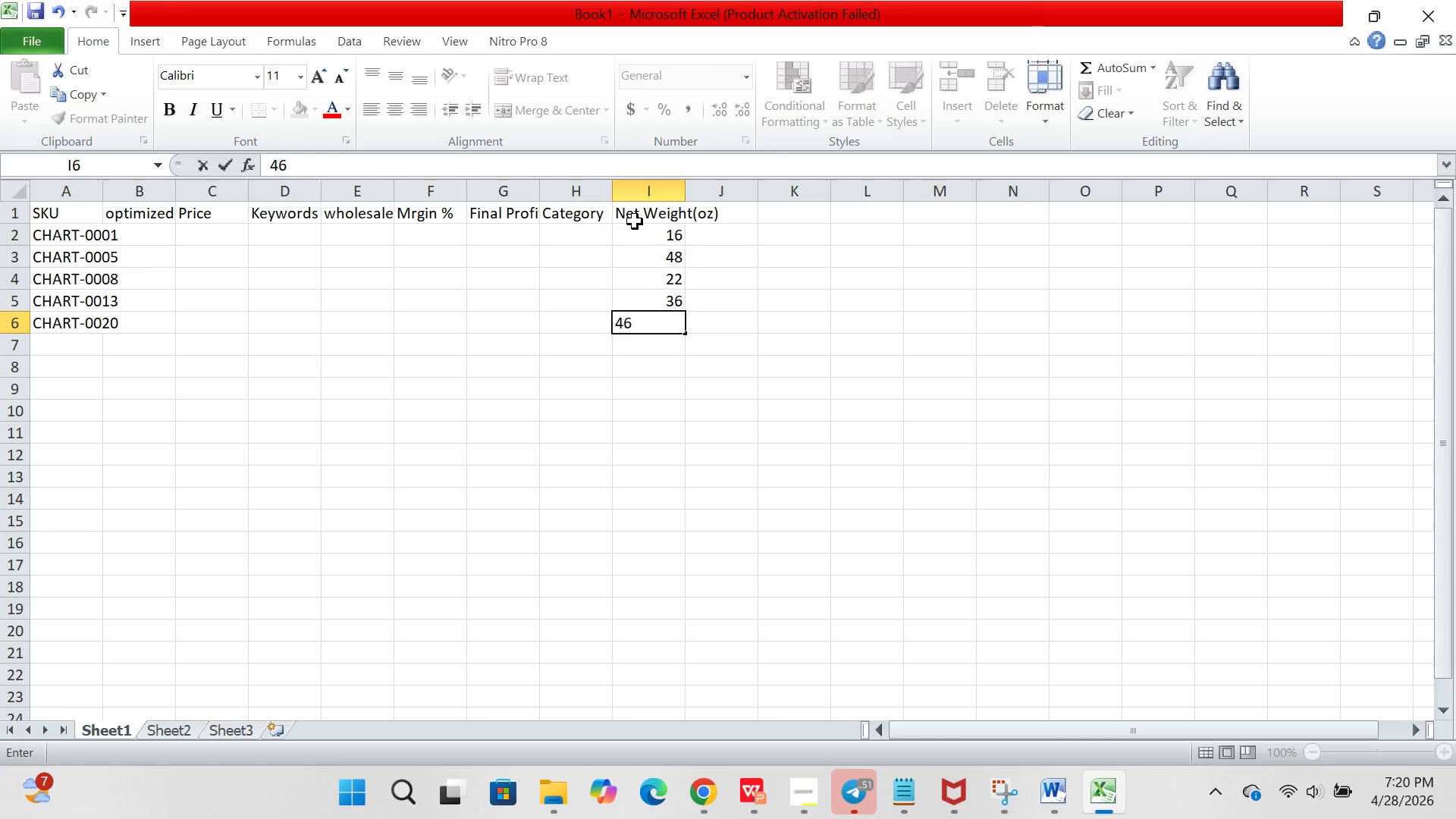 
key(ArrowLeft)
 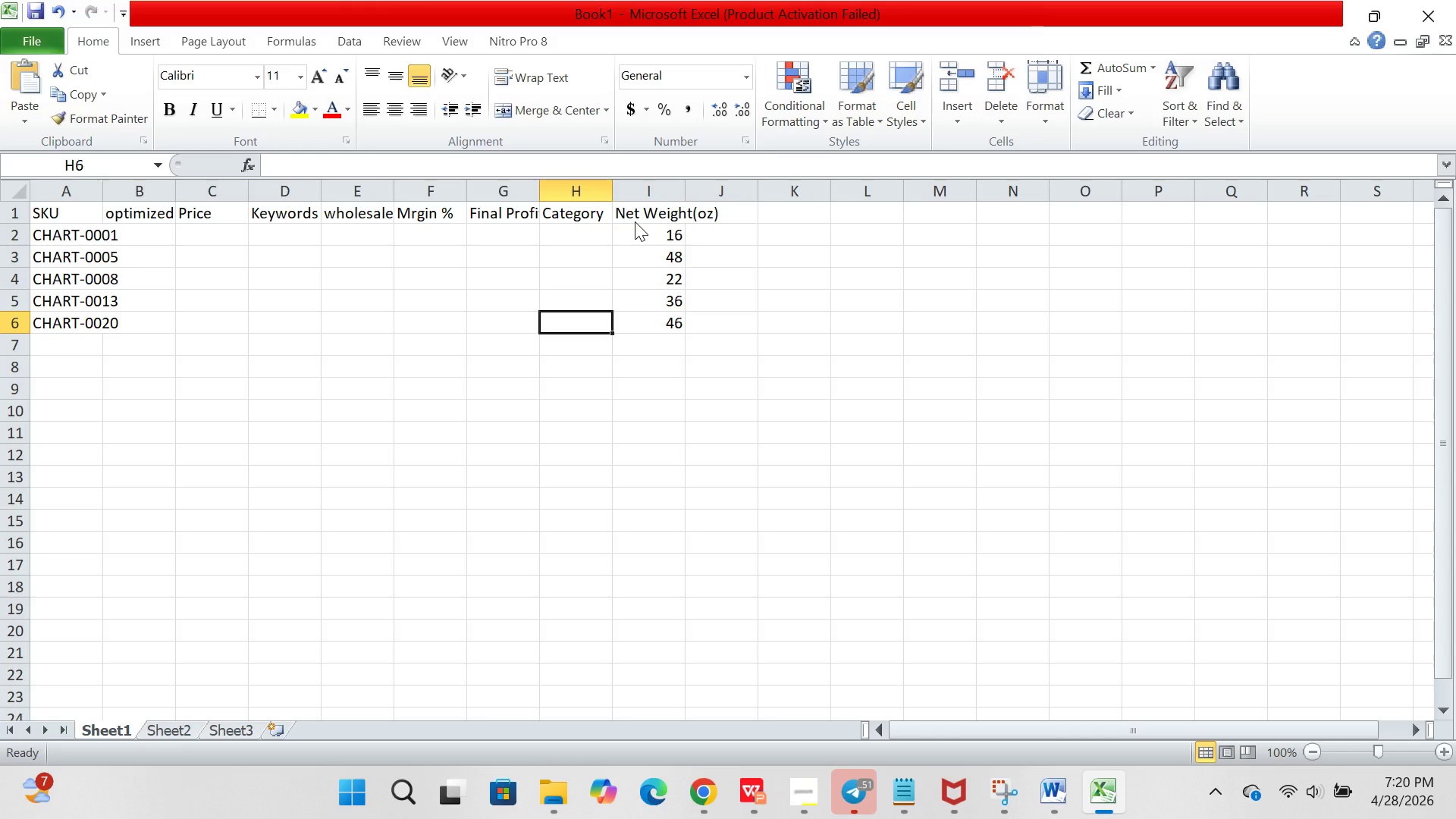 
wait(5.62)
 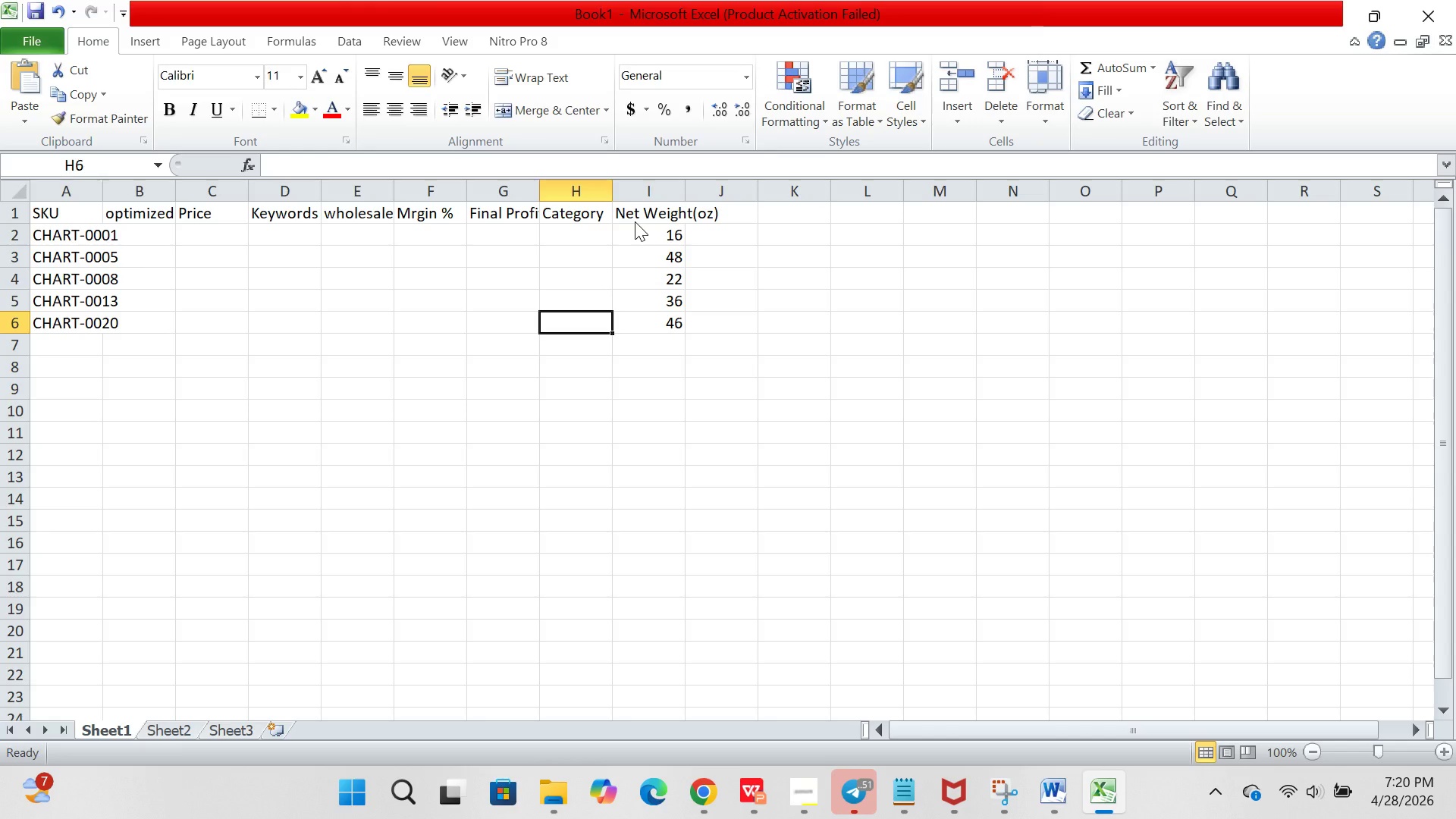 
key(ArrowLeft)
 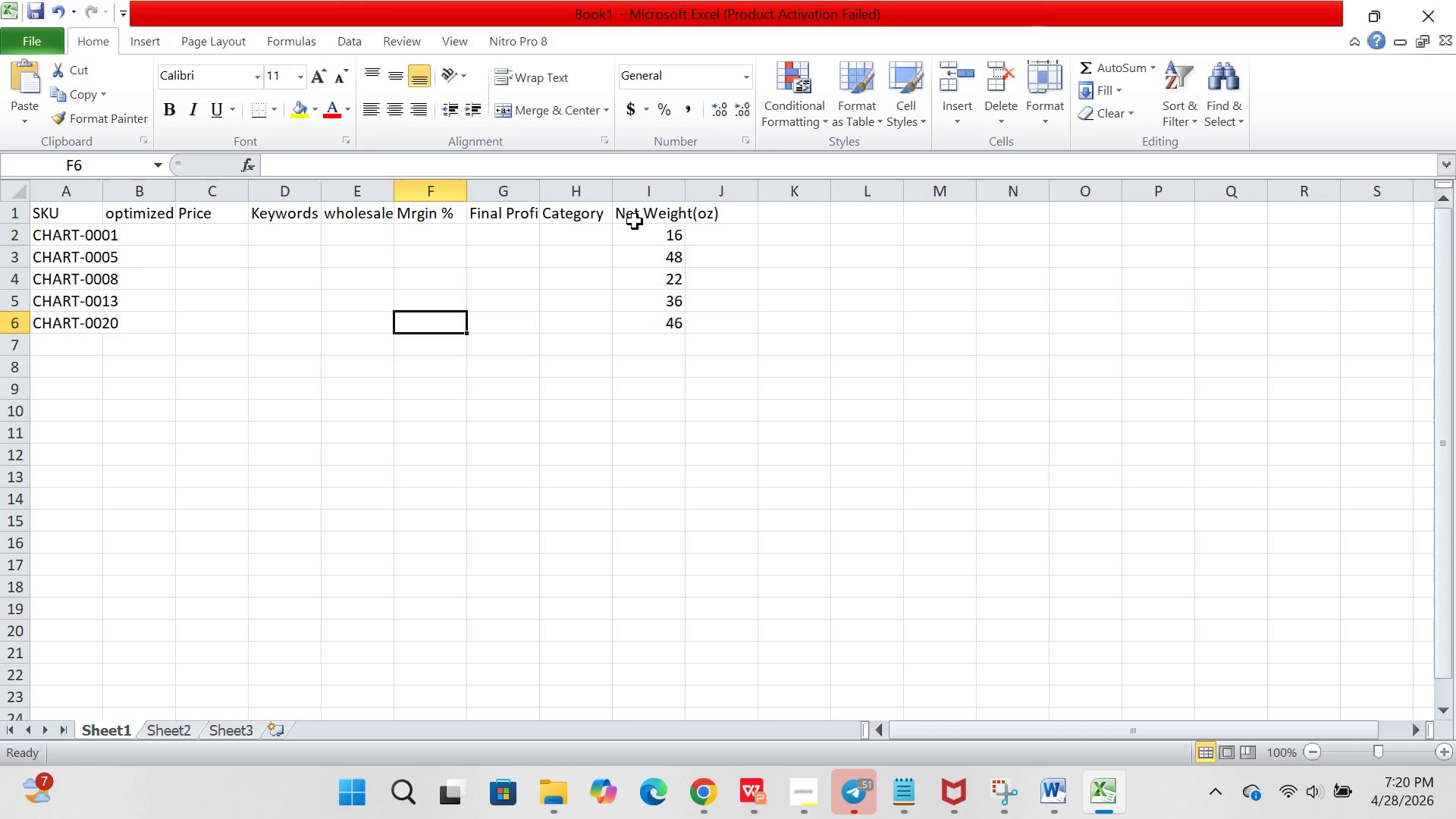 
key(ArrowLeft)
 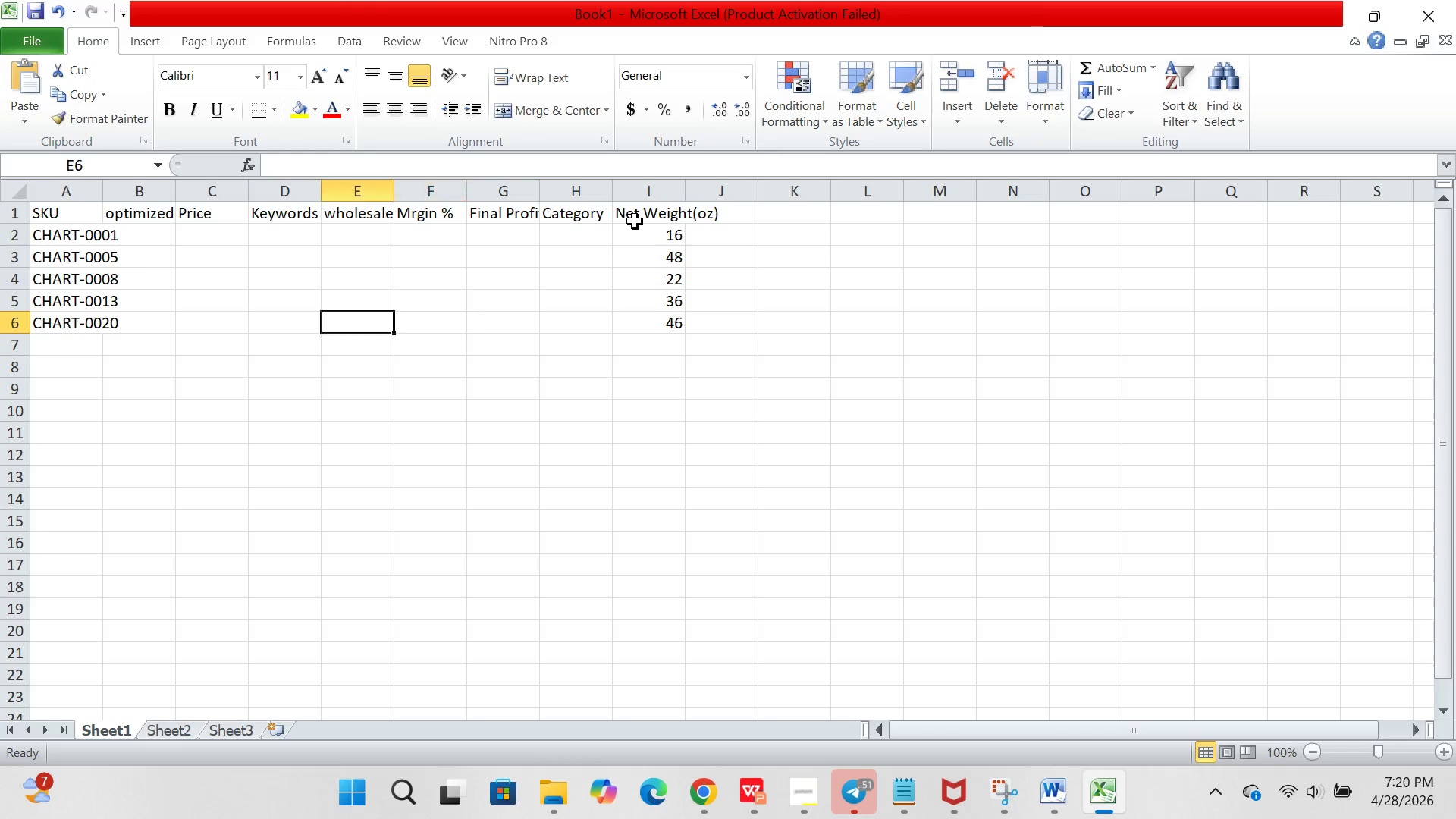 
key(ArrowLeft)
 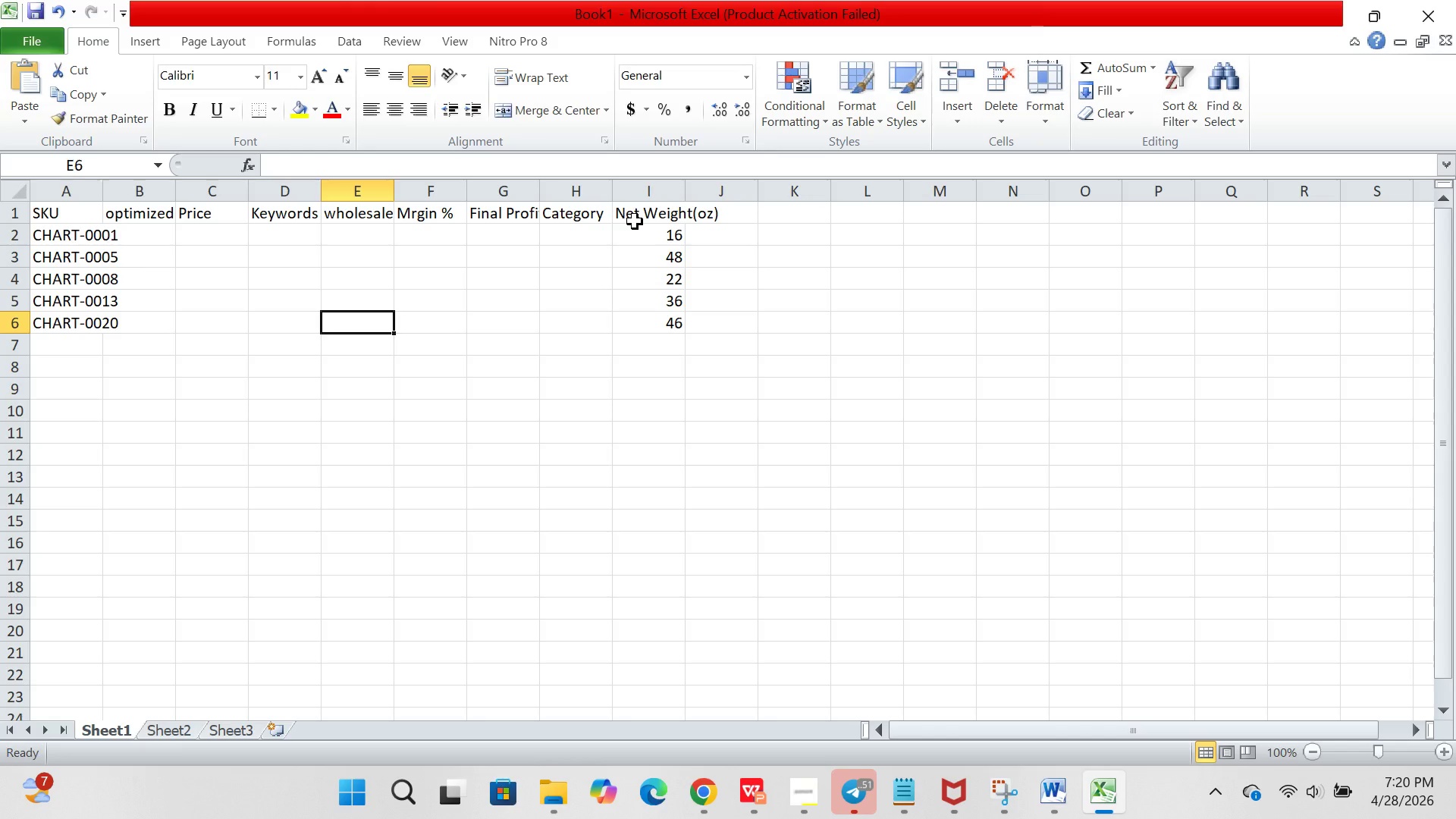 
key(ArrowUp)
 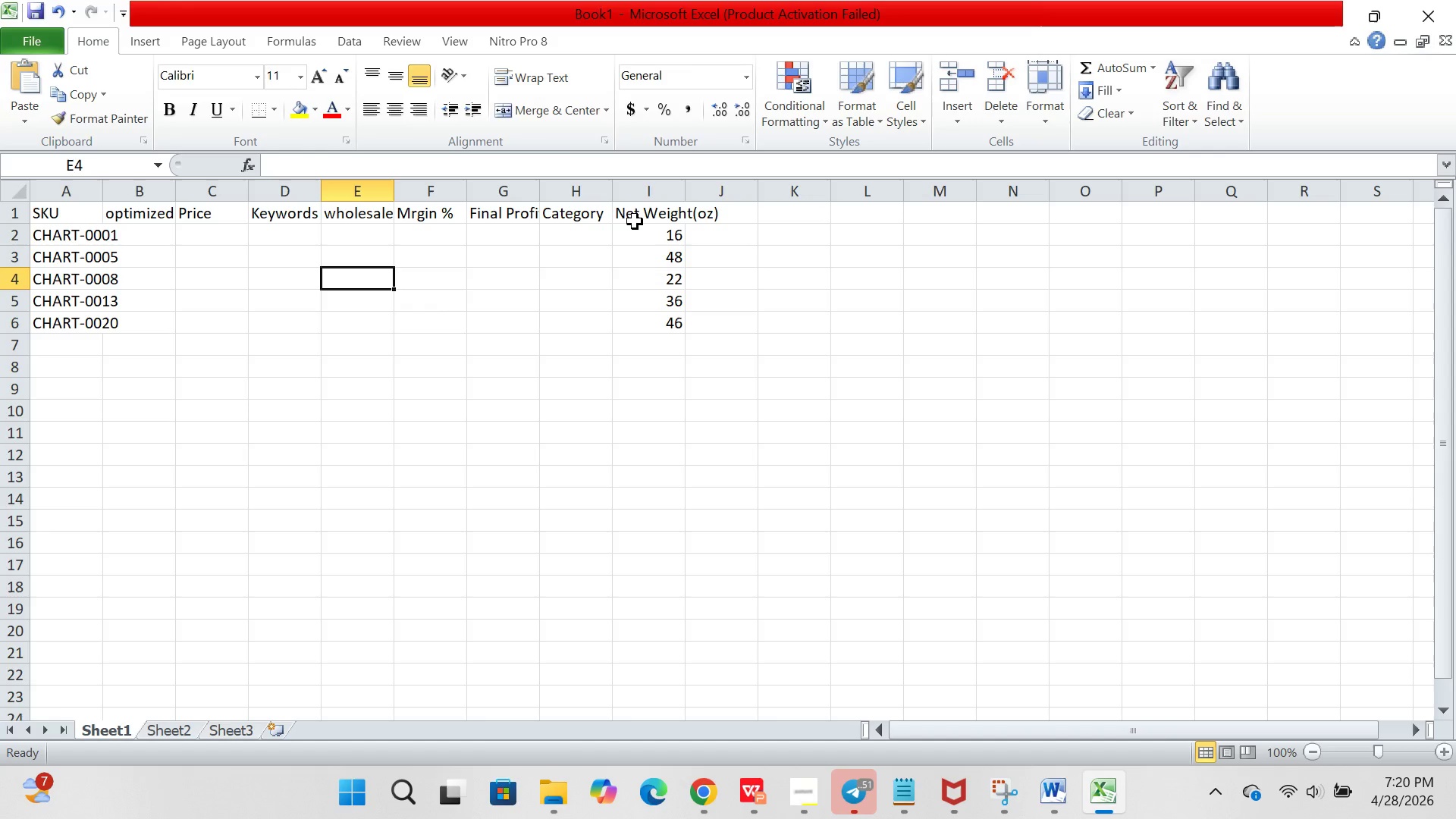 
key(ArrowUp)
 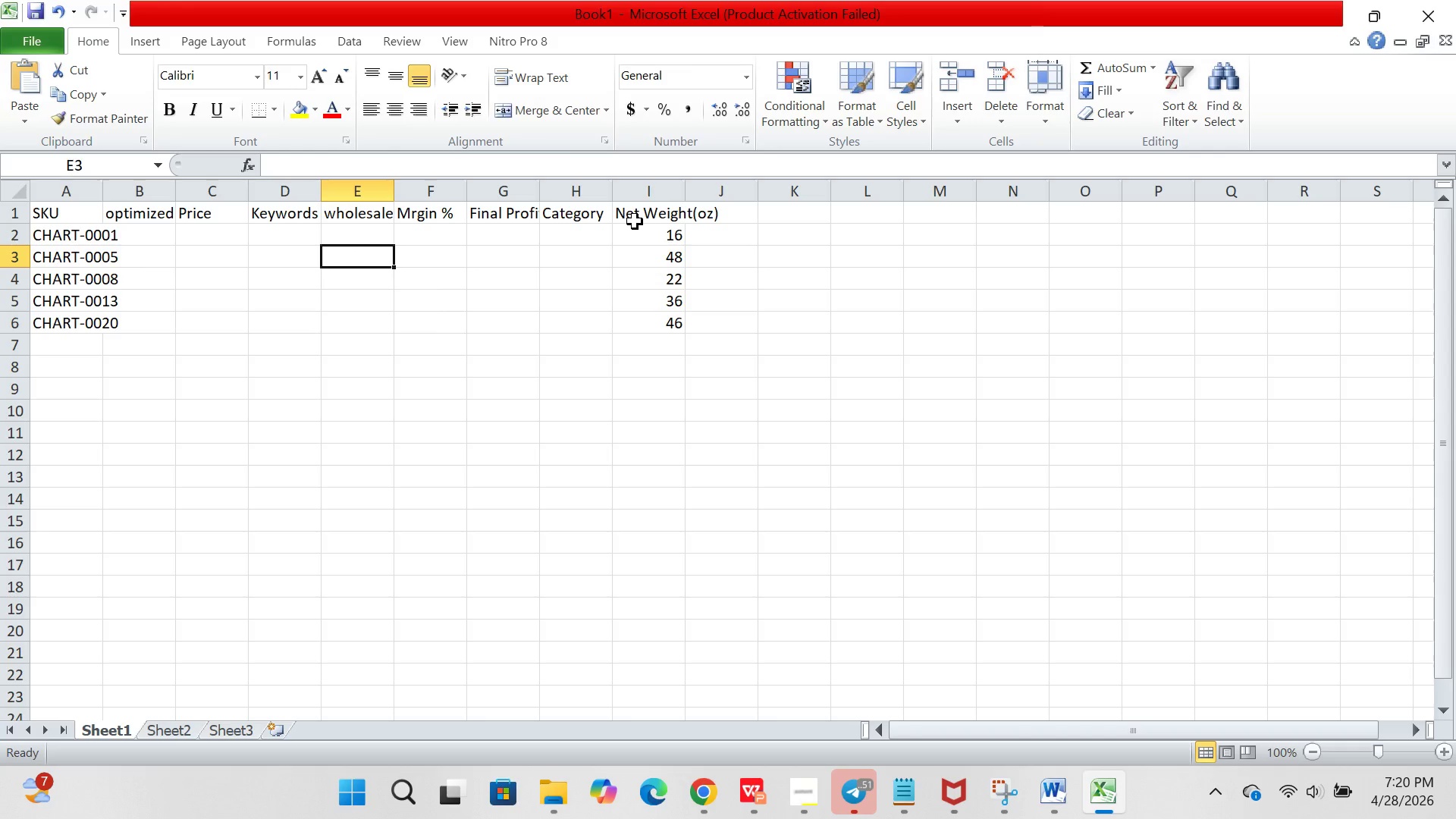 
key(ArrowUp)
 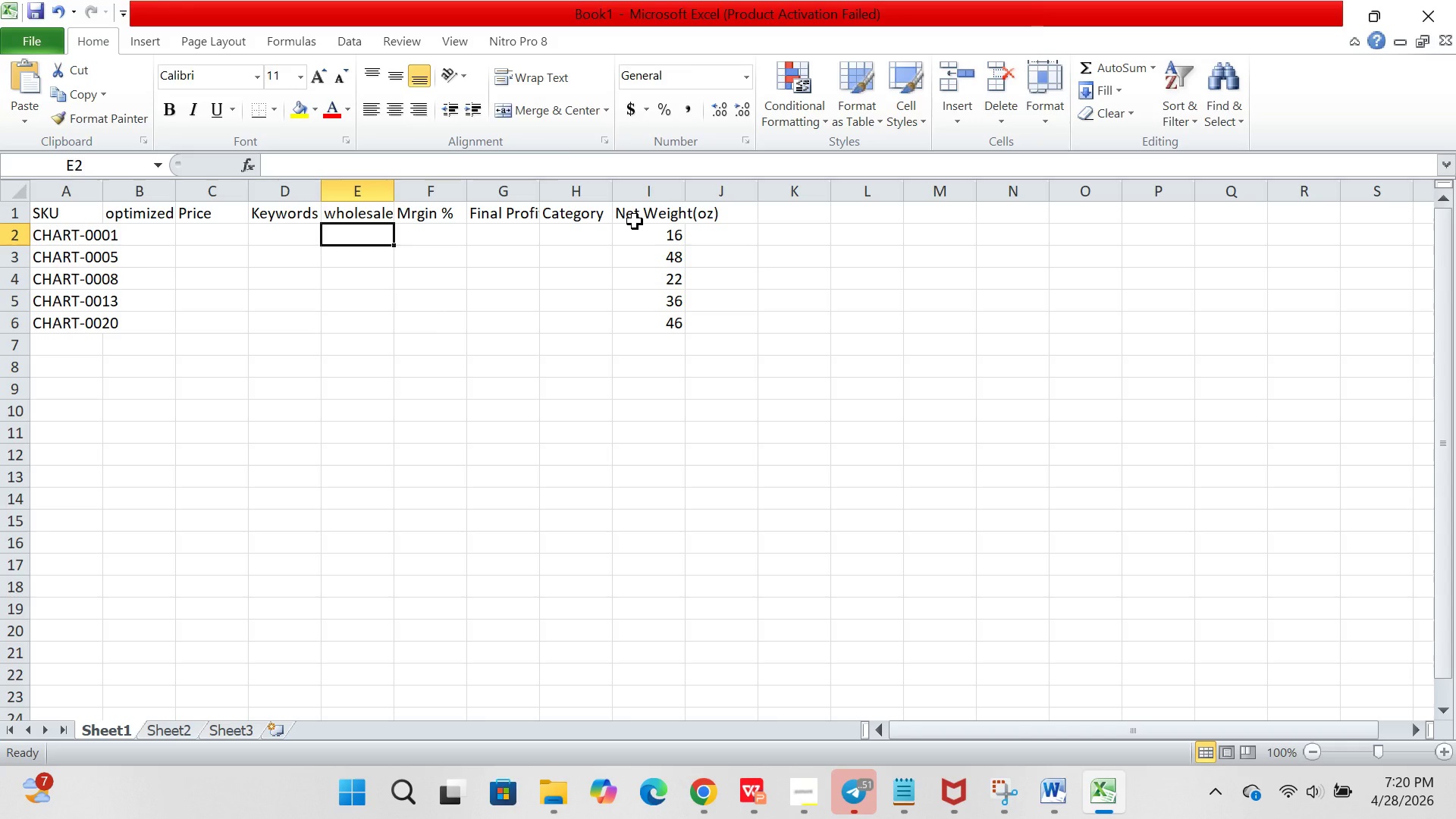 
key(ArrowUp)
 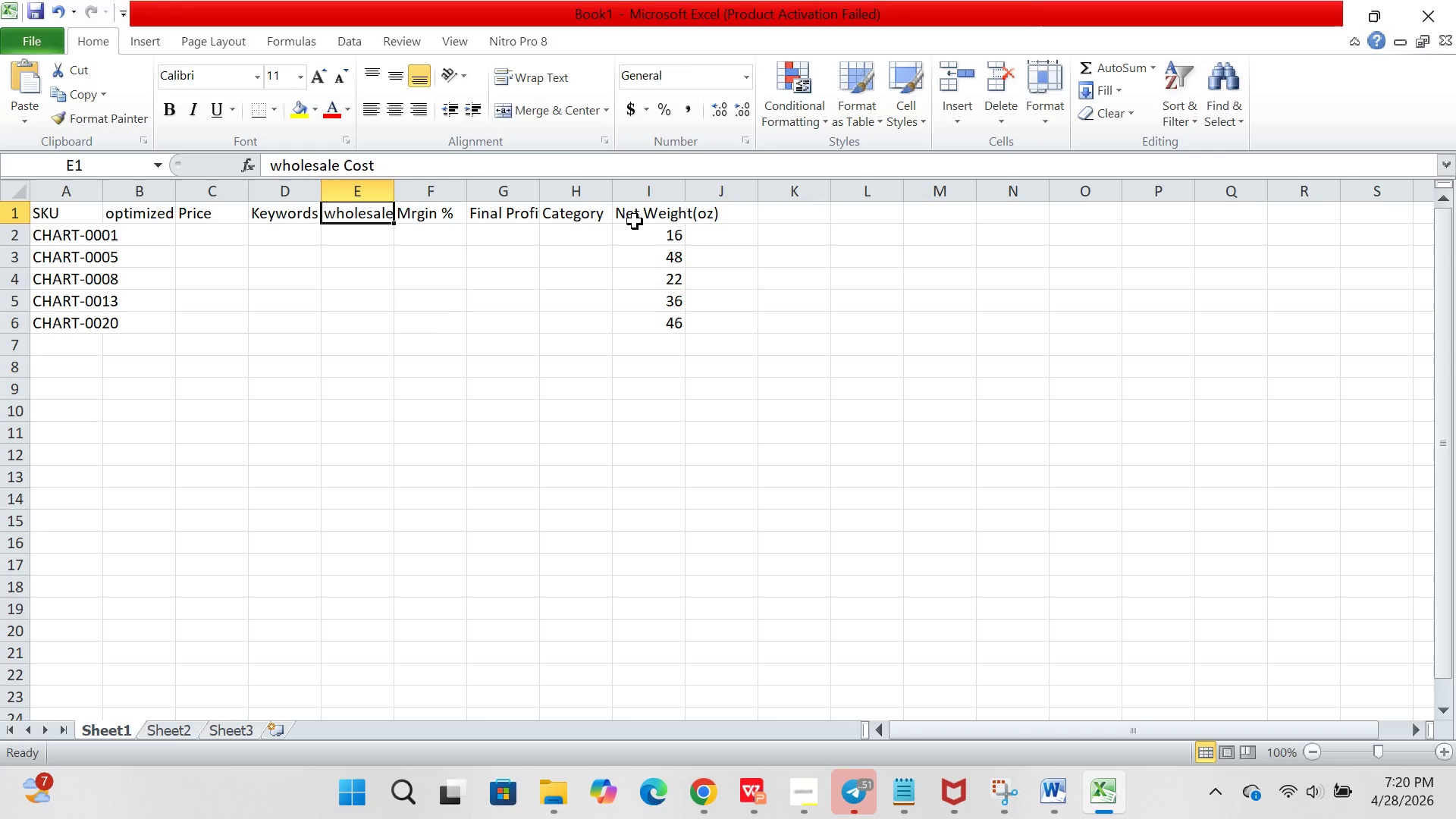 
key(ArrowUp)
 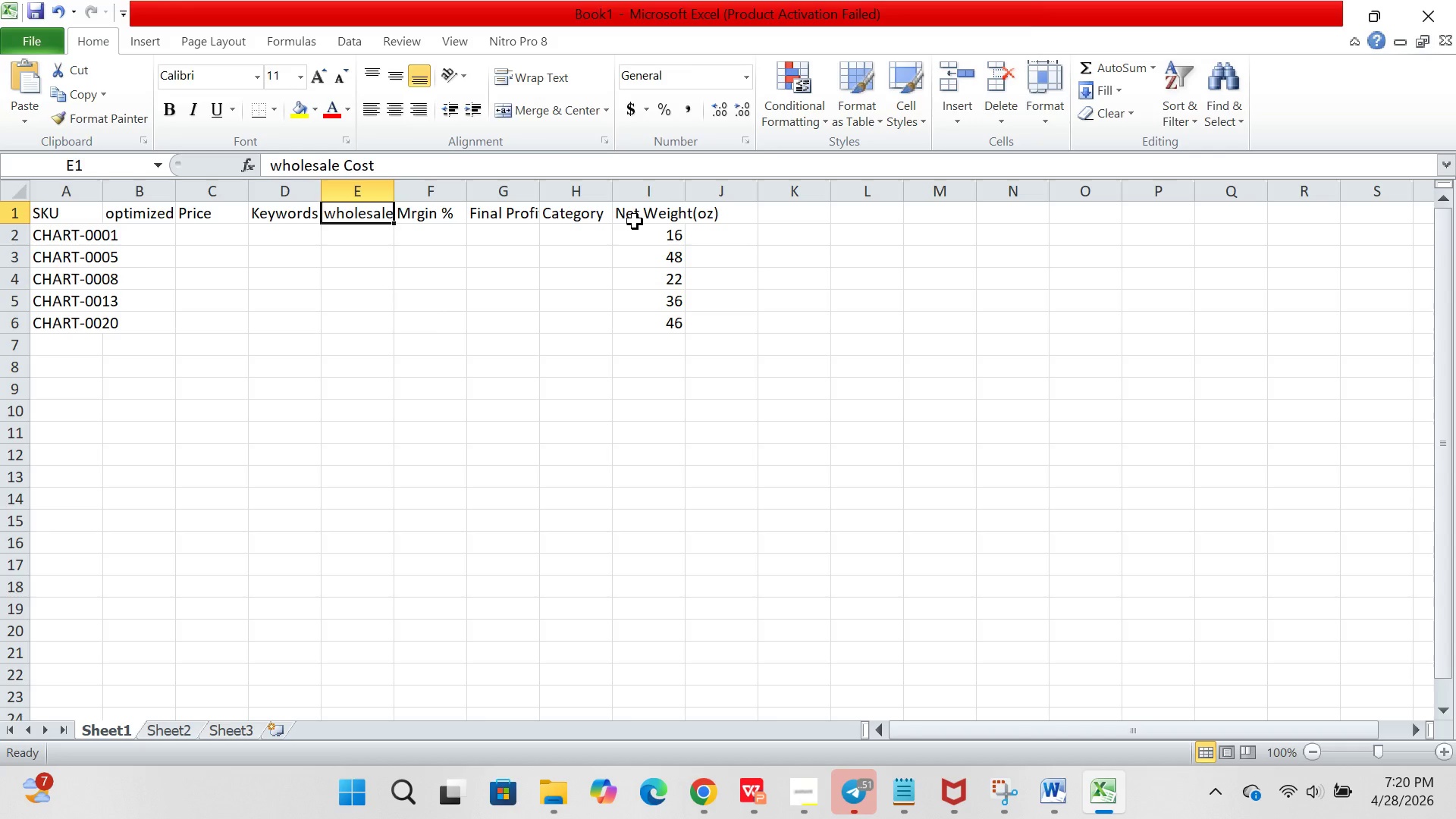 
key(ArrowDown)
 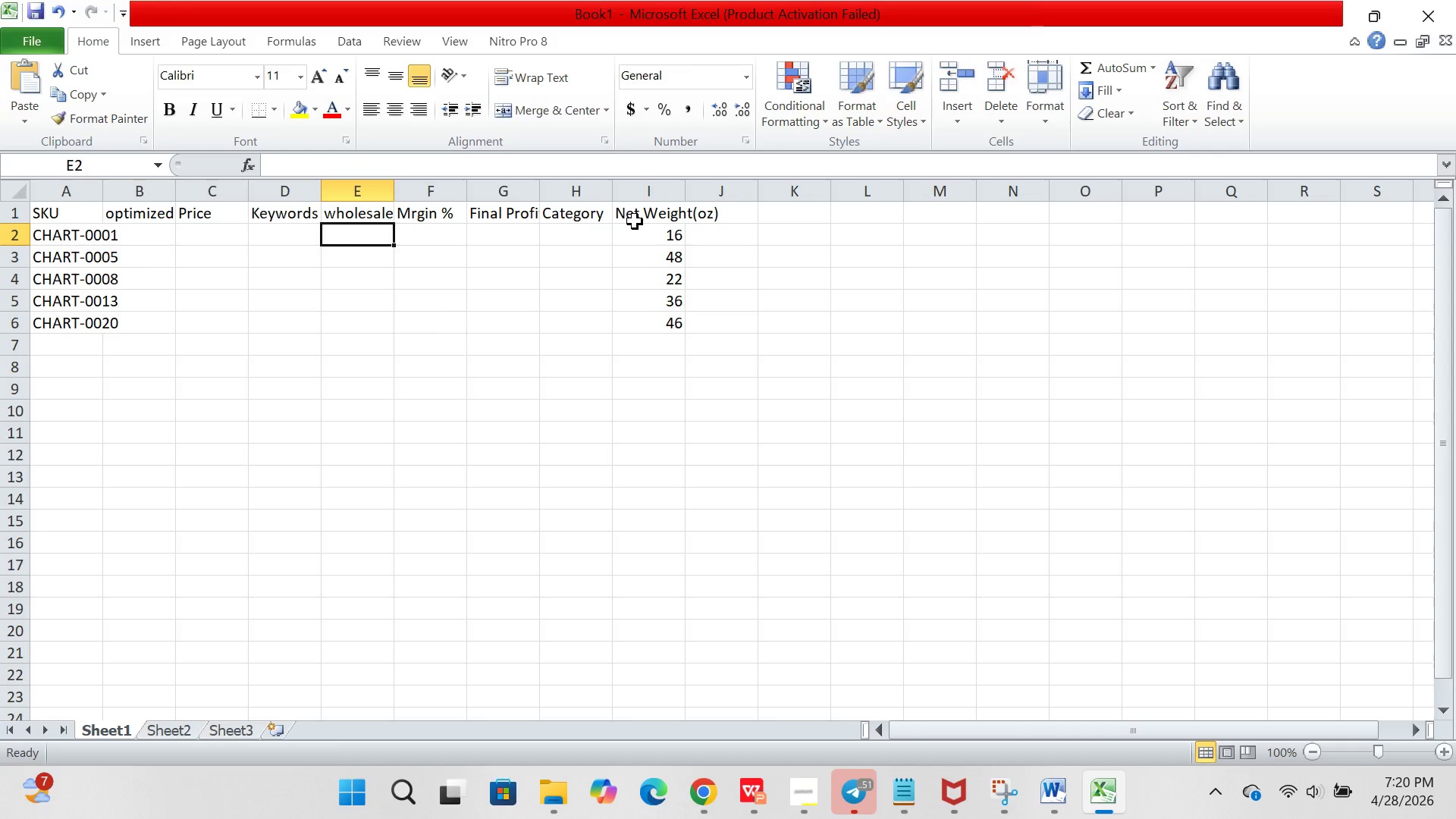 
type(22.50)
 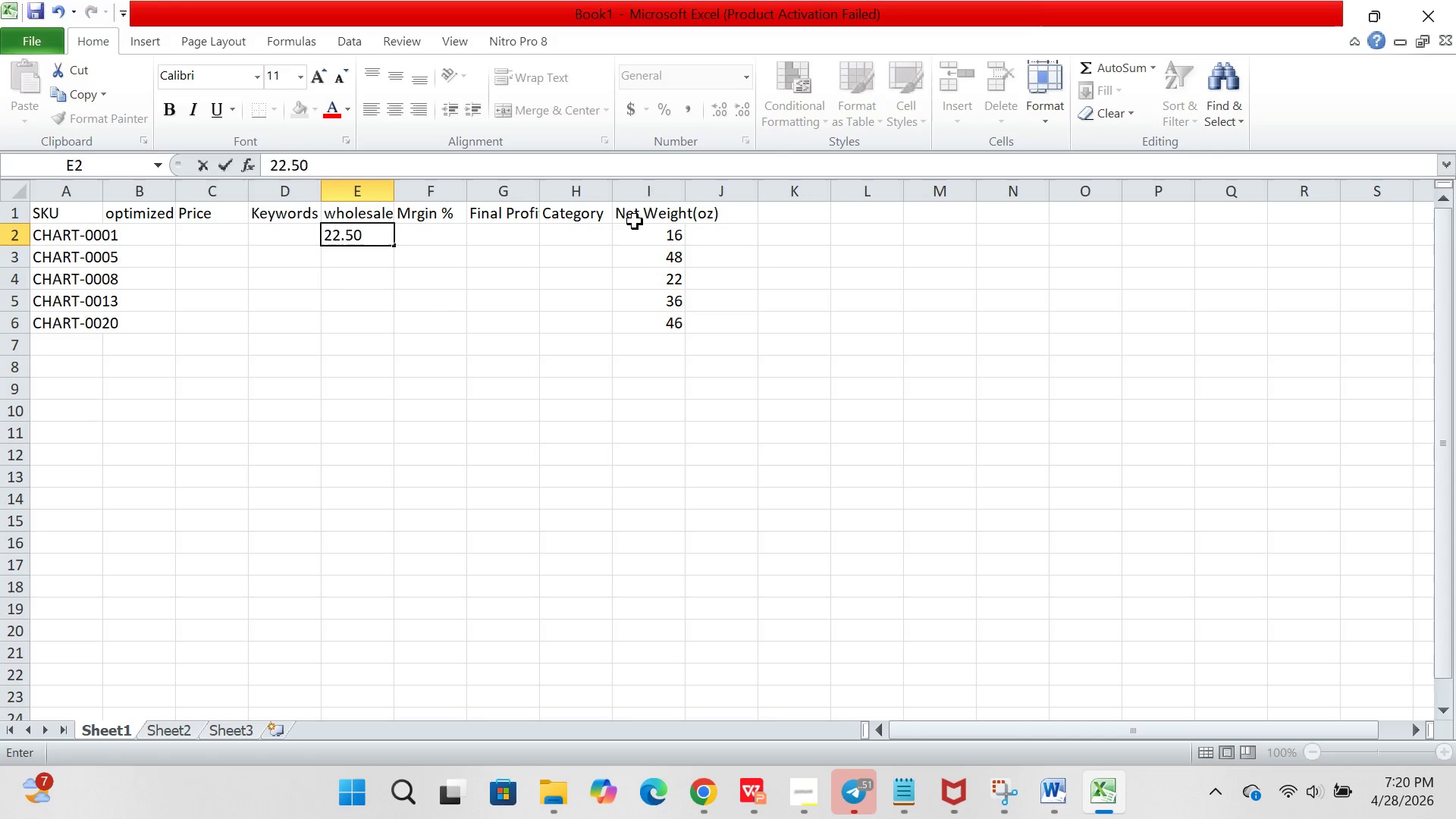 
key(Enter)
 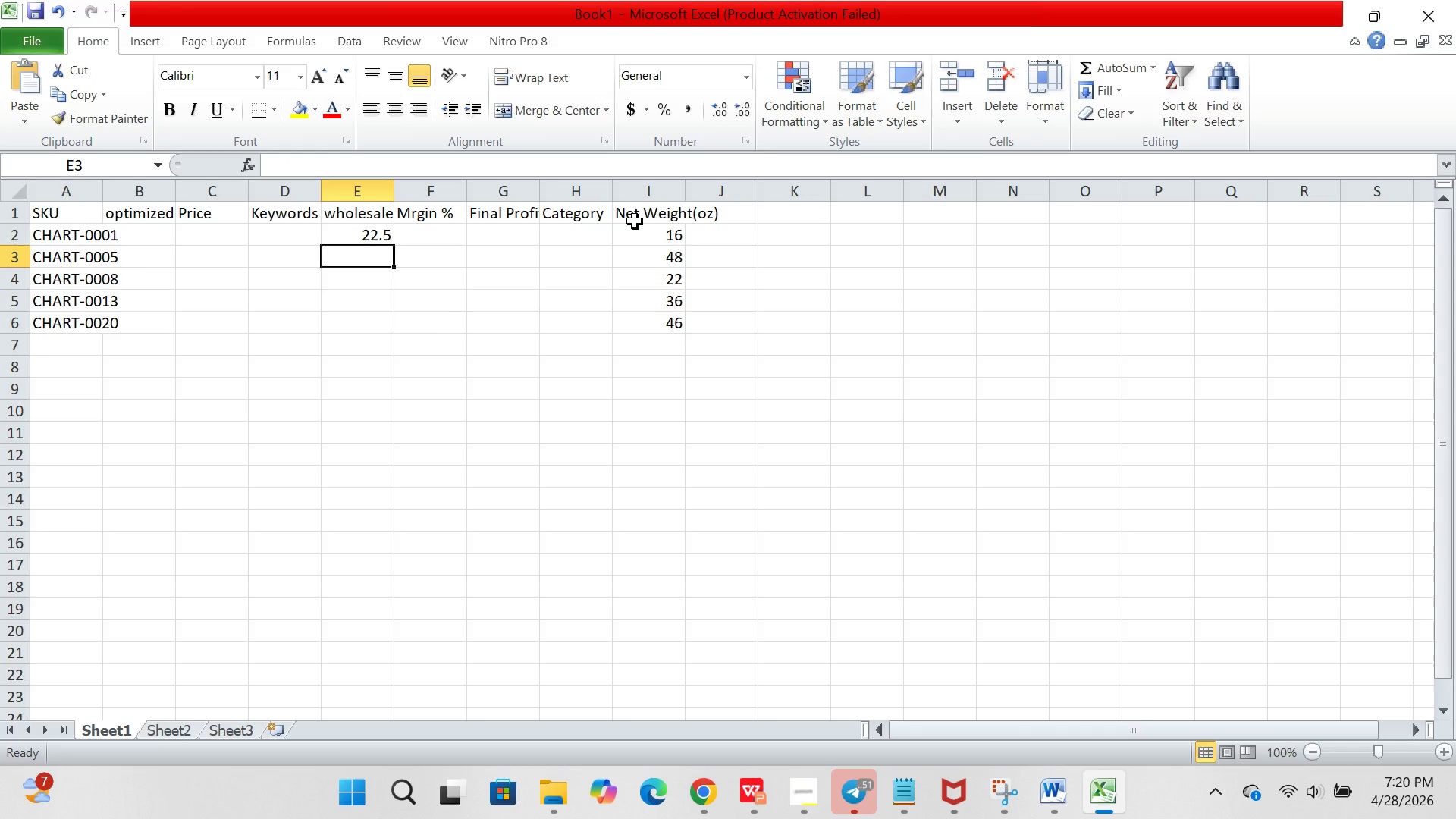 
type(55.00)
 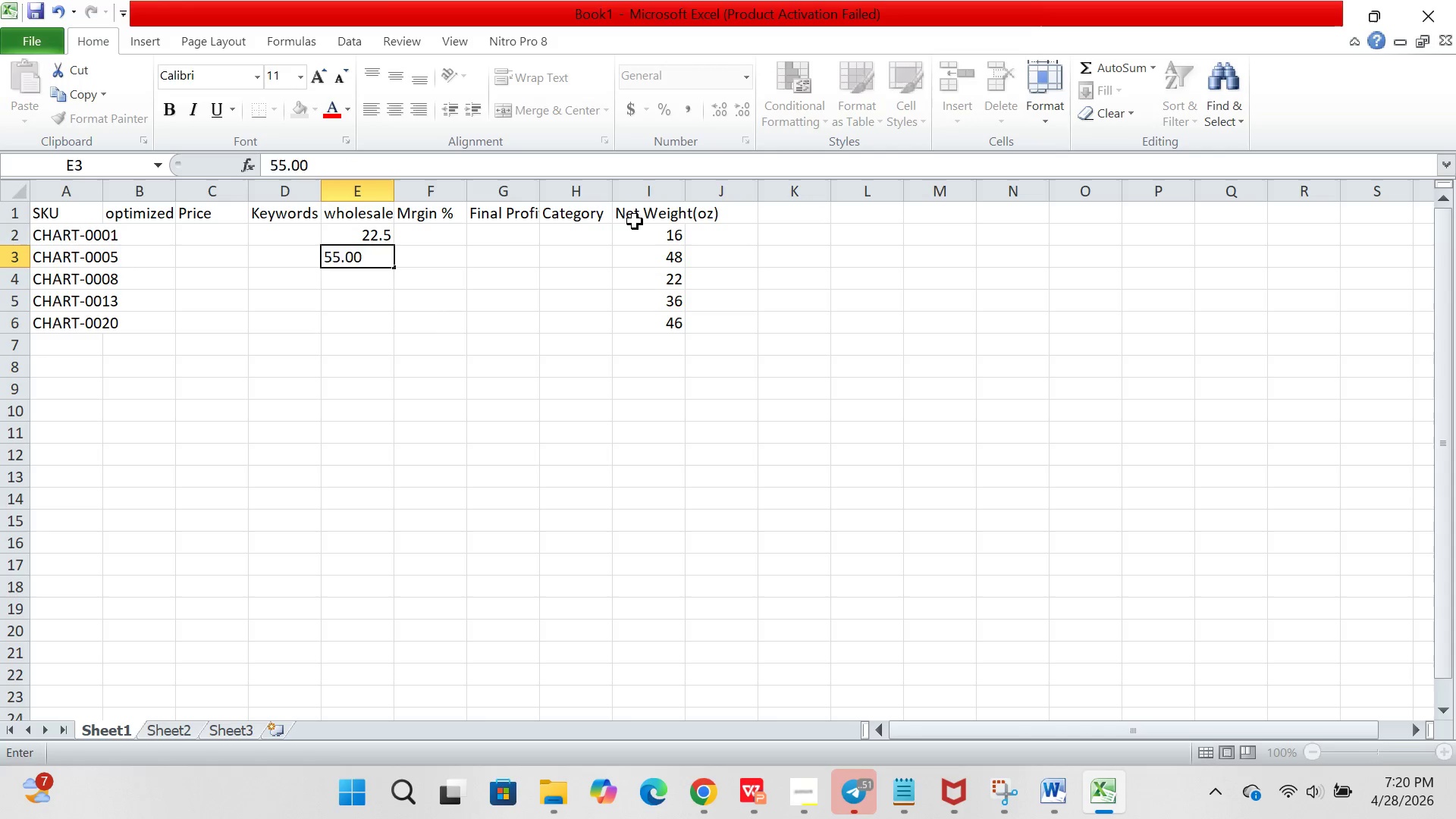 
key(Enter)
 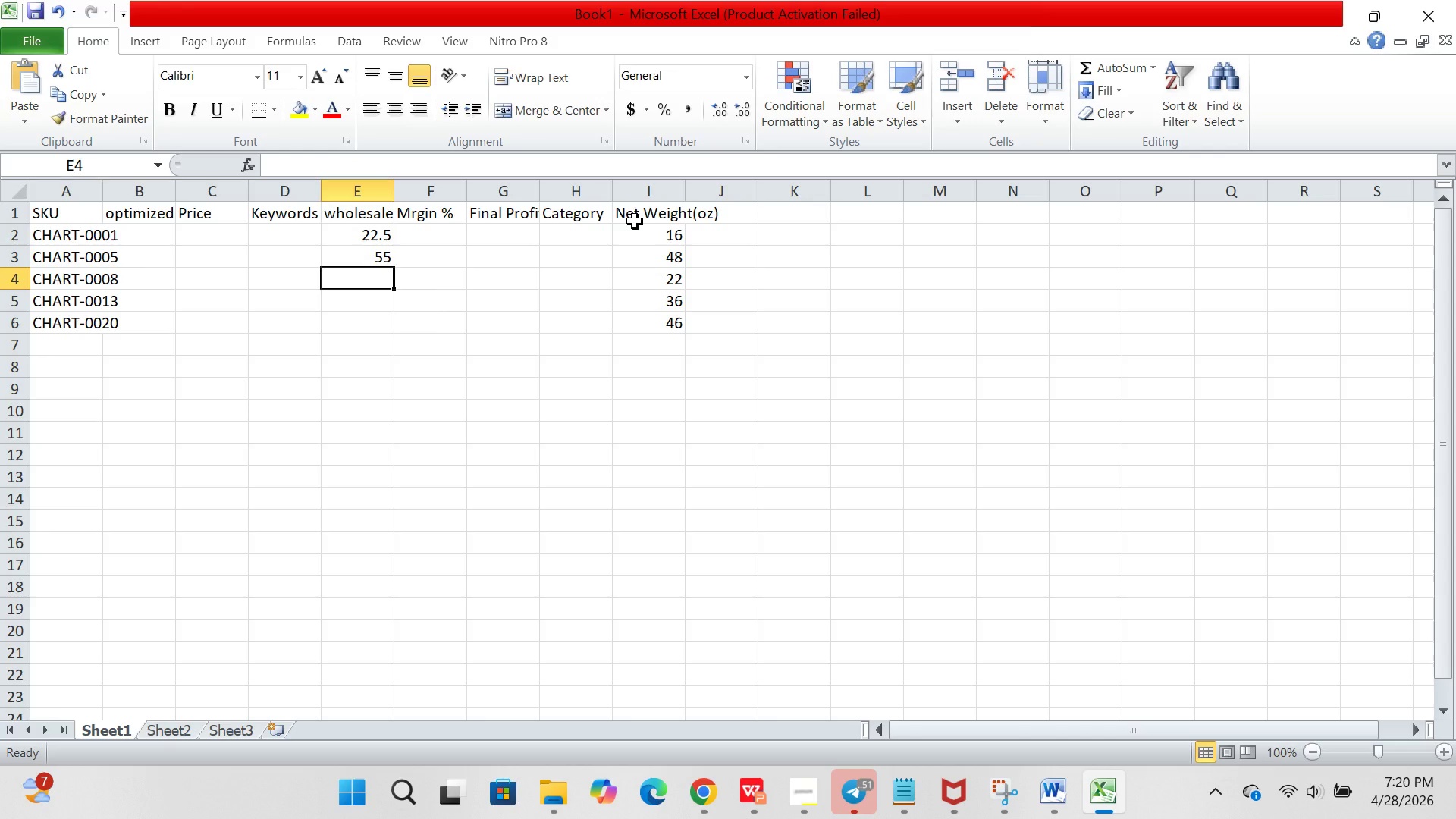 
type(26.50)
 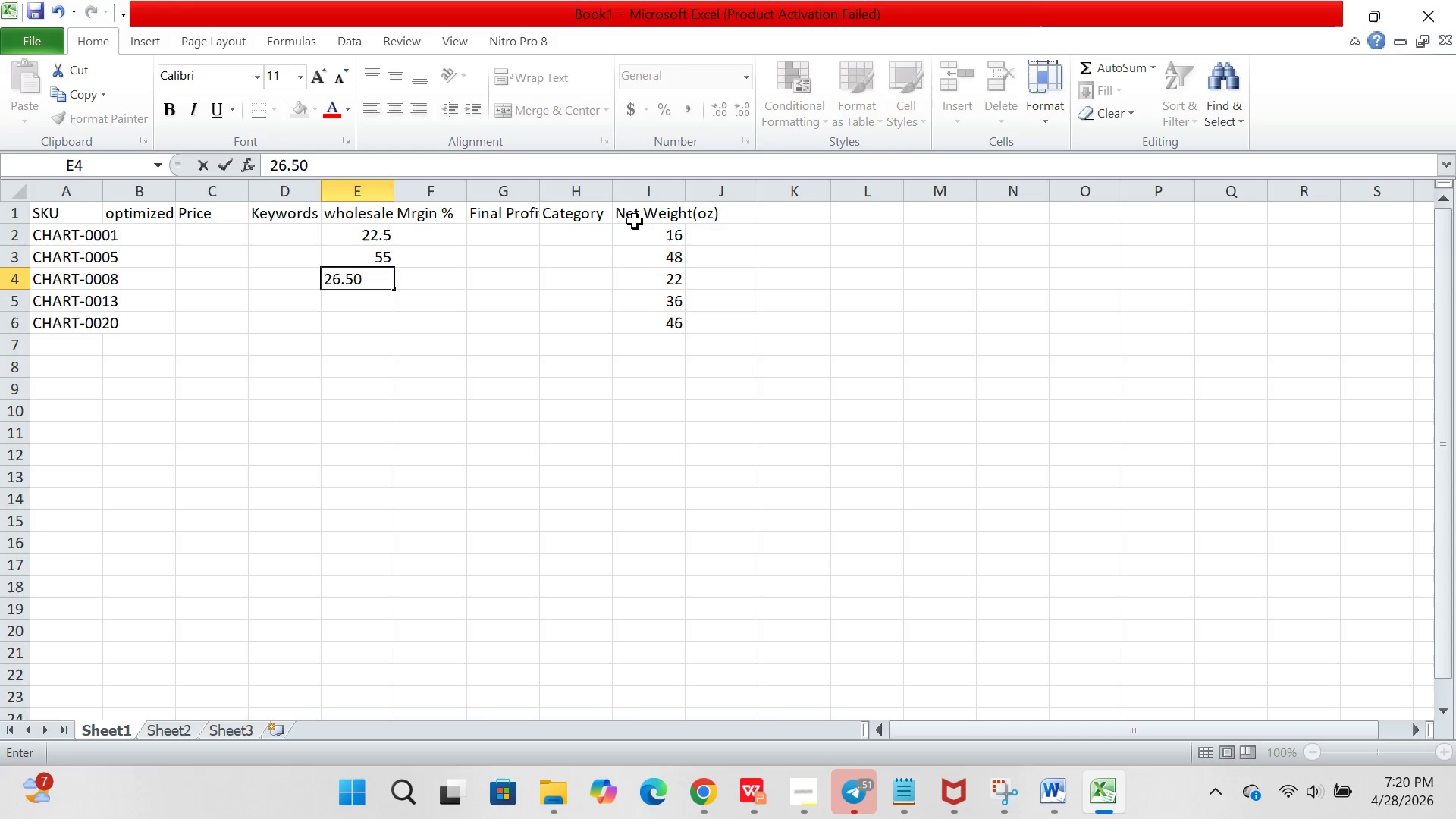 
key(Enter)
 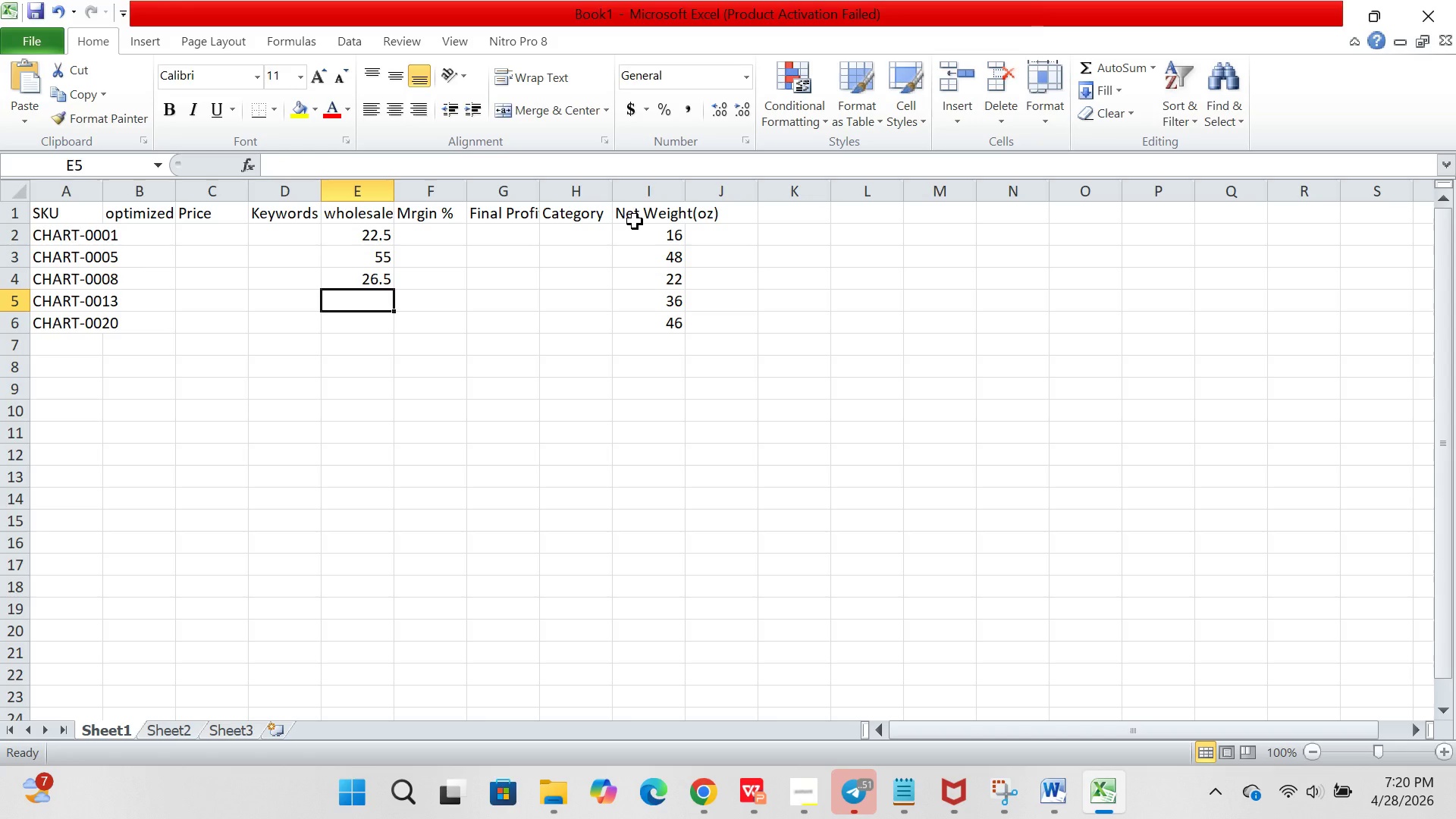 
type(42.00)
 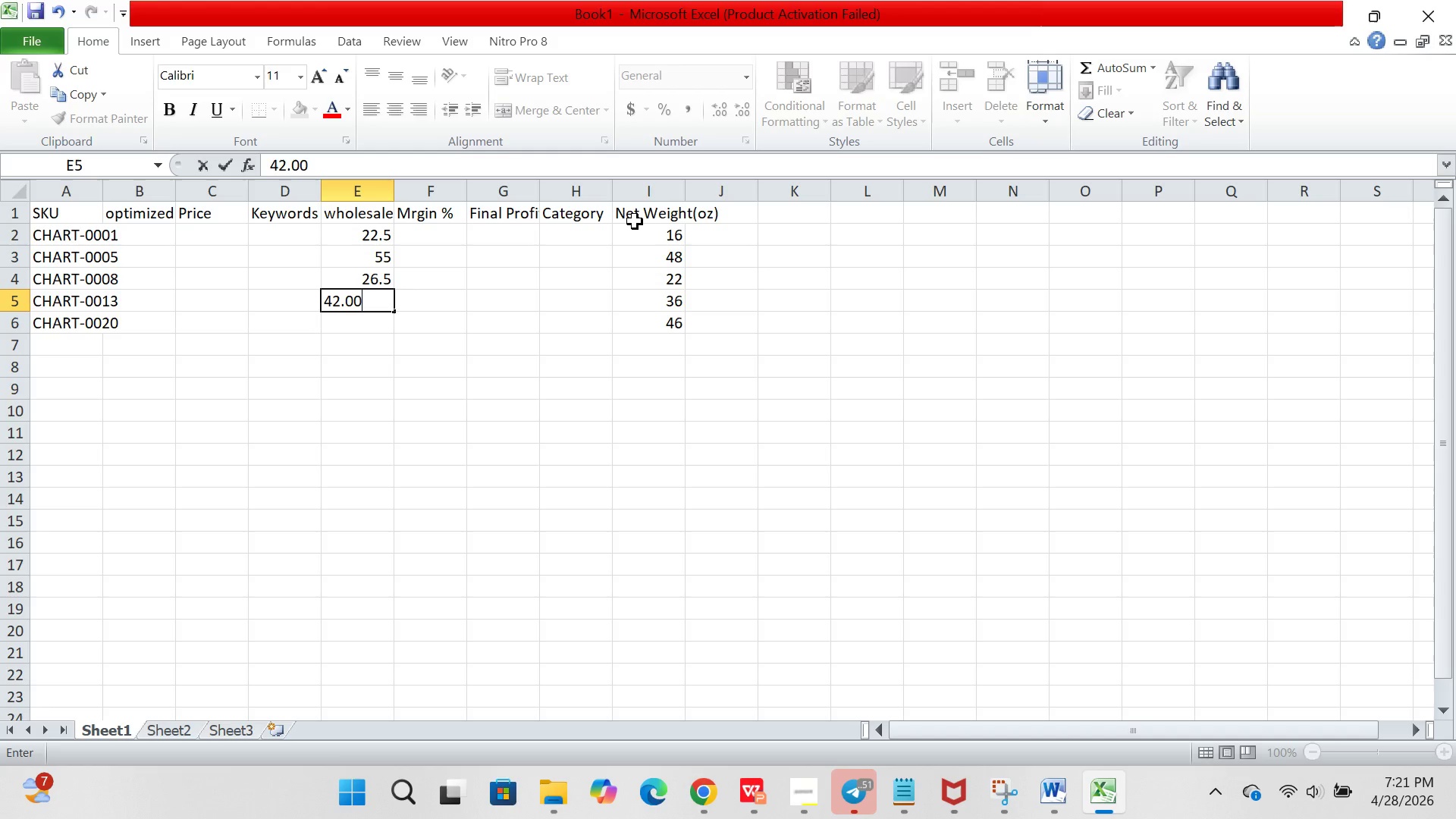 
key(Enter)
 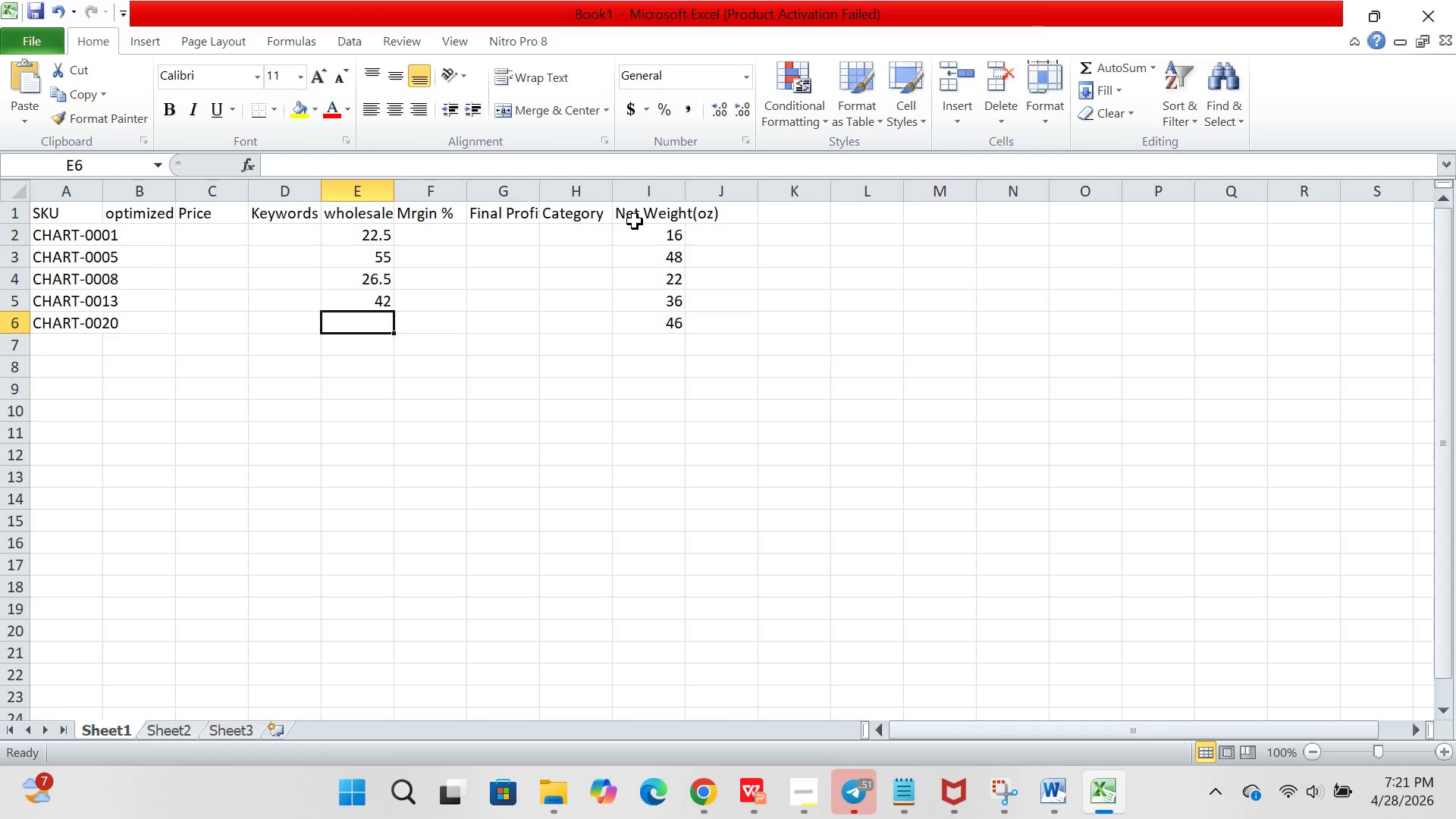 
type(64.00)
 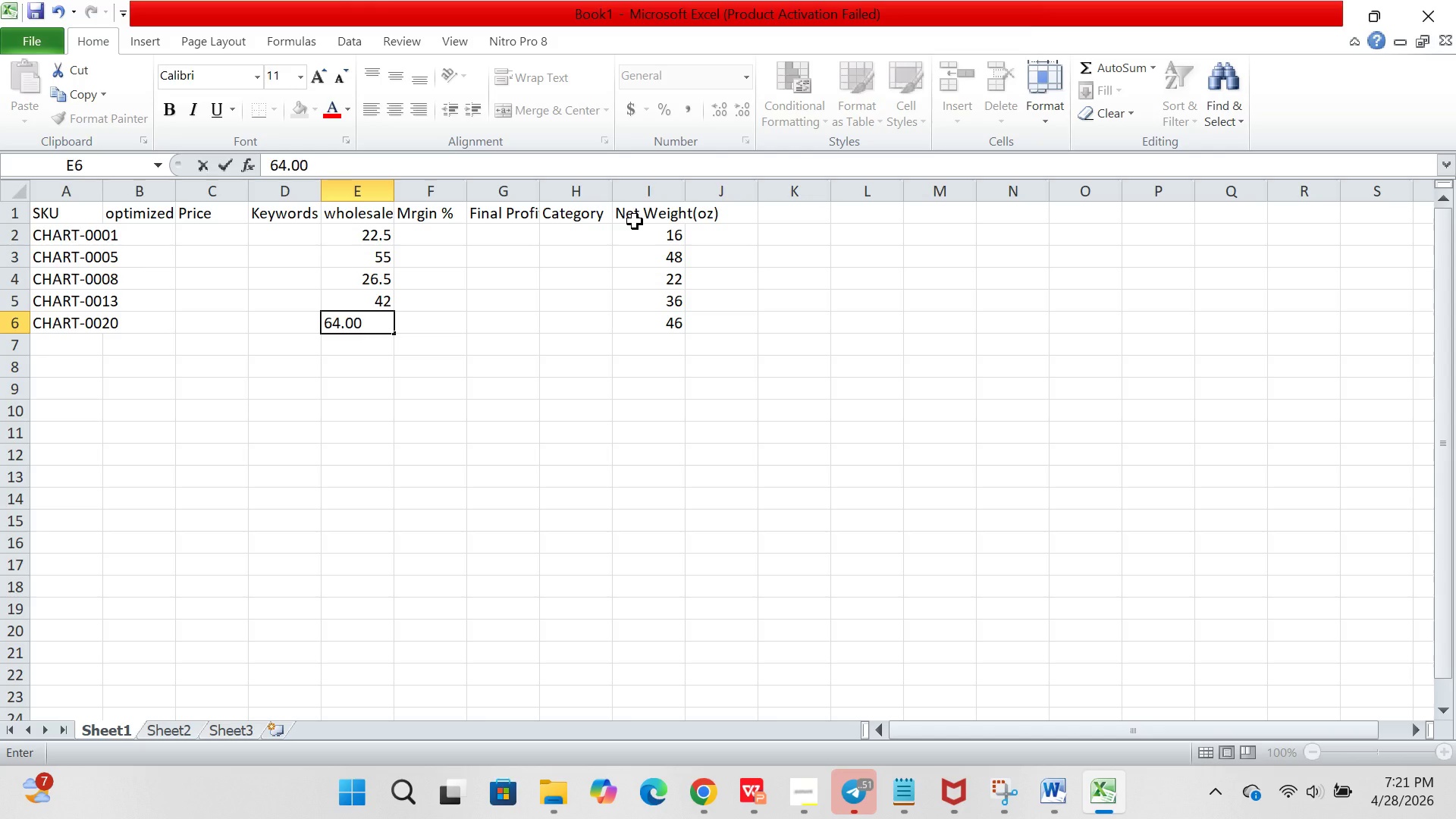 
wait(5.11)
 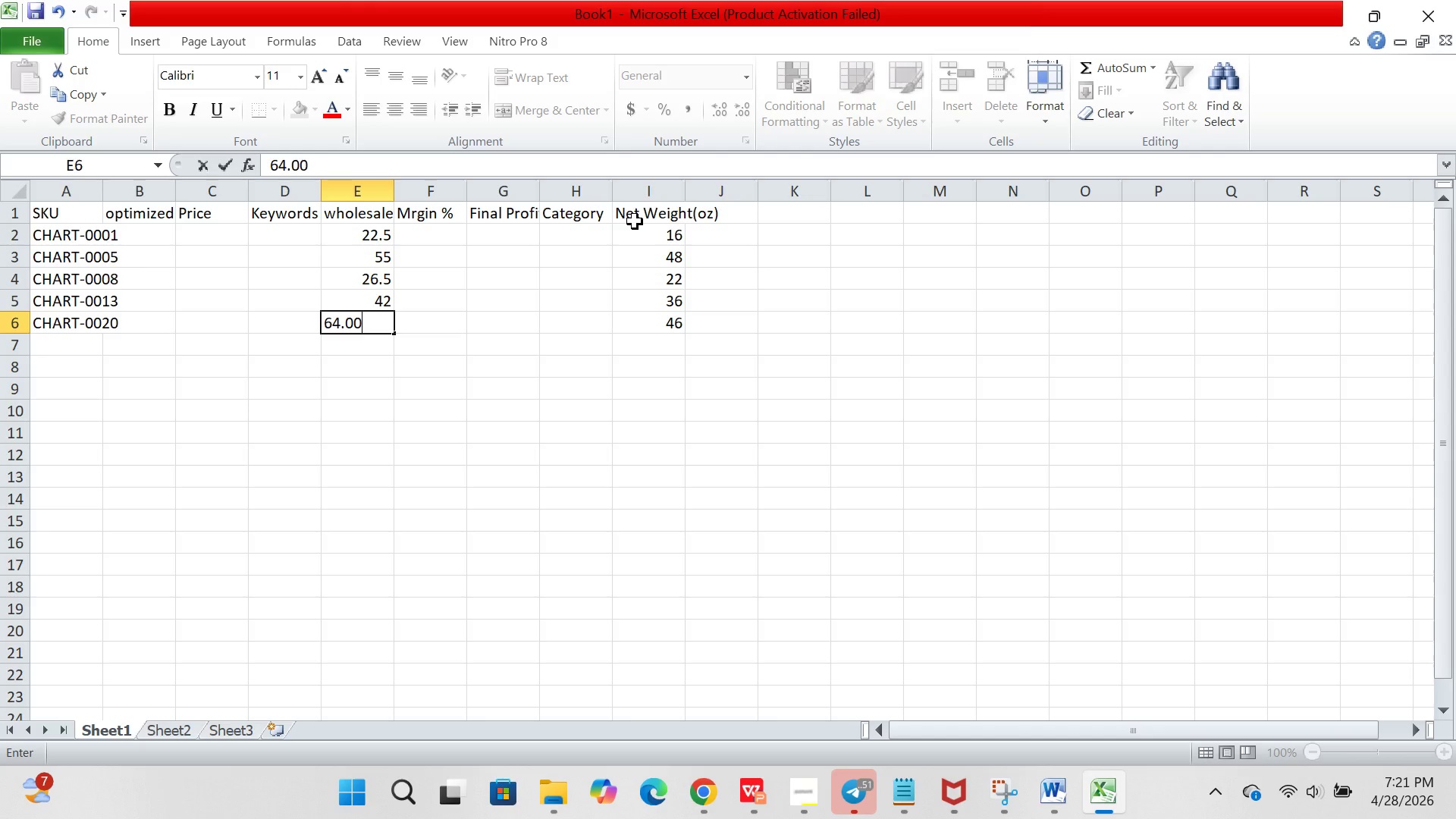 
key(ArrowLeft)
 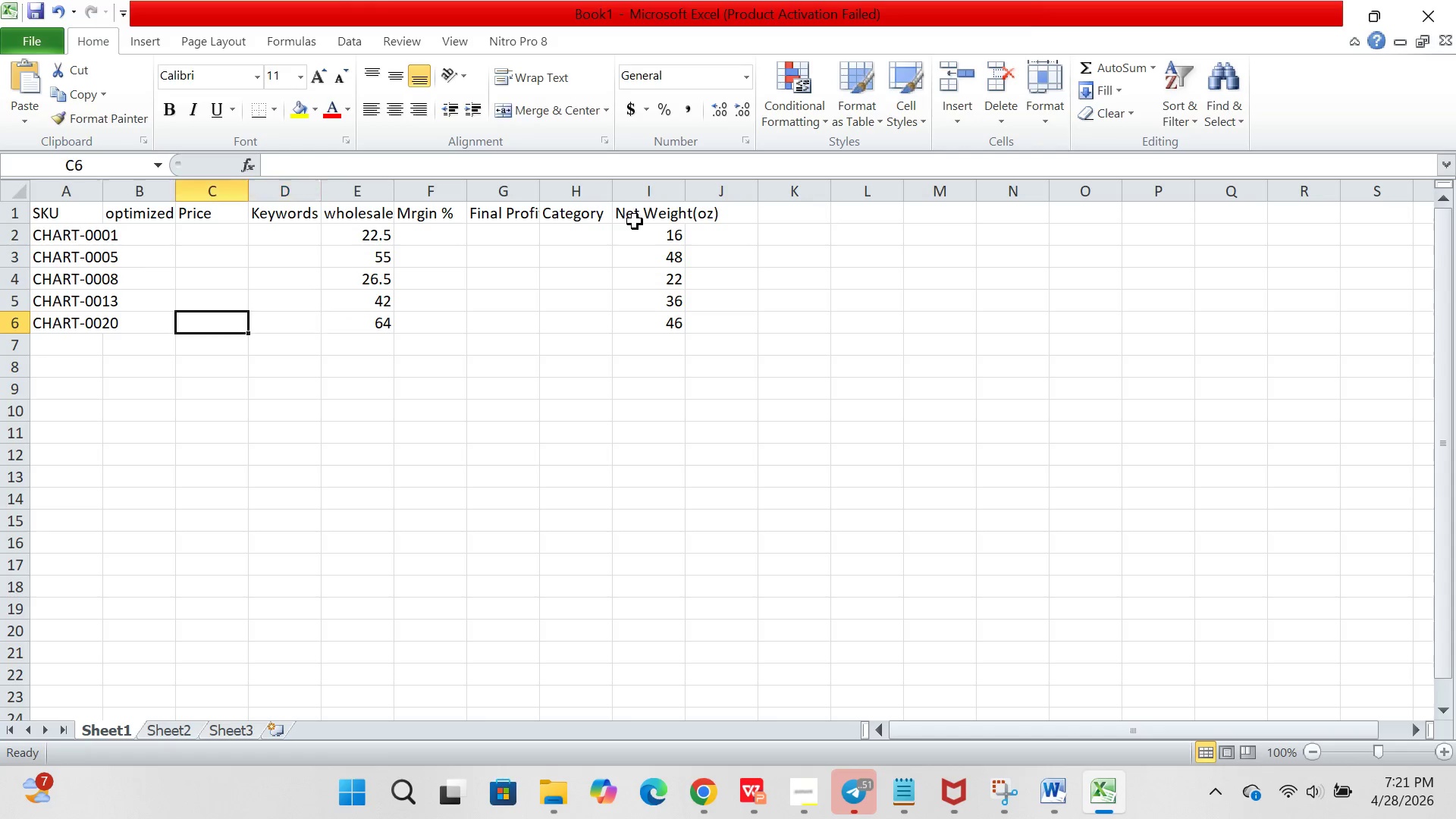 
key(ArrowLeft)
 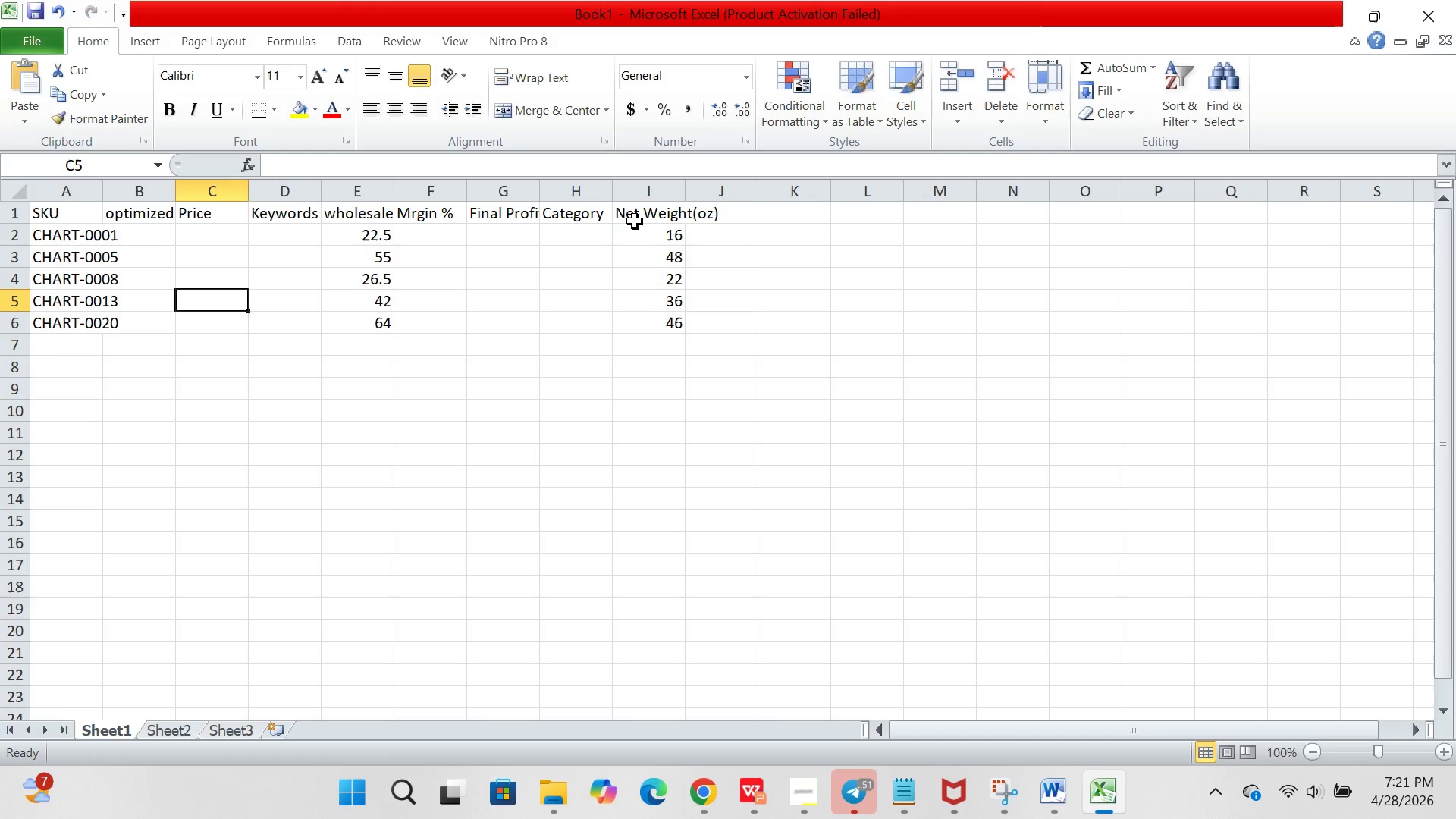 
key(ArrowUp)
 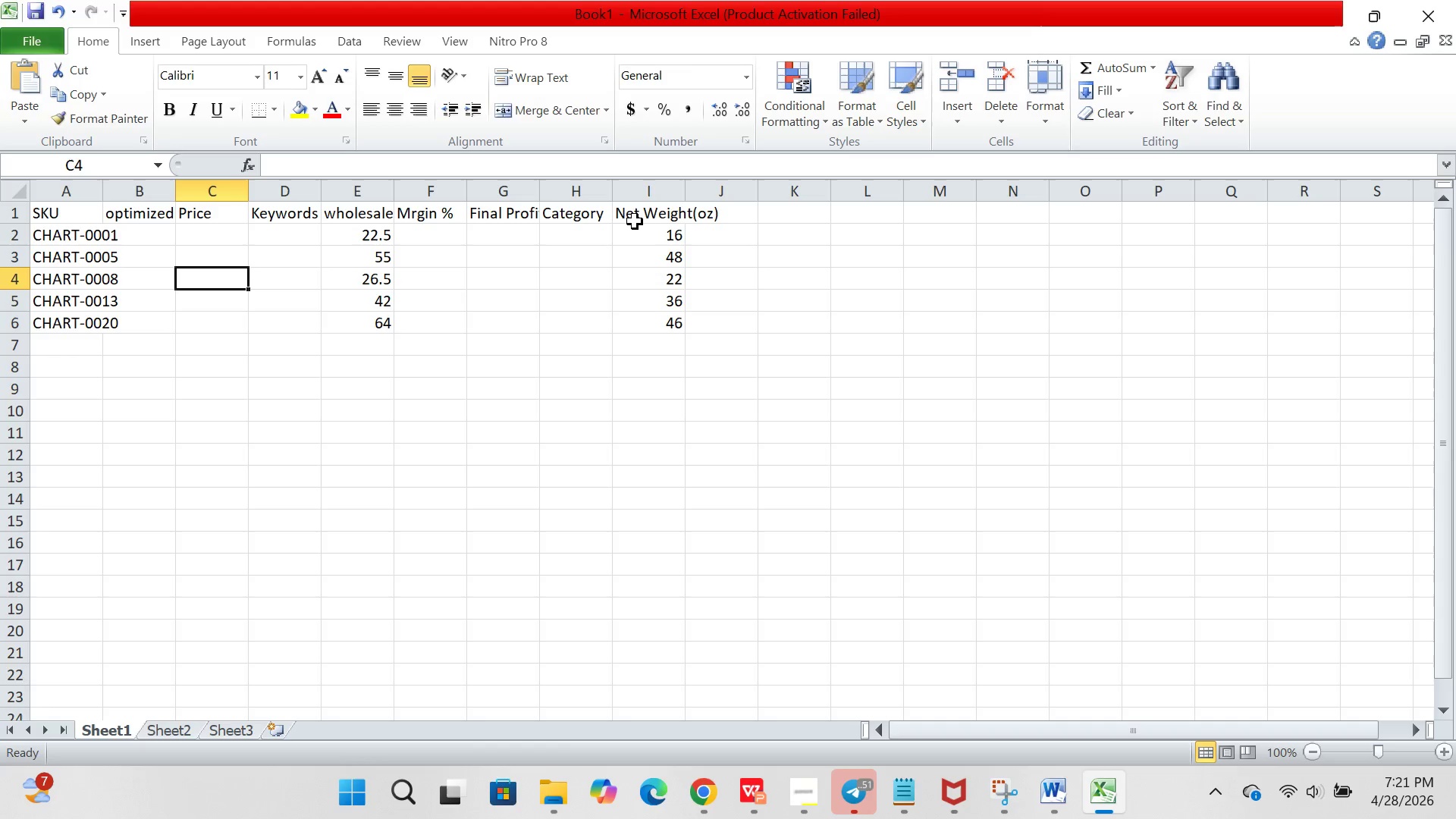 
key(ArrowUp)
 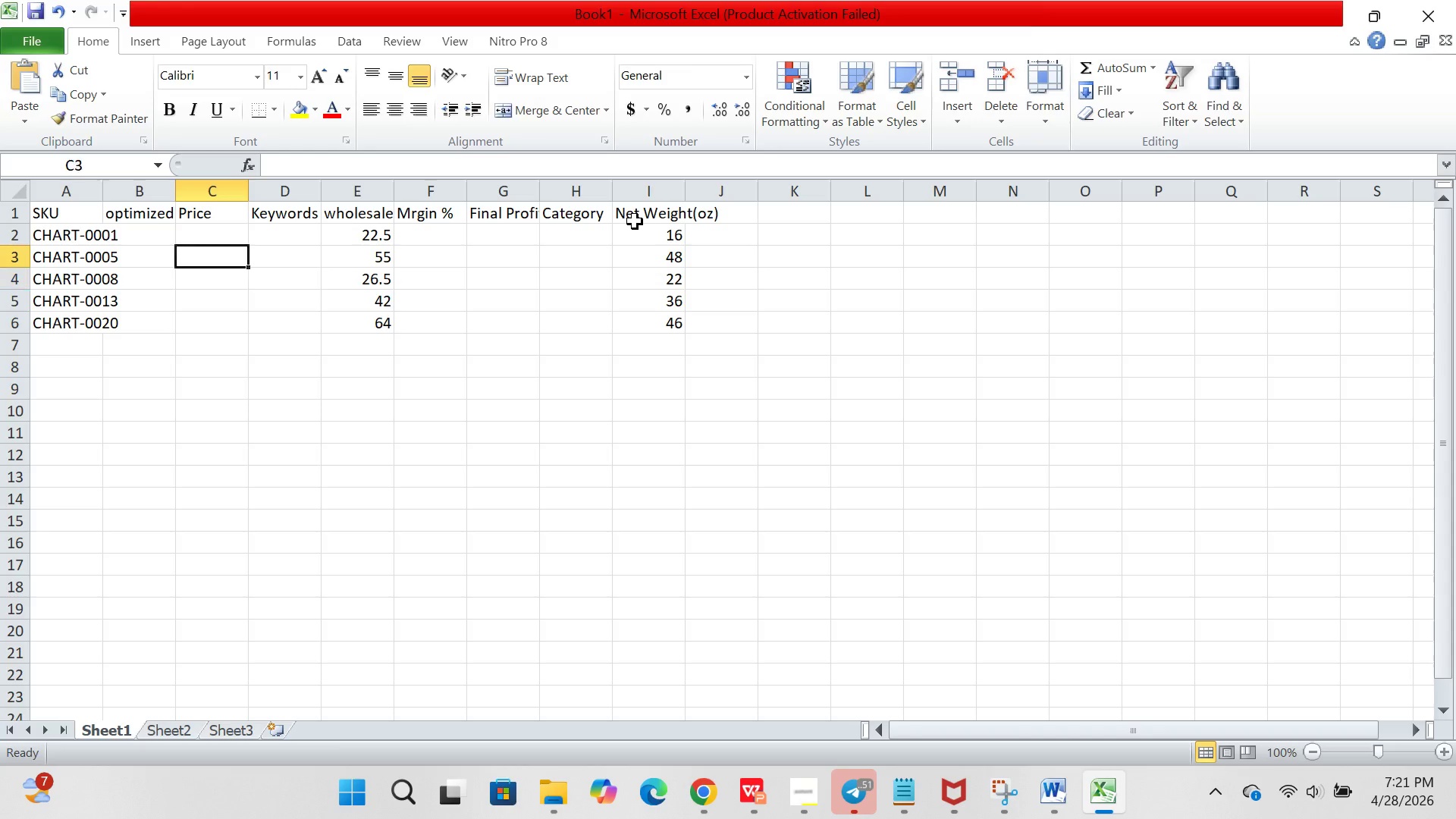 
key(ArrowUp)
 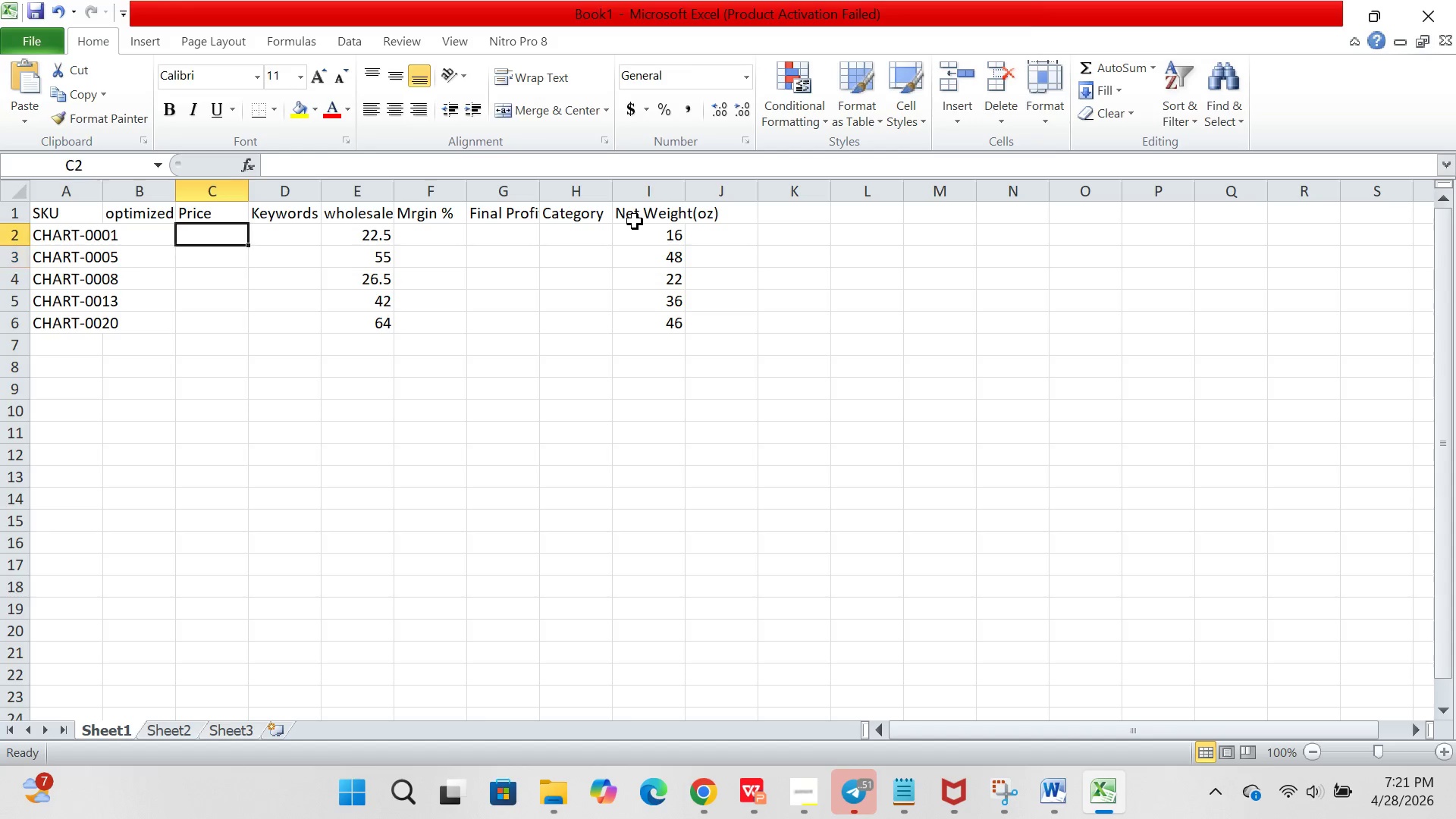 
key(ArrowUp)
 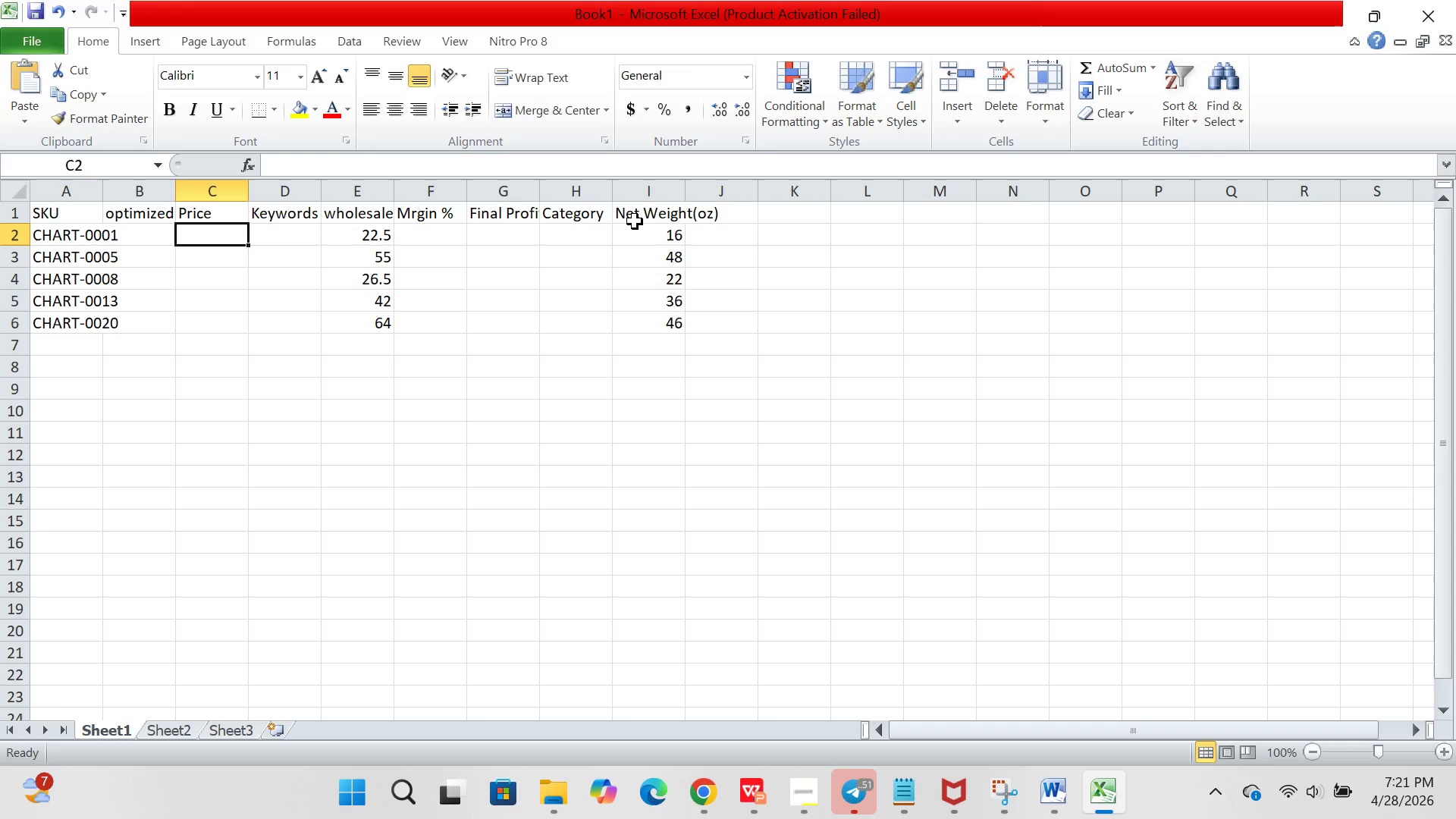 
type(31.50)
 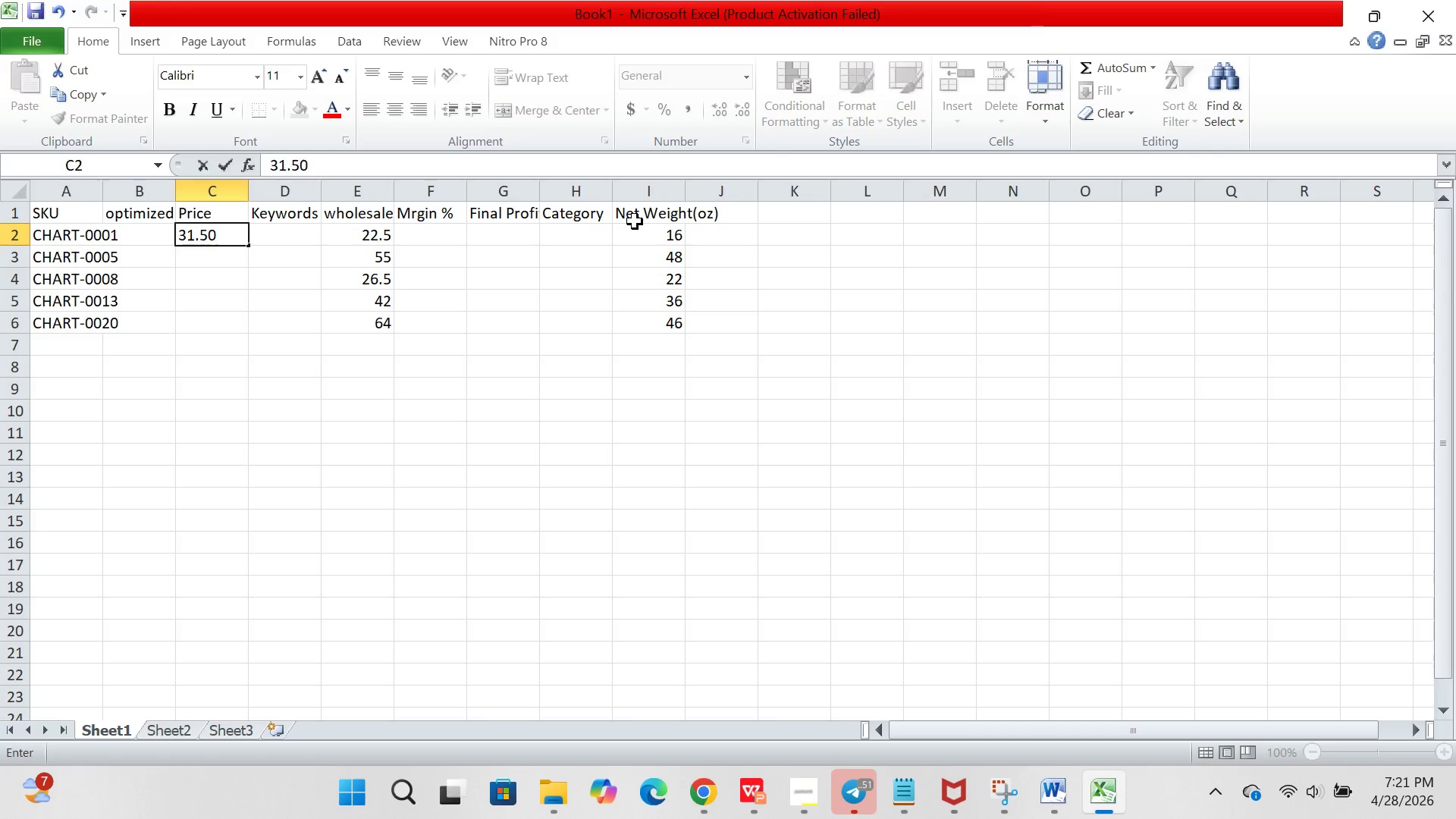 
key(Enter)
 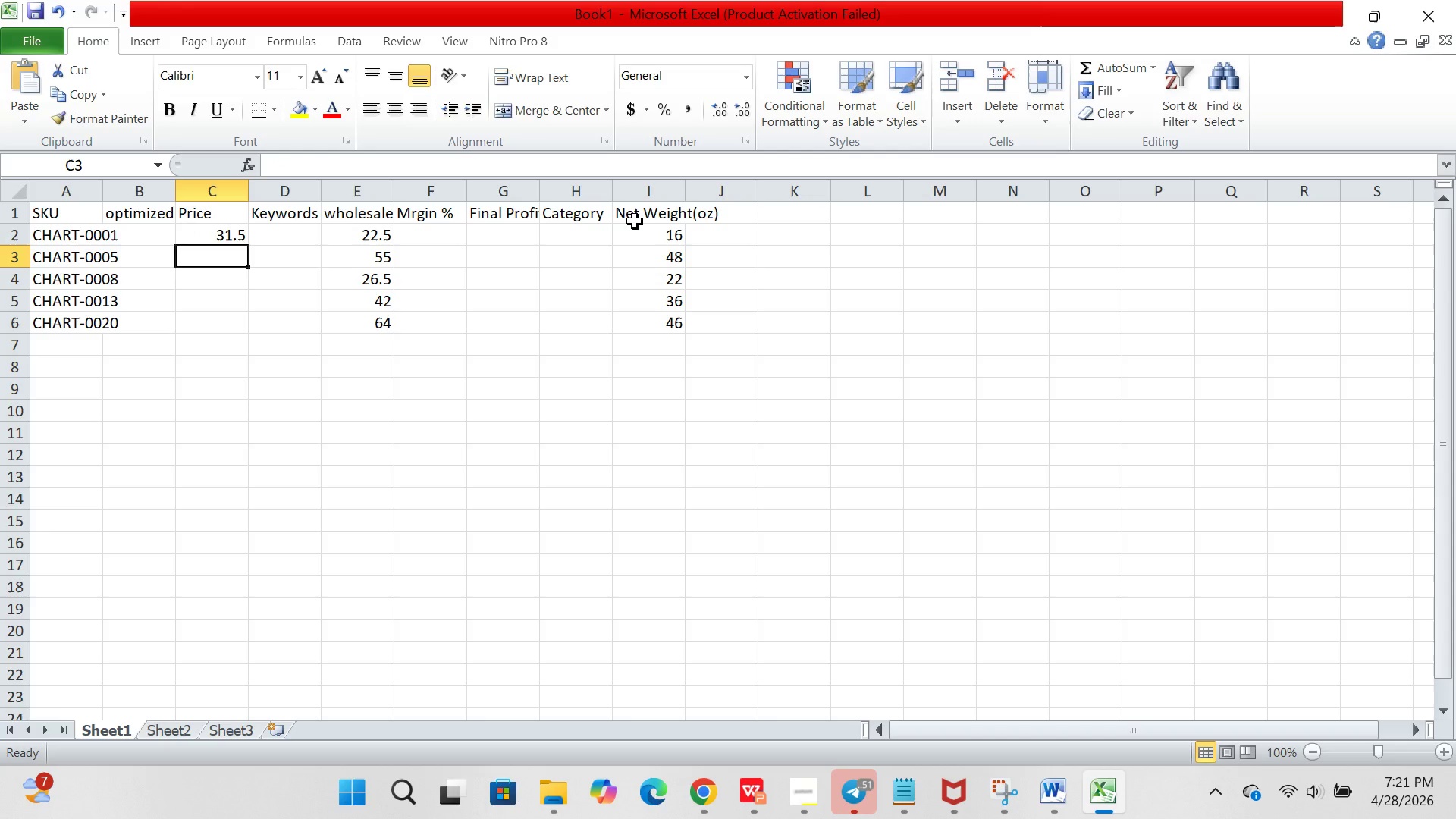 
type(77.00)
 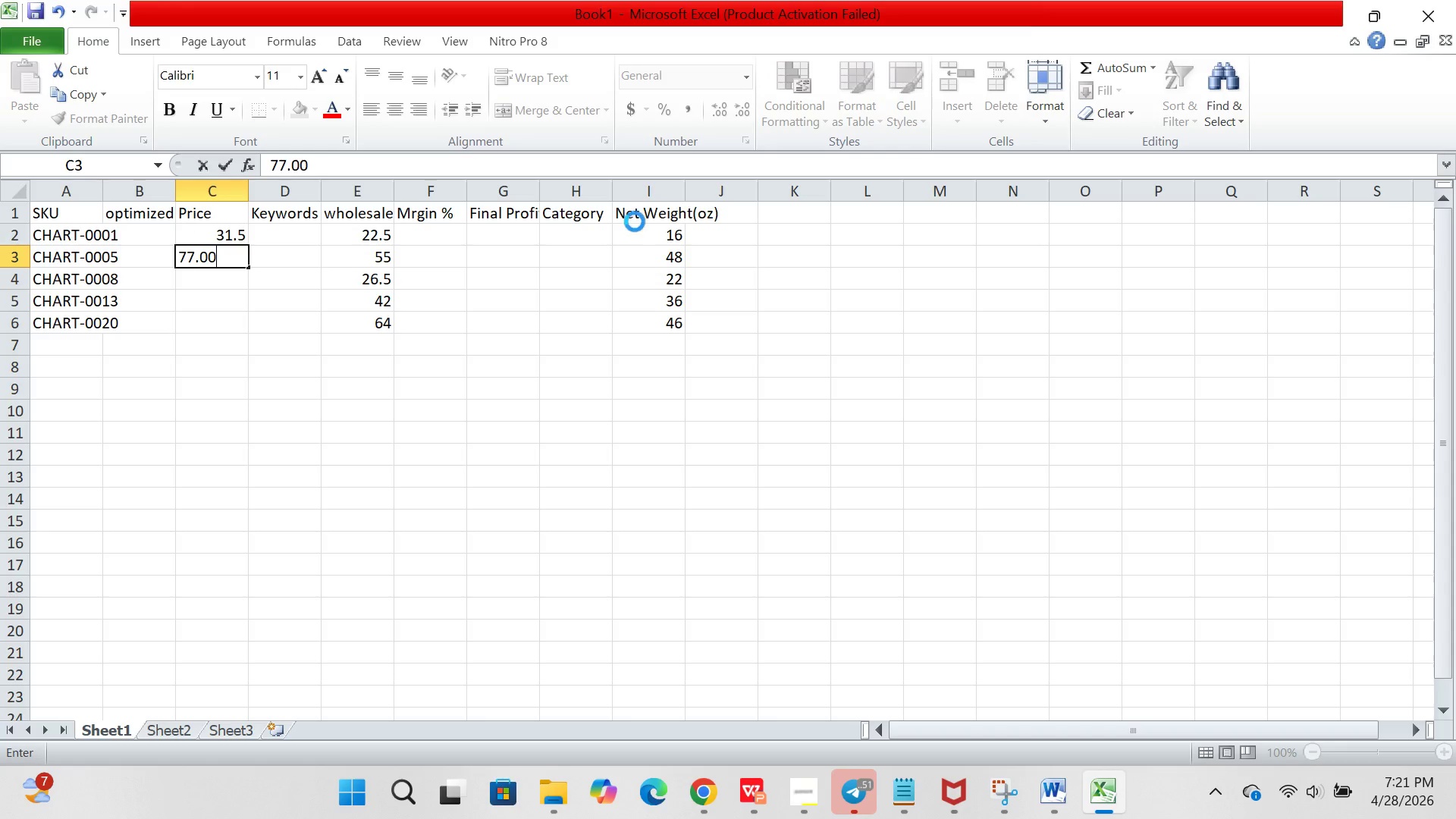 
key(Enter)
 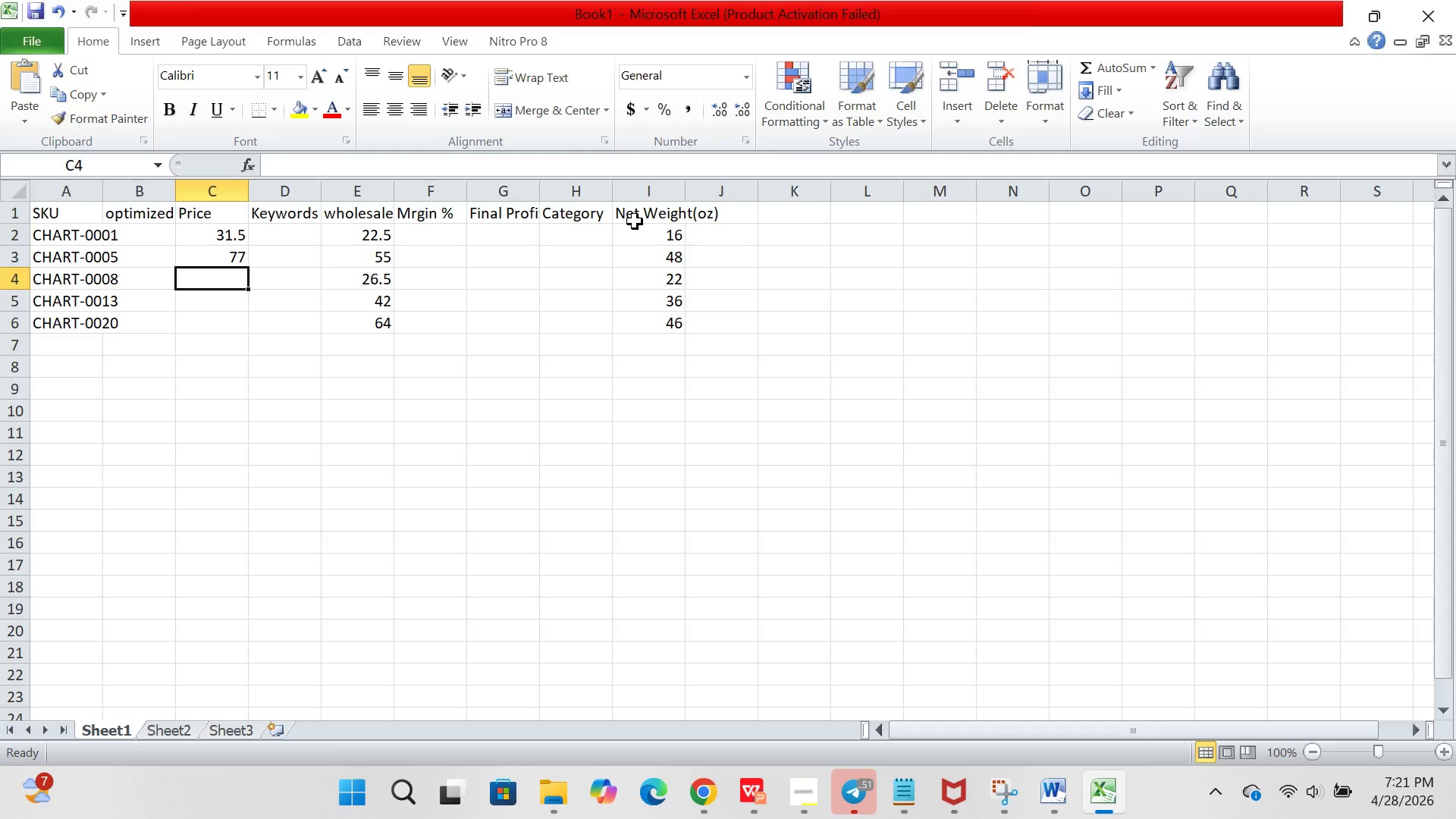 
type(37.10)
 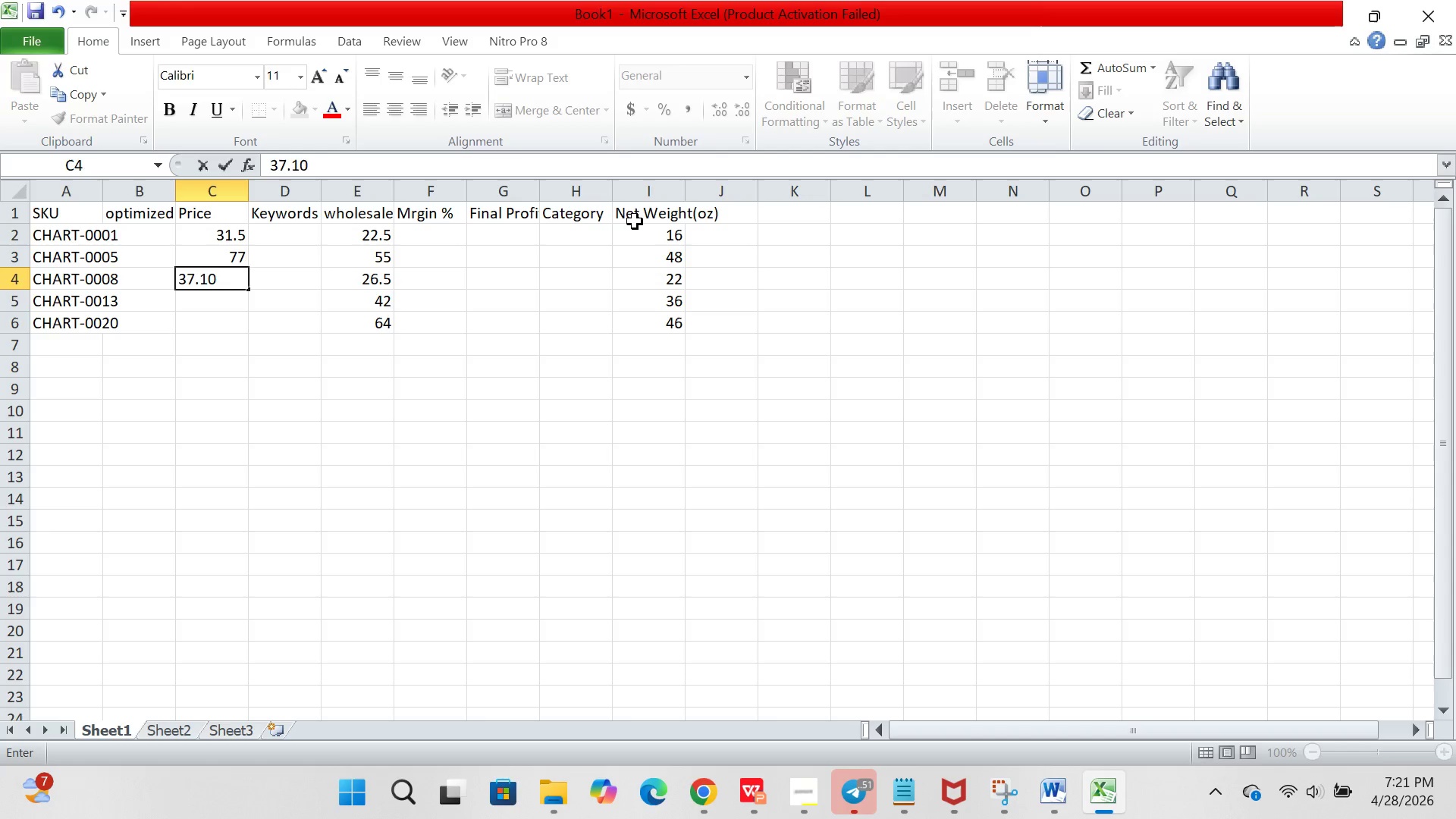 
key(Enter)
 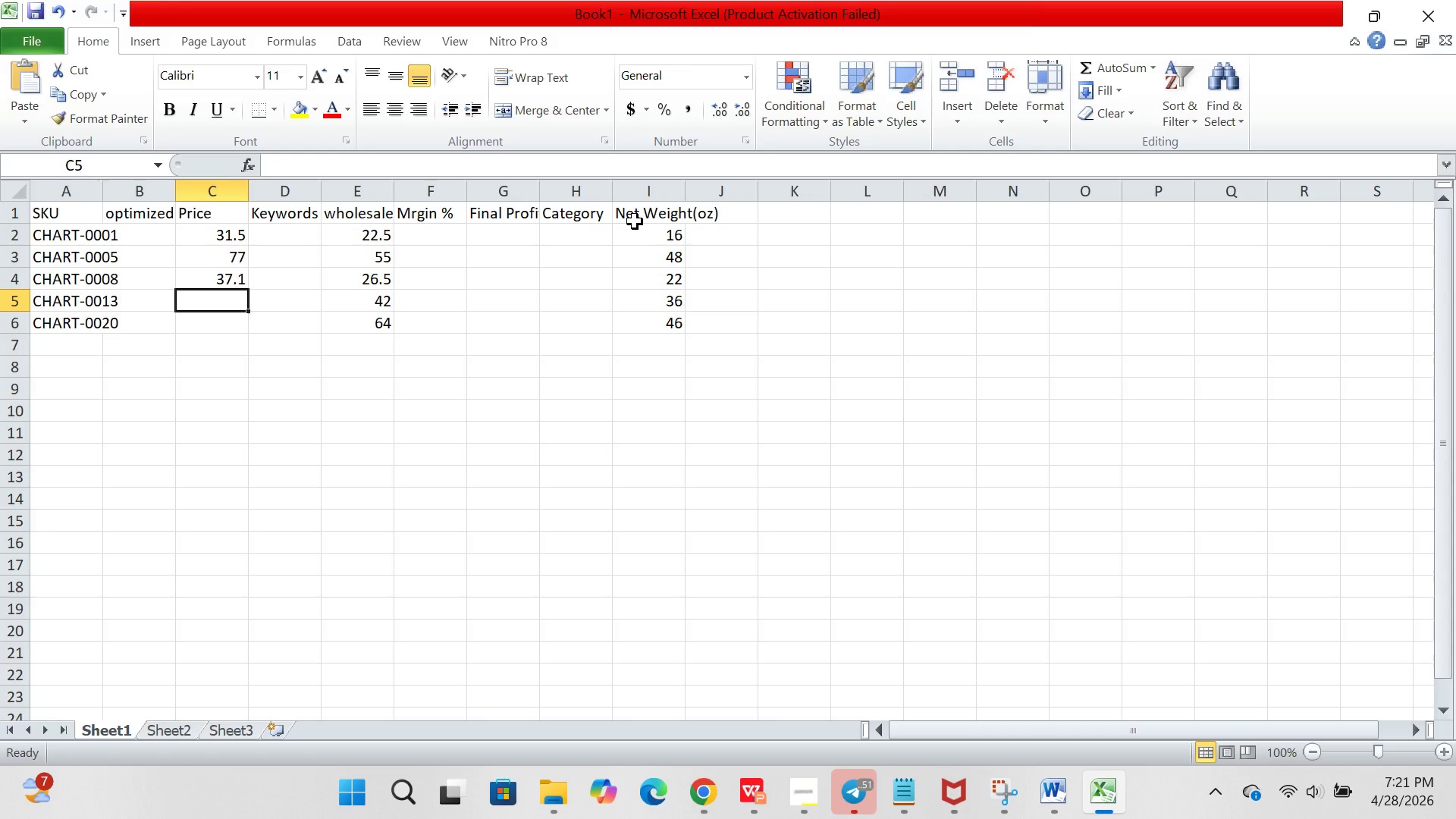 
type(58.80)
 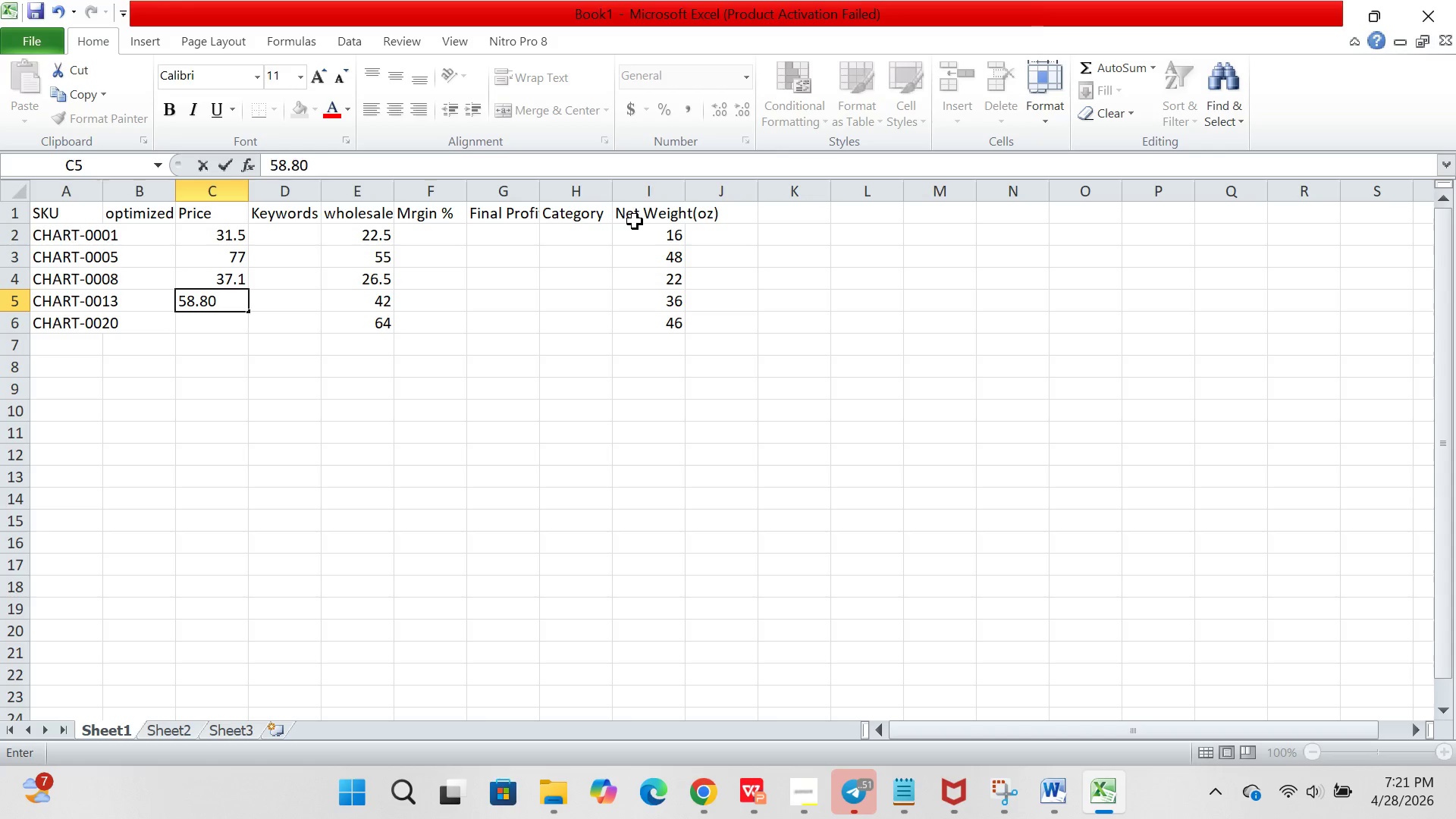 
key(Enter)
 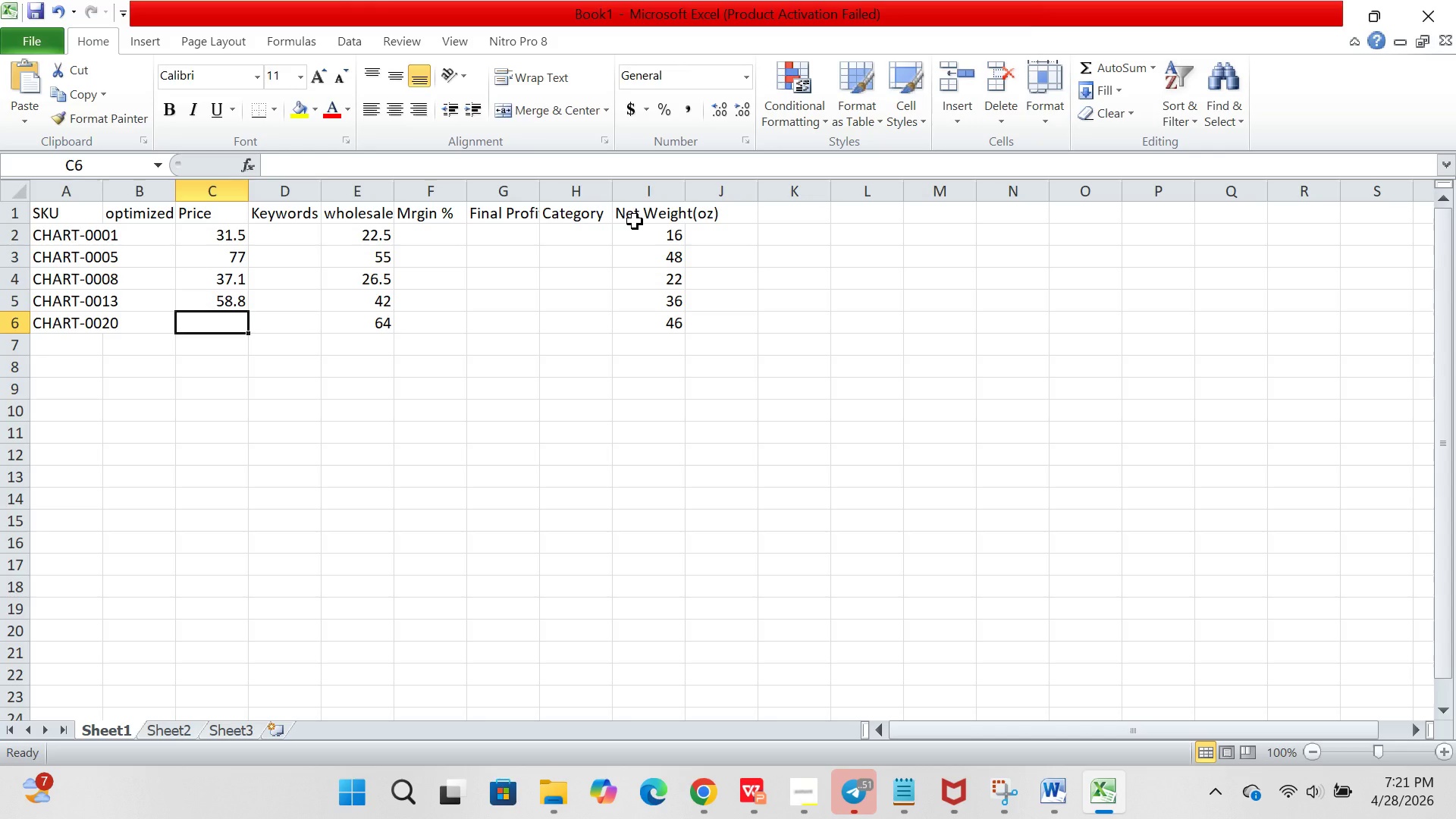 
type(89.60)
 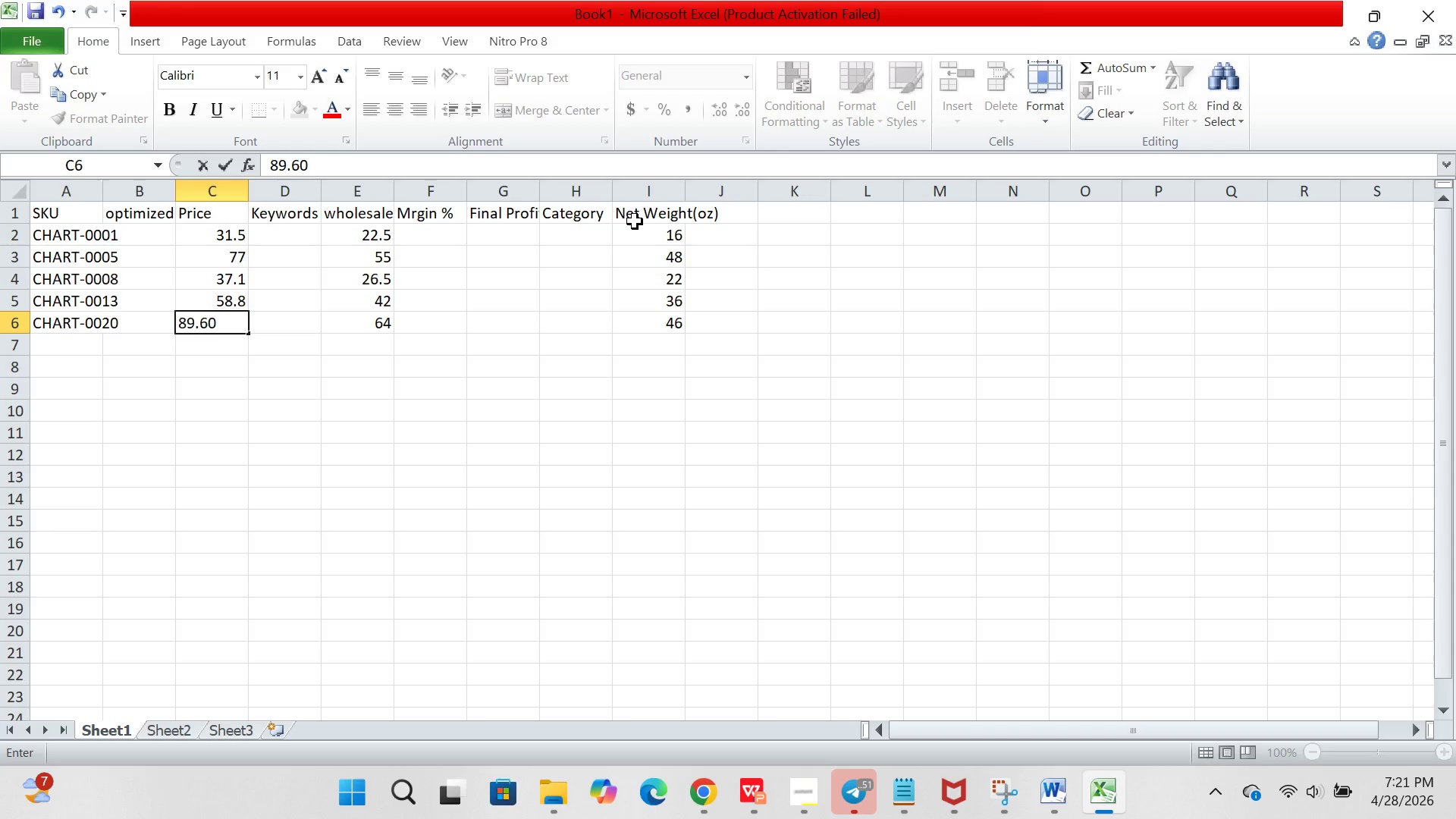 
wait(6.5)
 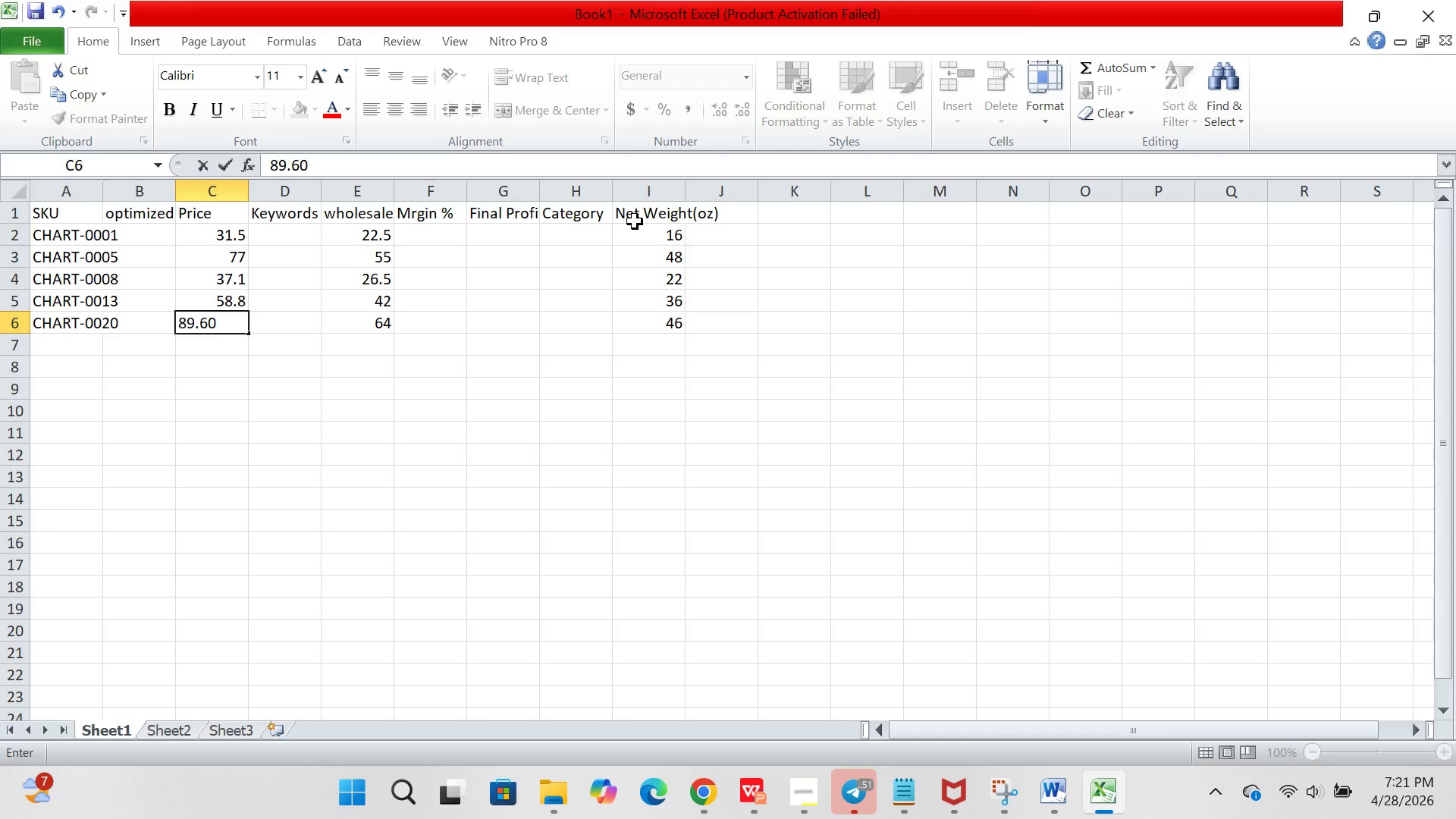 
key(ArrowRight)
 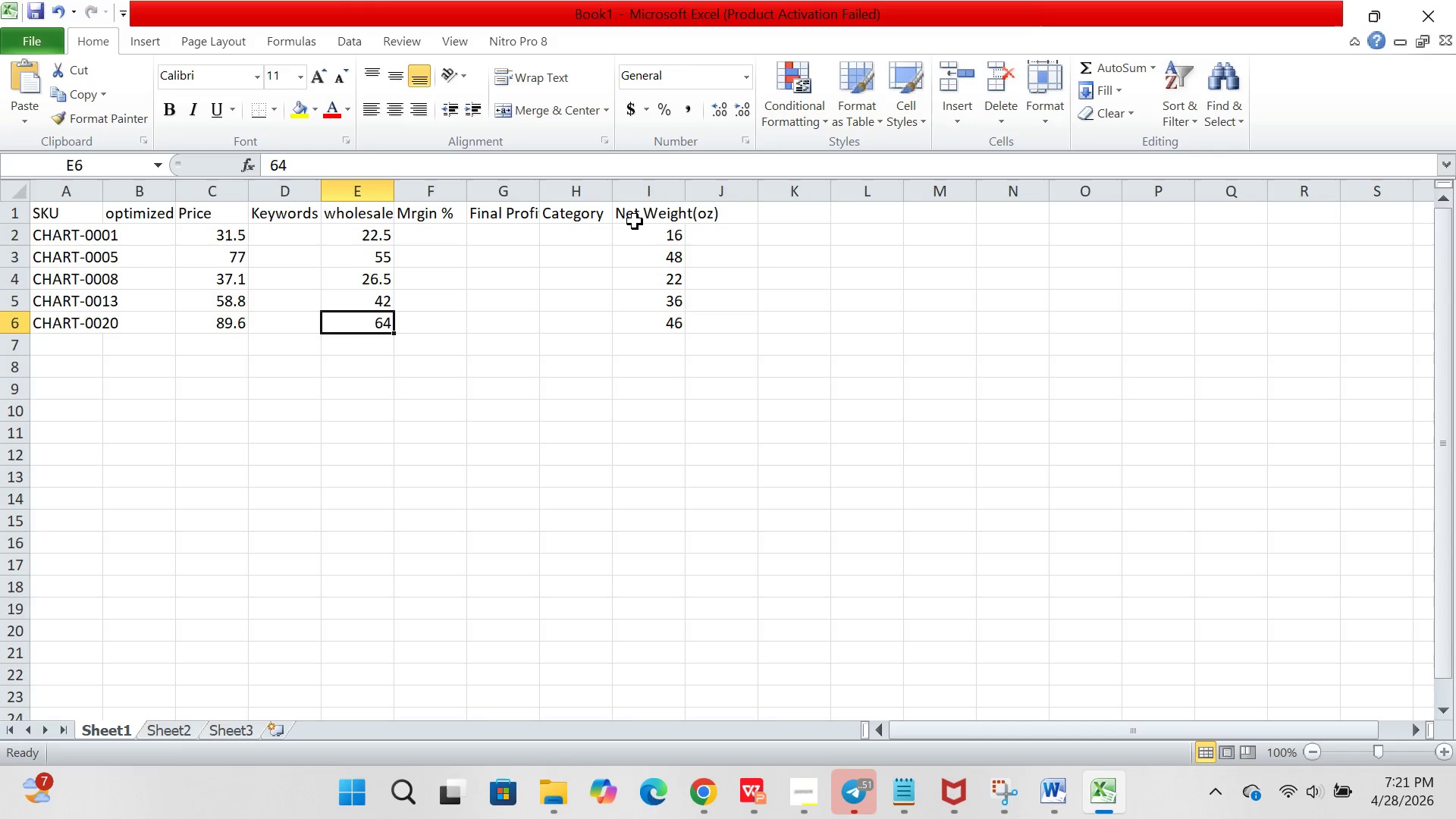 
key(ArrowRight)
 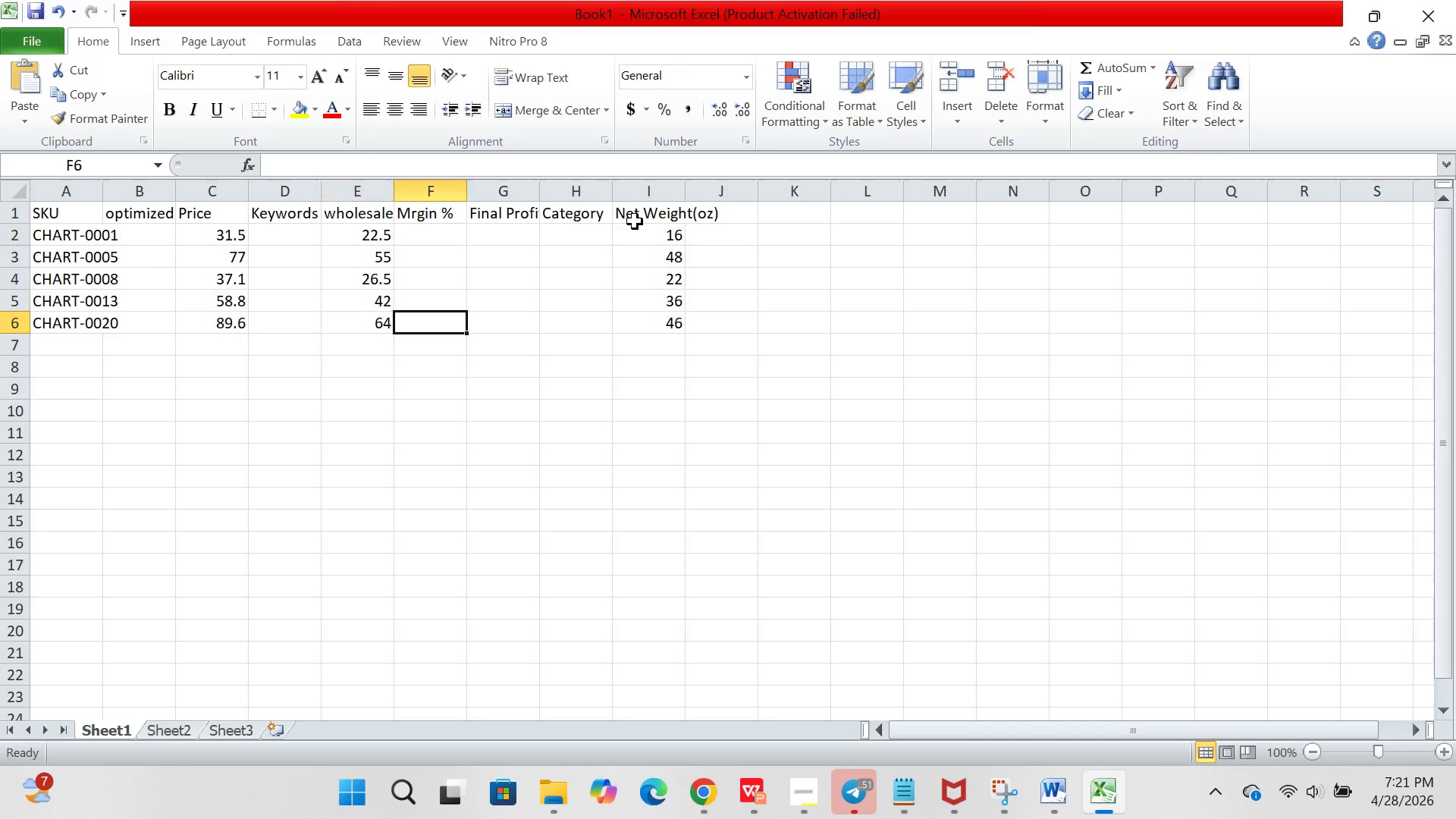 
key(ArrowRight)
 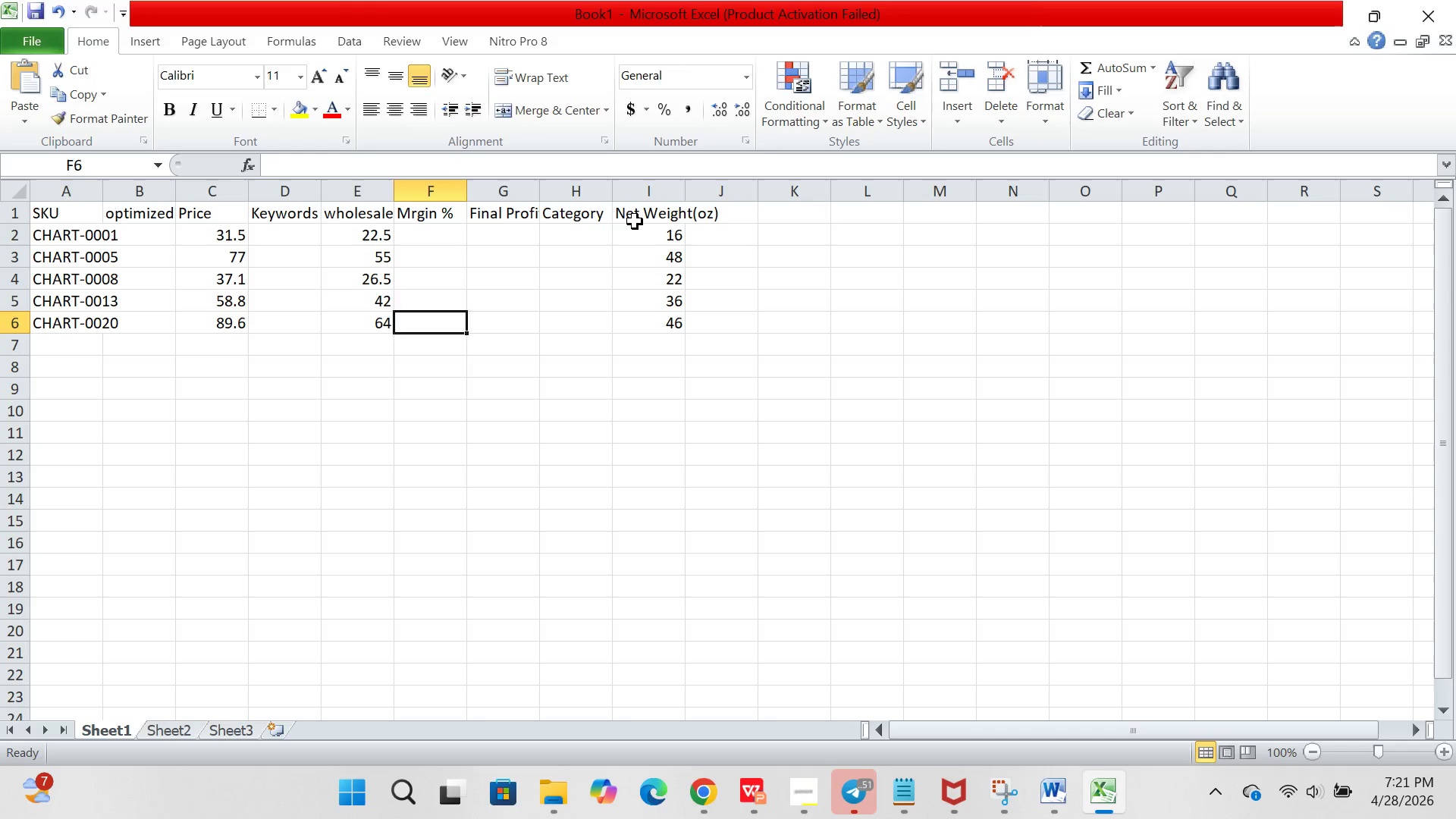 
key(ArrowUp)
 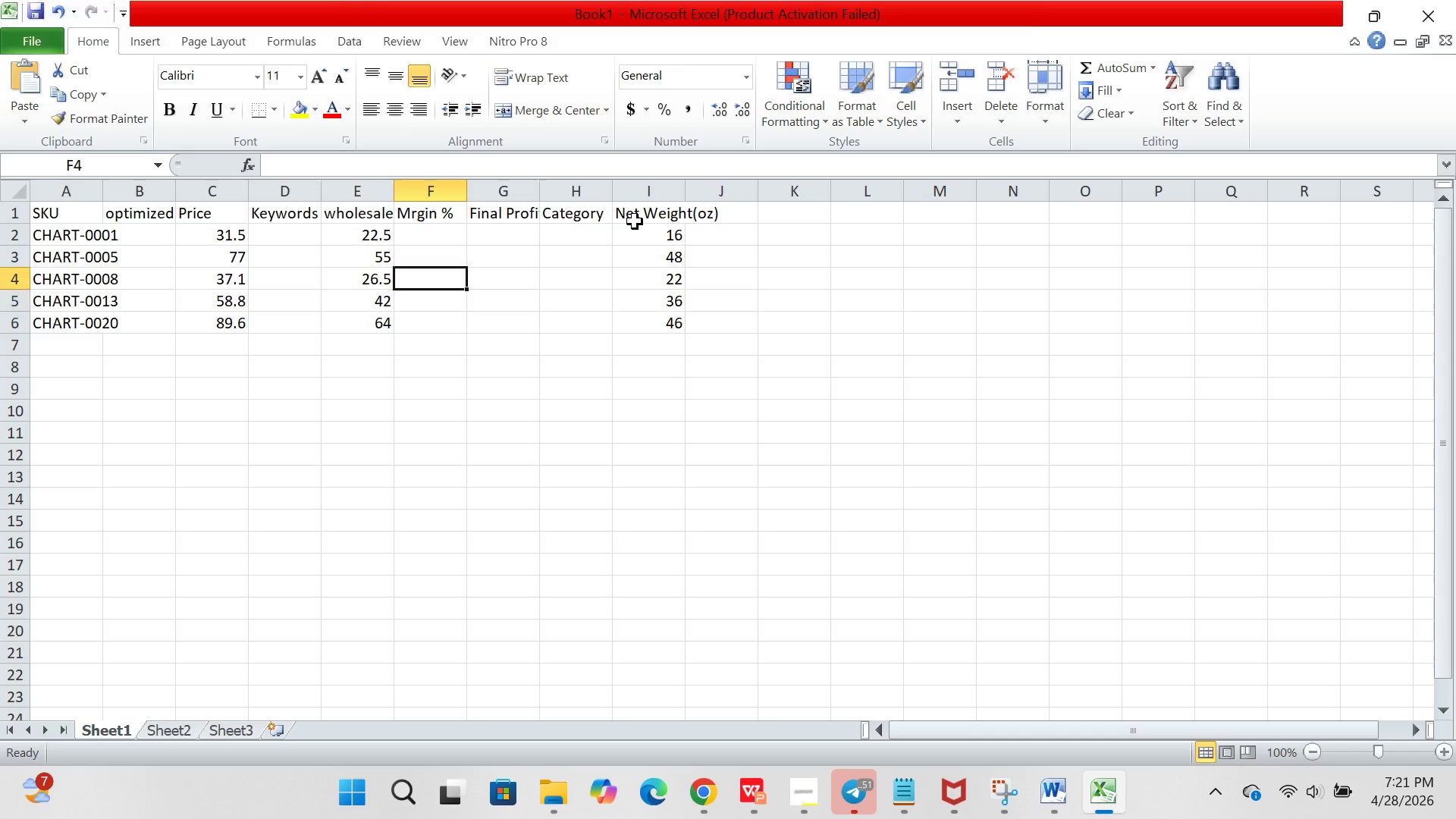 
key(ArrowUp)
 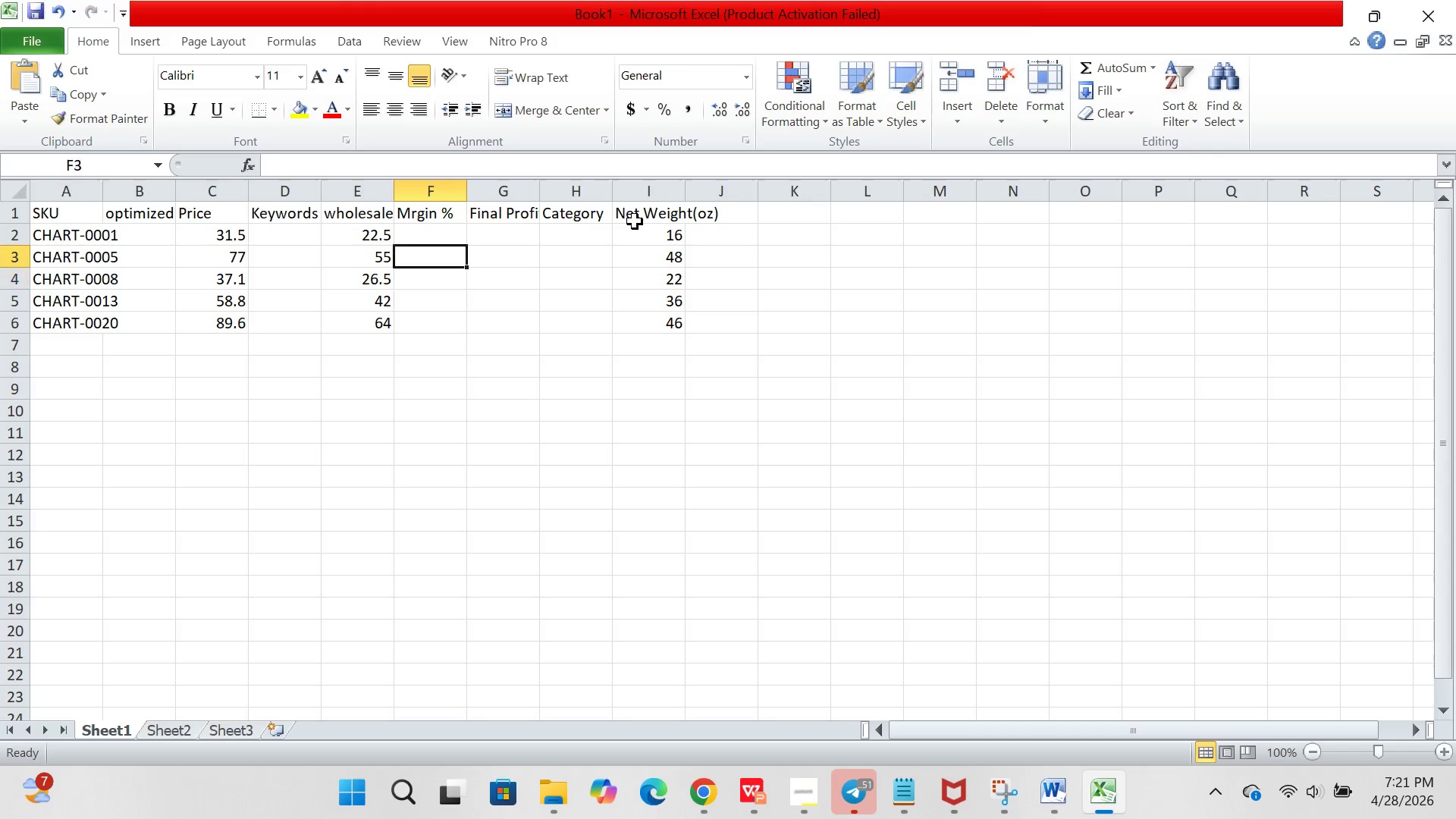 
key(ArrowUp)
 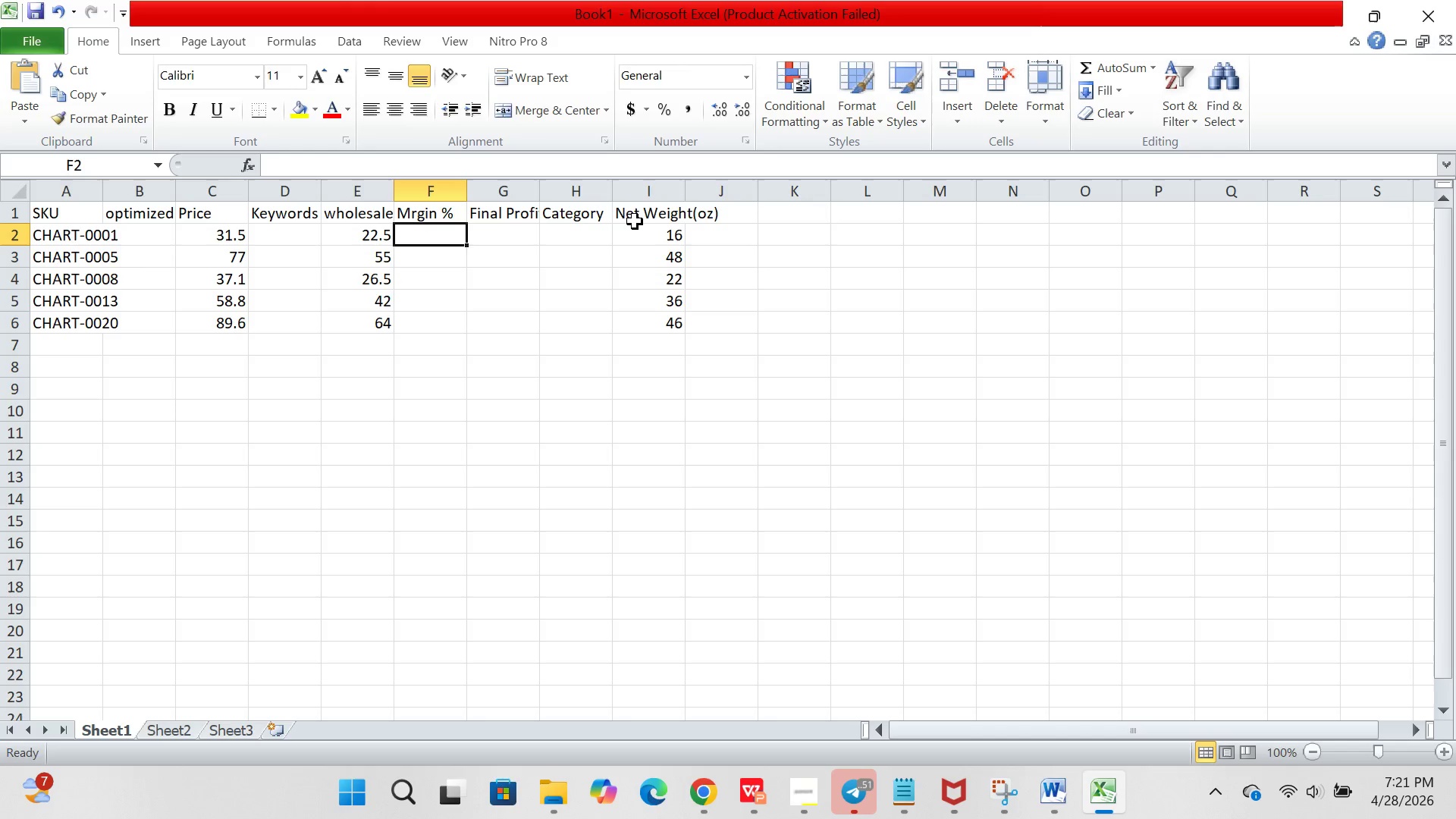 
key(ArrowUp)
 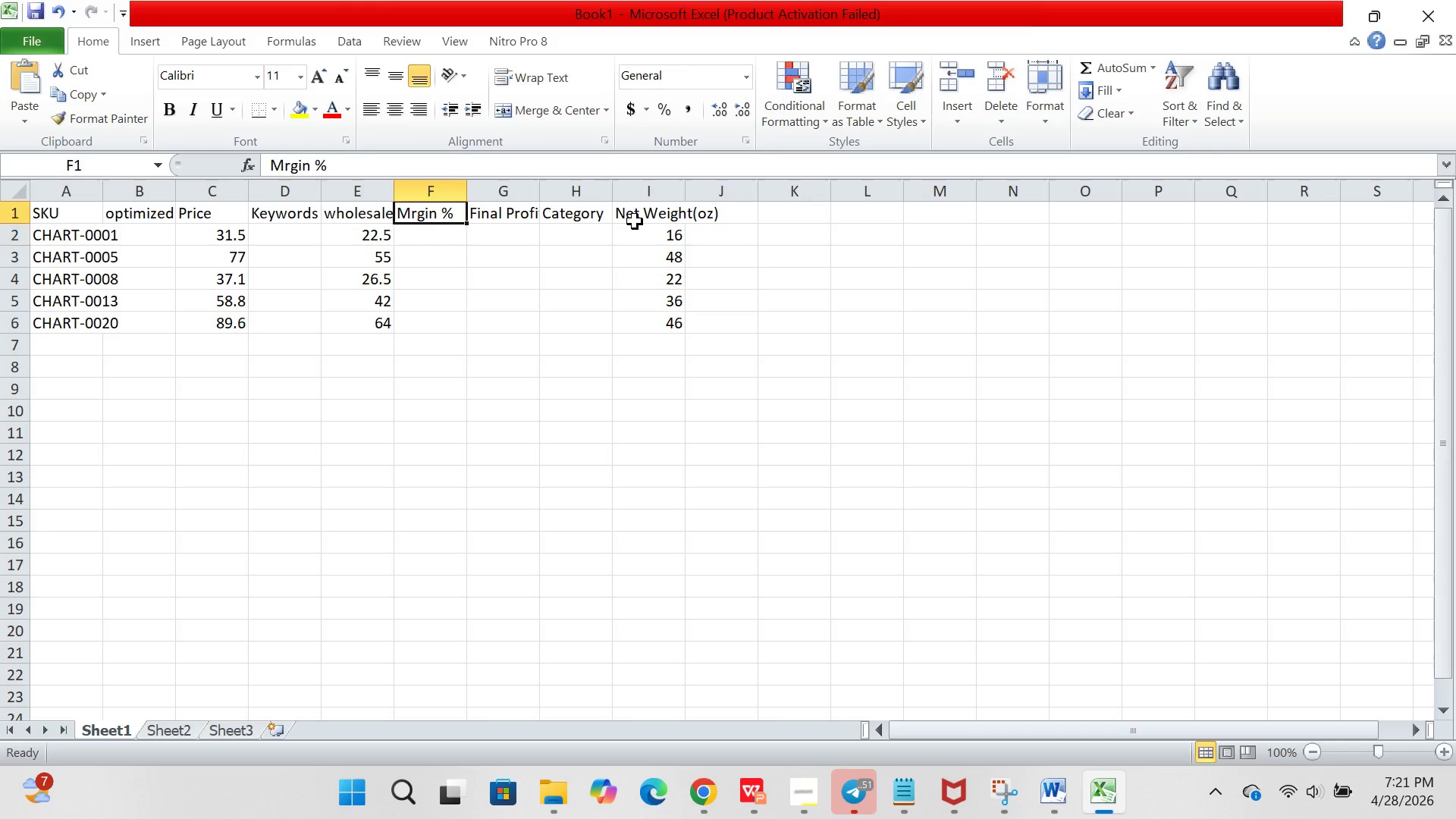 
key(ArrowUp)
 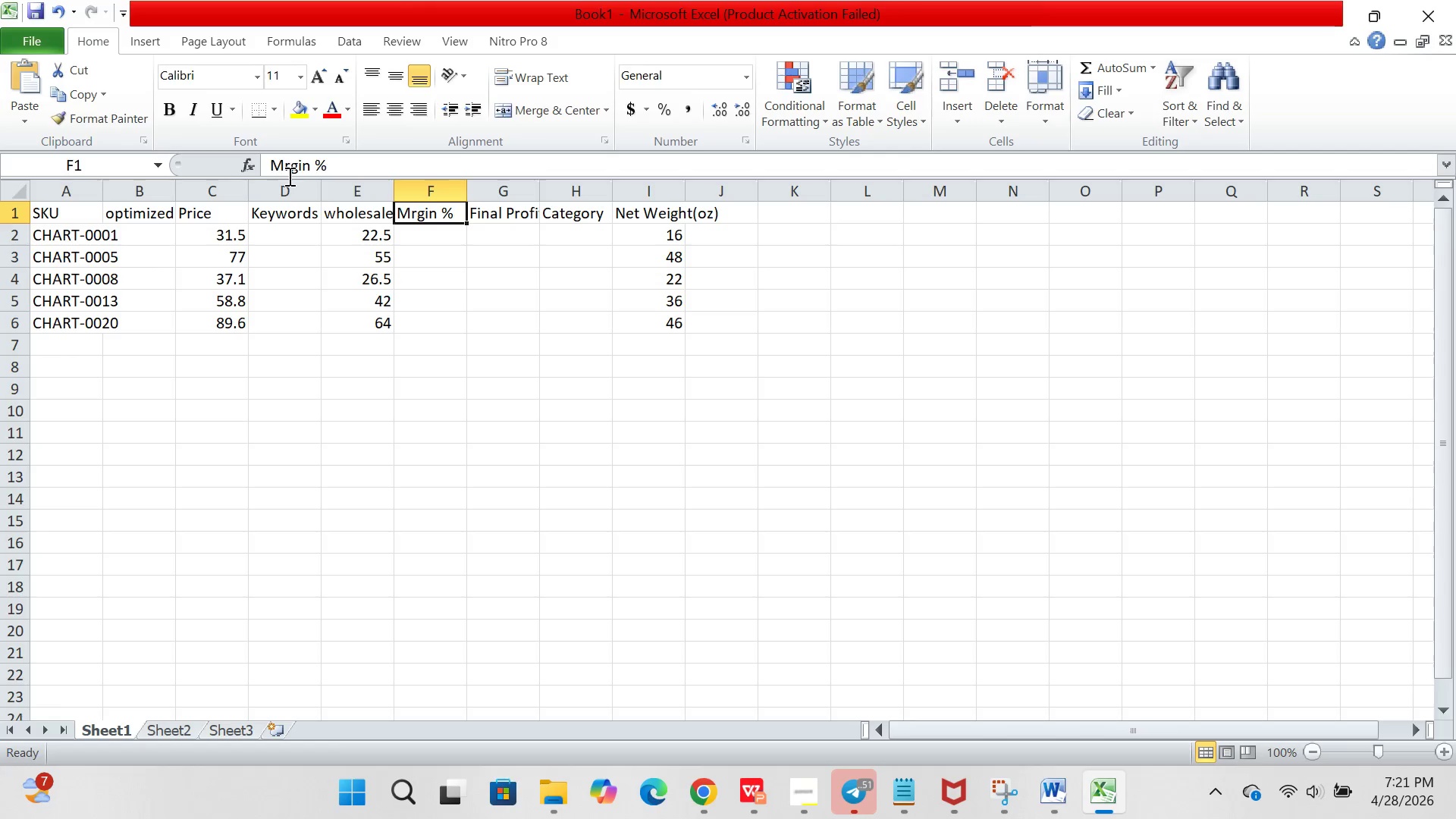 
left_click([286, 170])
 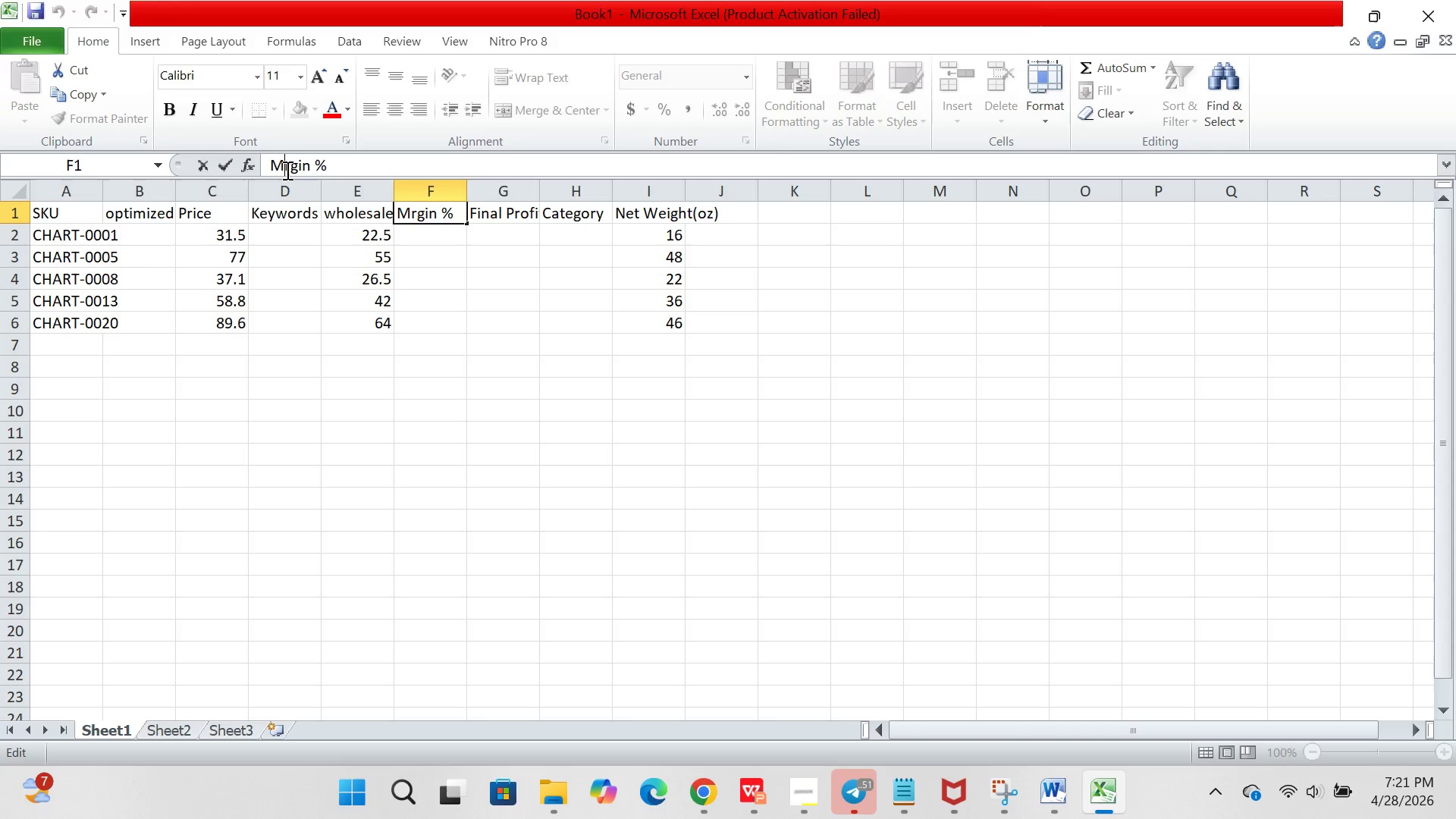 
key(A)
 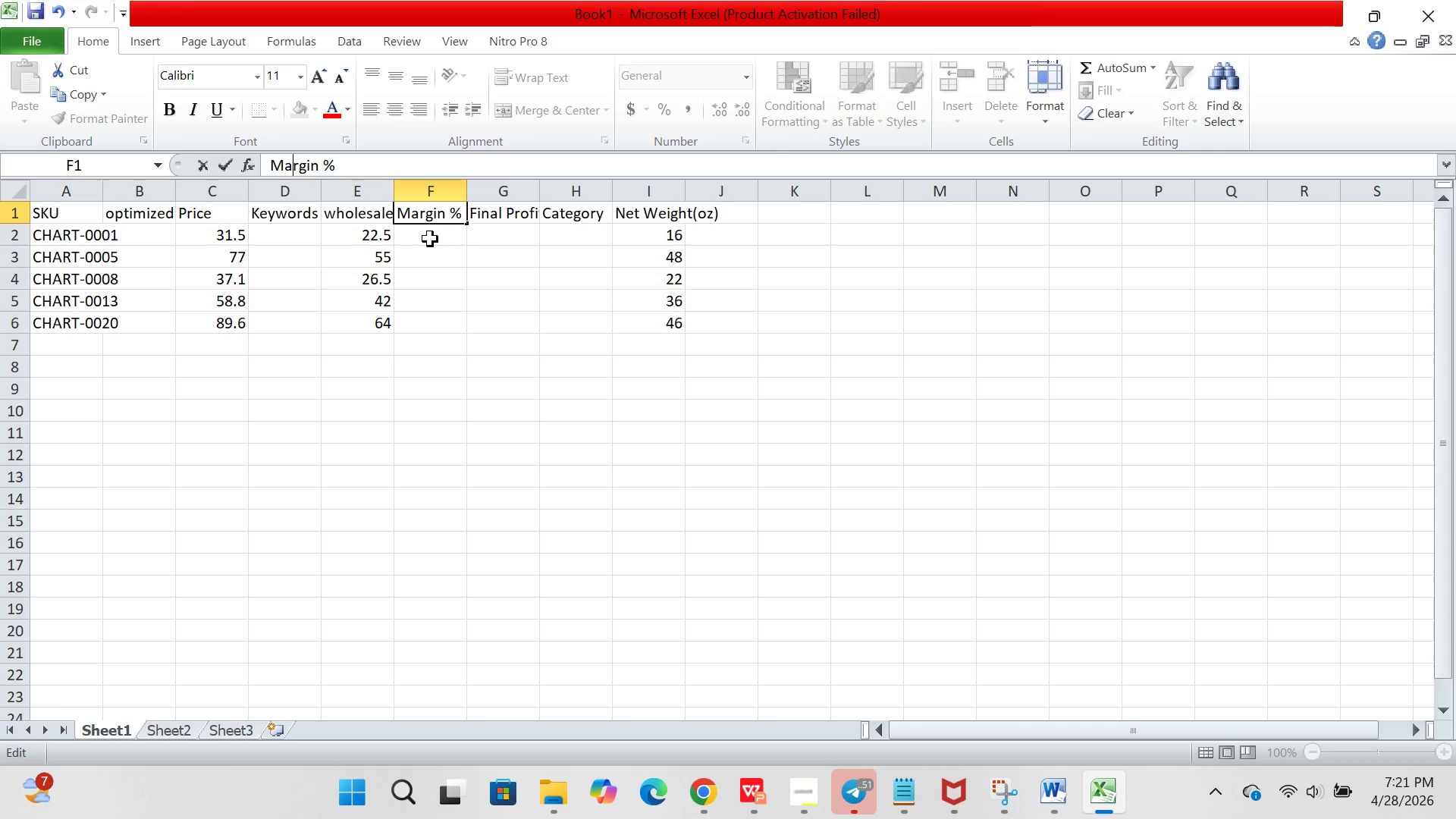 
left_click([430, 240])
 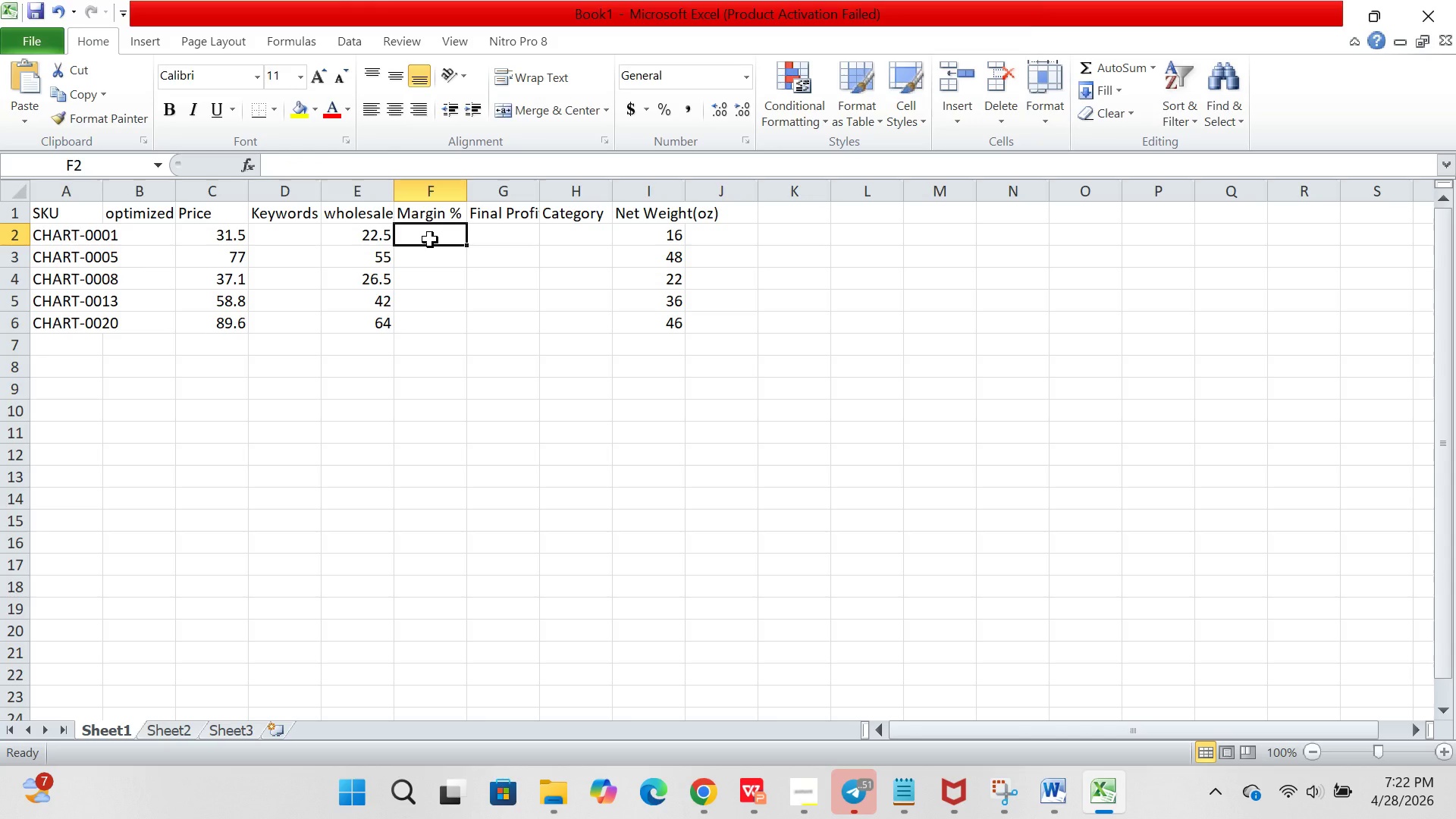 
type(40)
 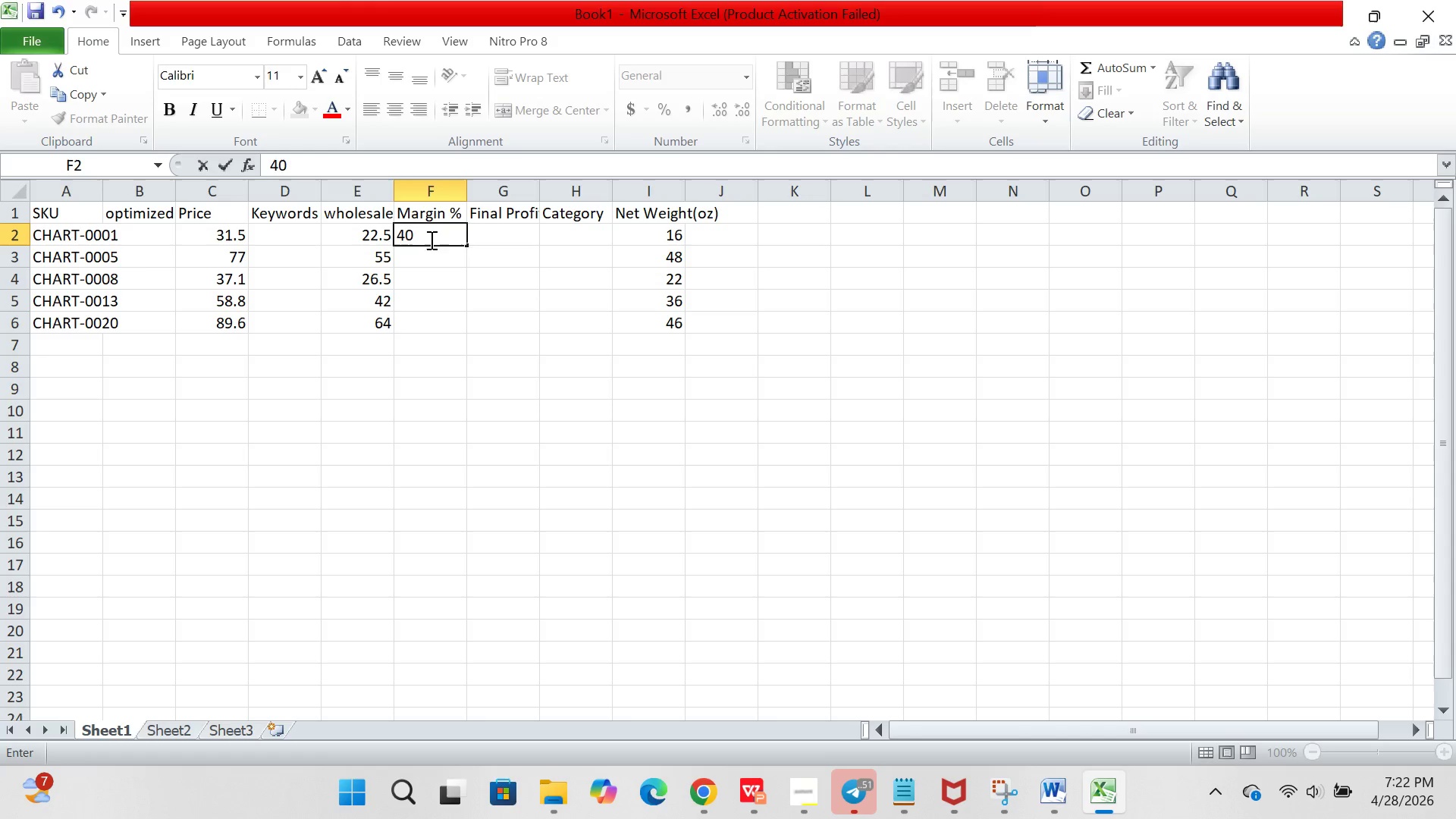 
key(Enter)
 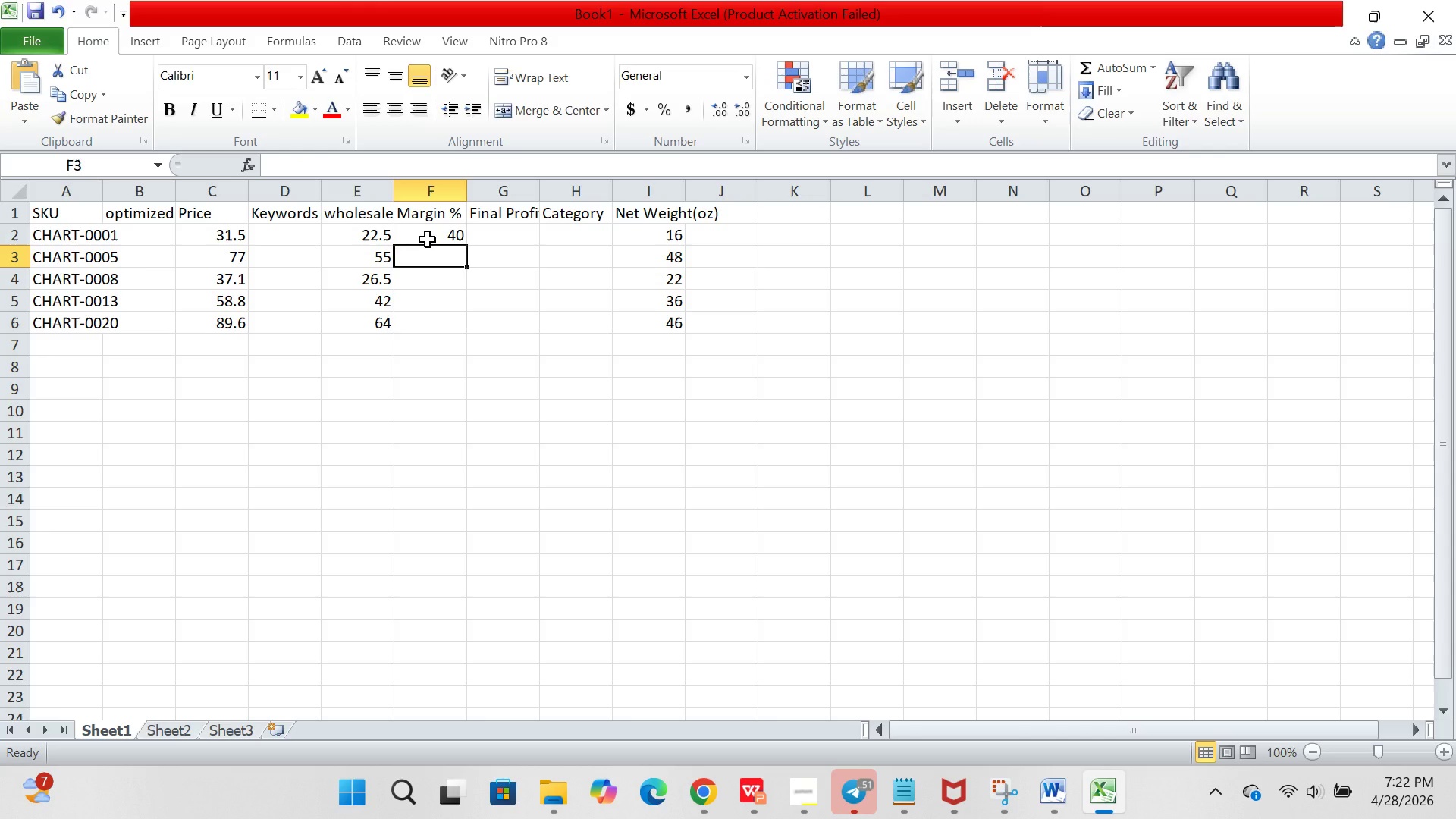 
type(40)
 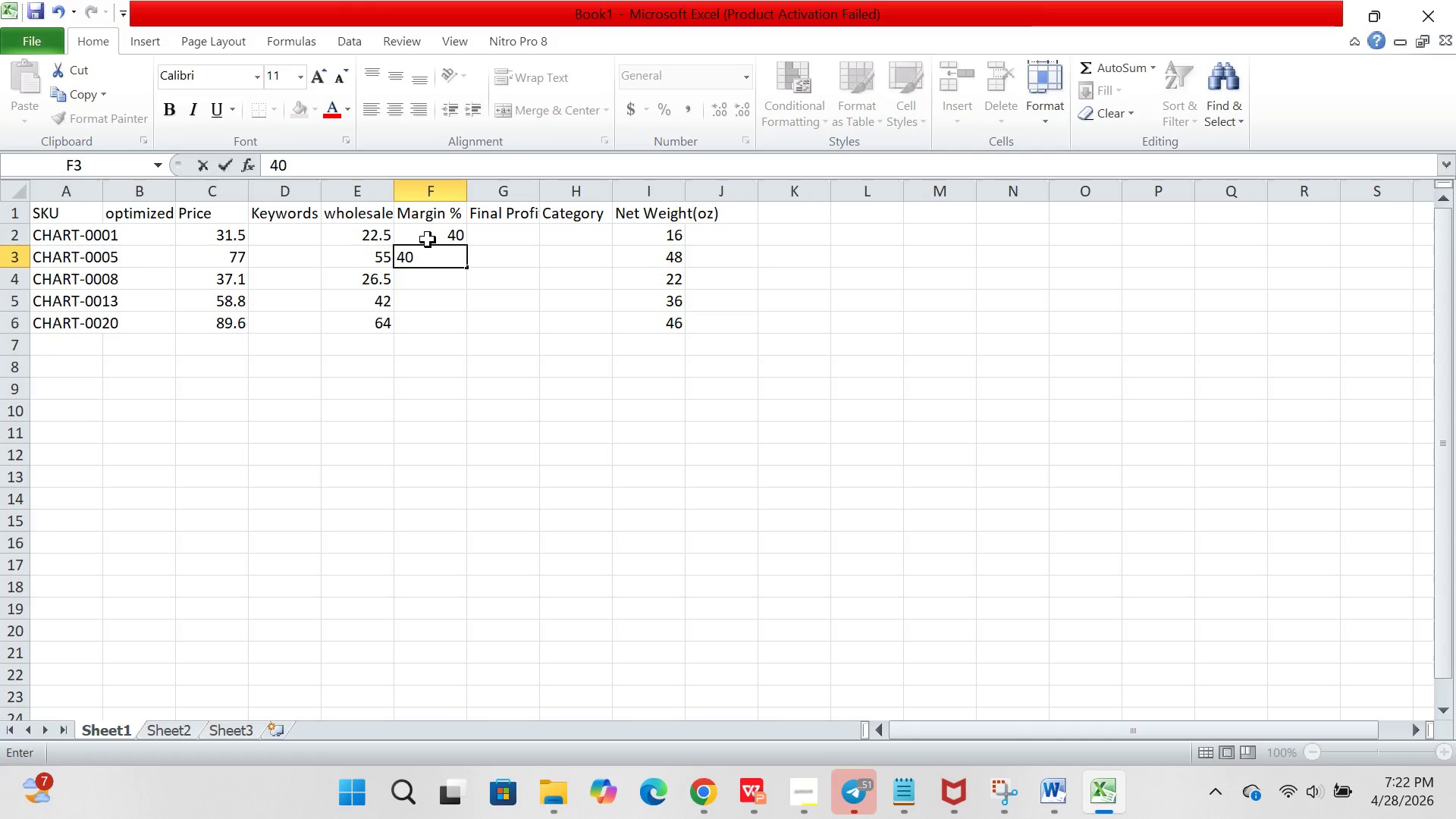 
key(Enter)
 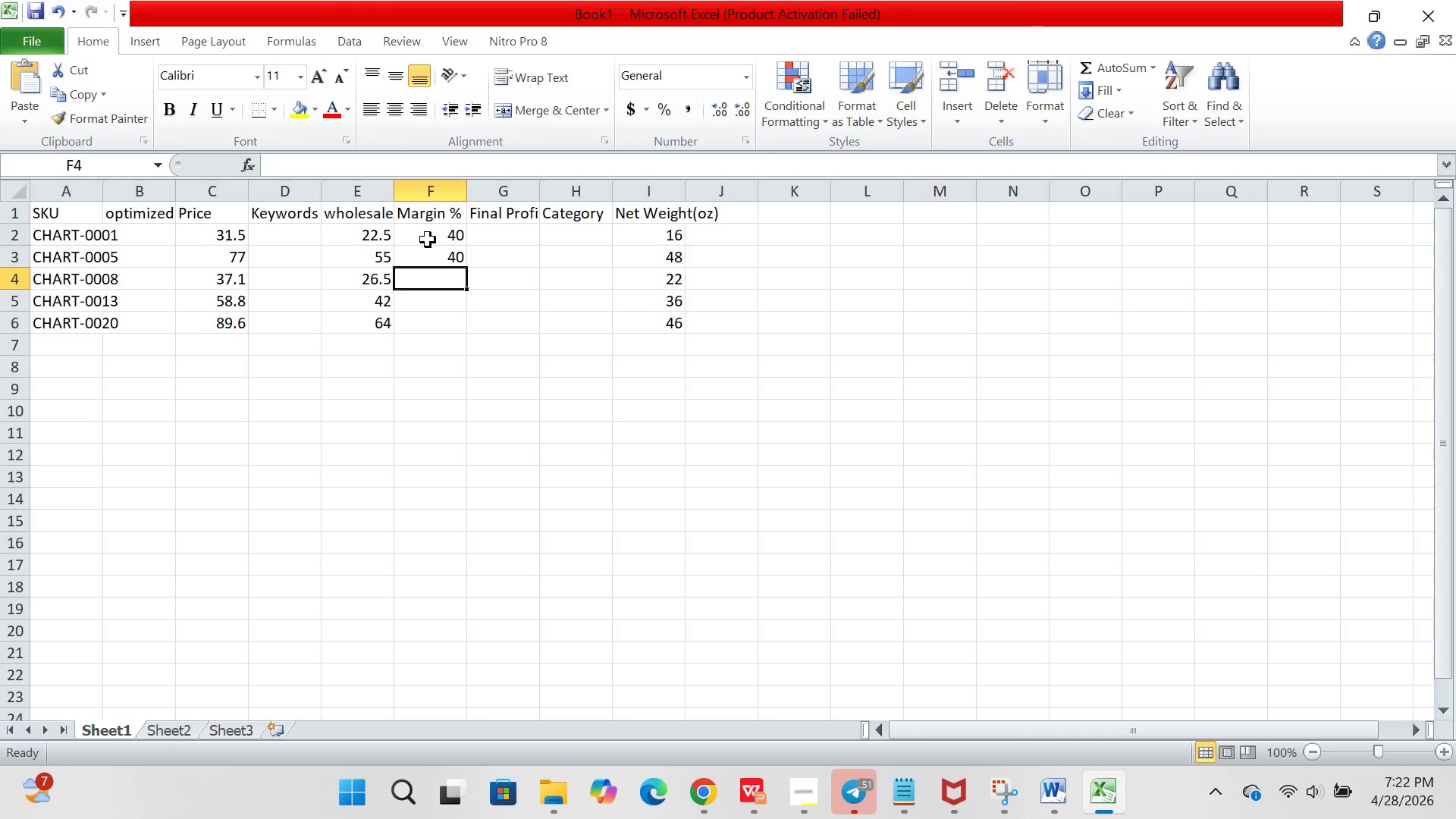 
type(40)
 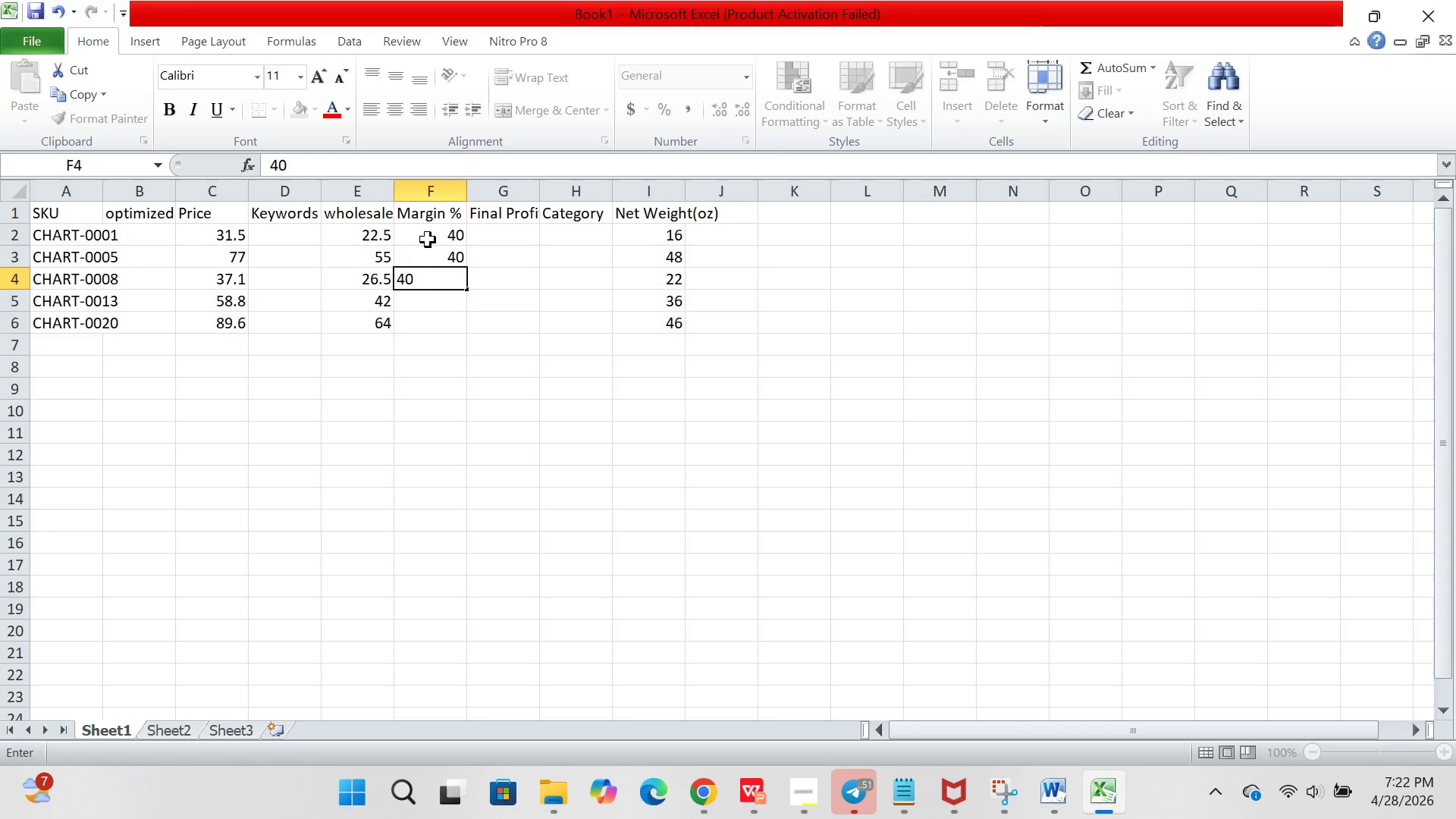 
key(Enter)
 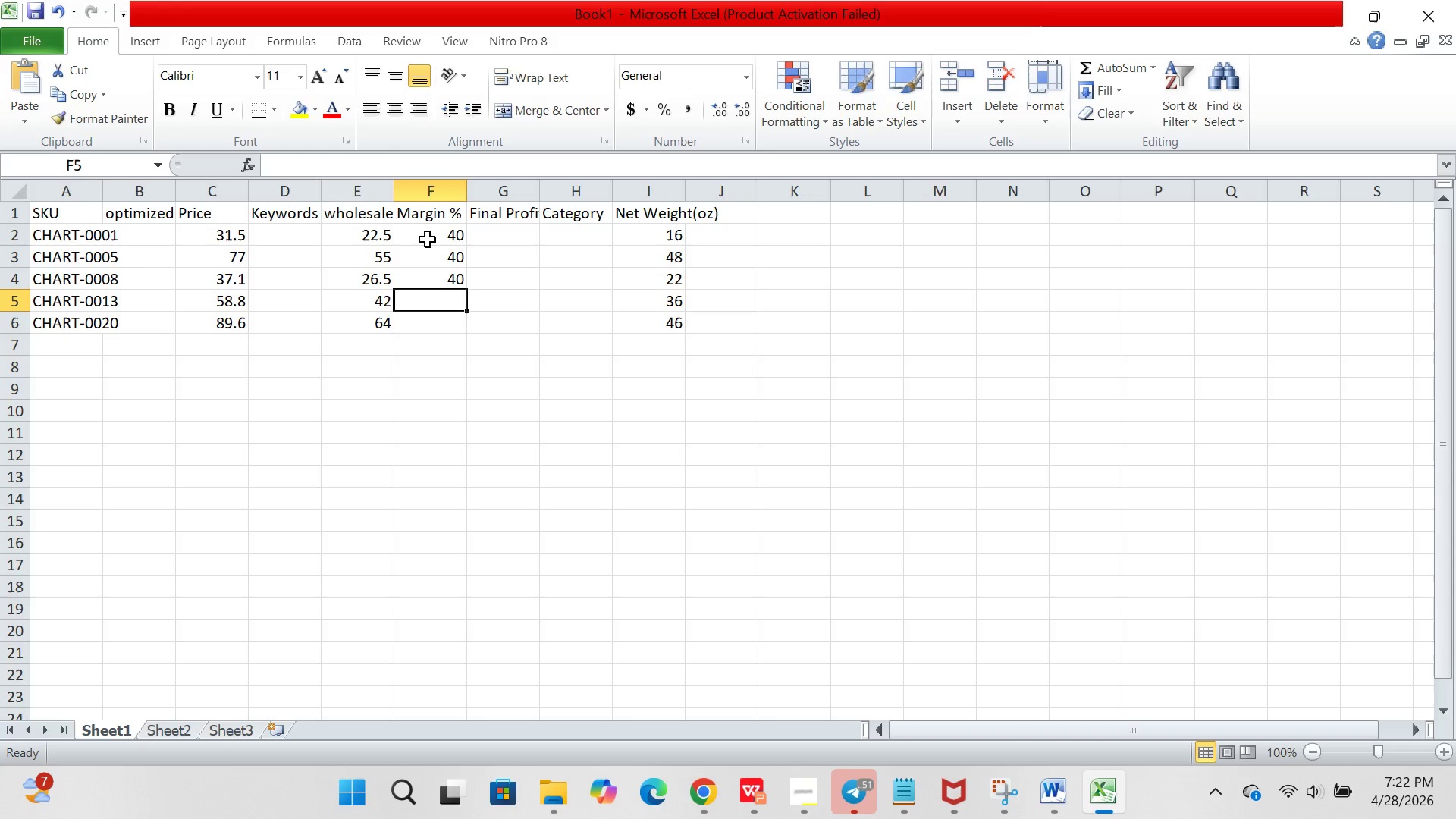 
type(40)
 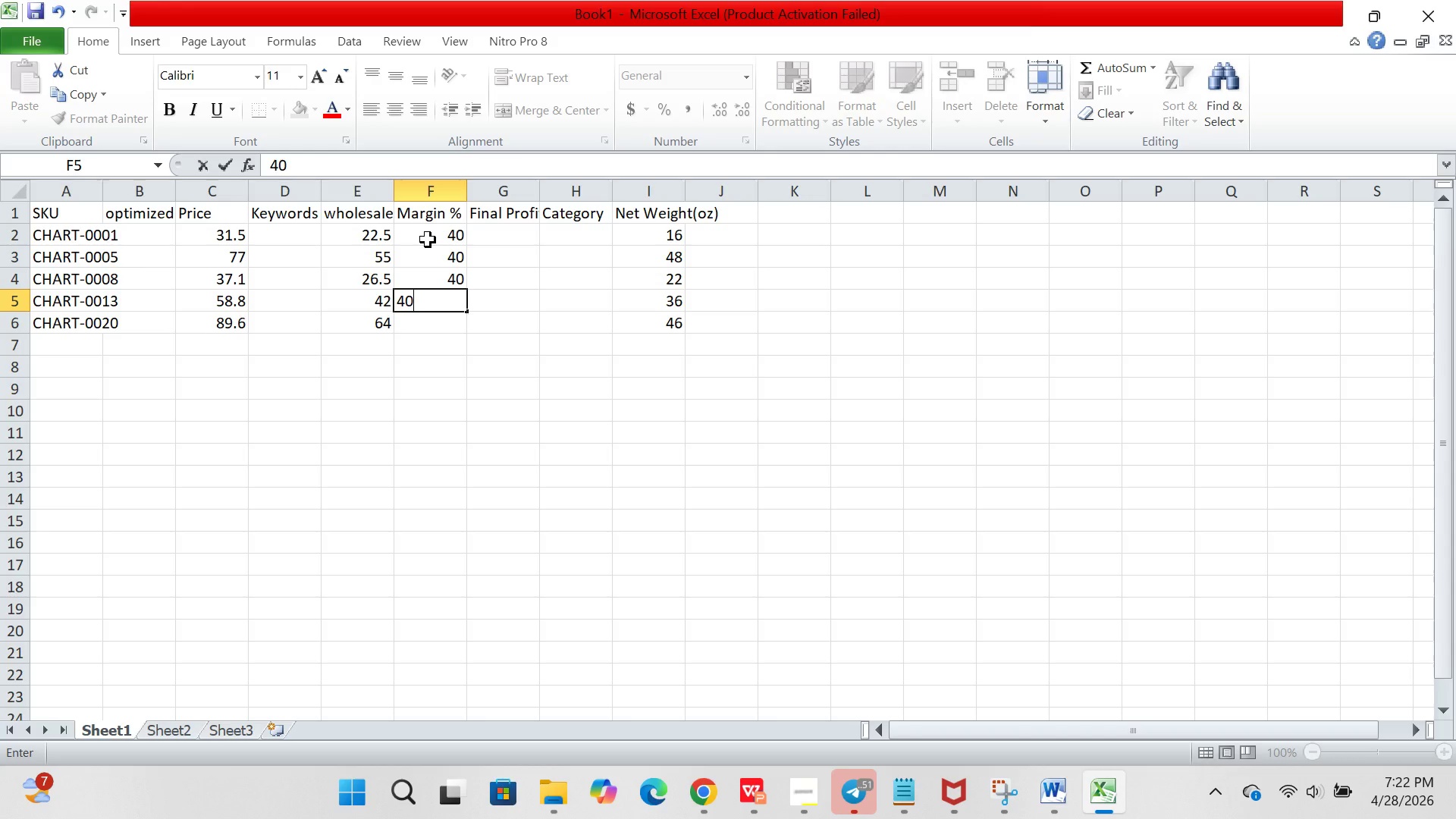 
key(Enter)
 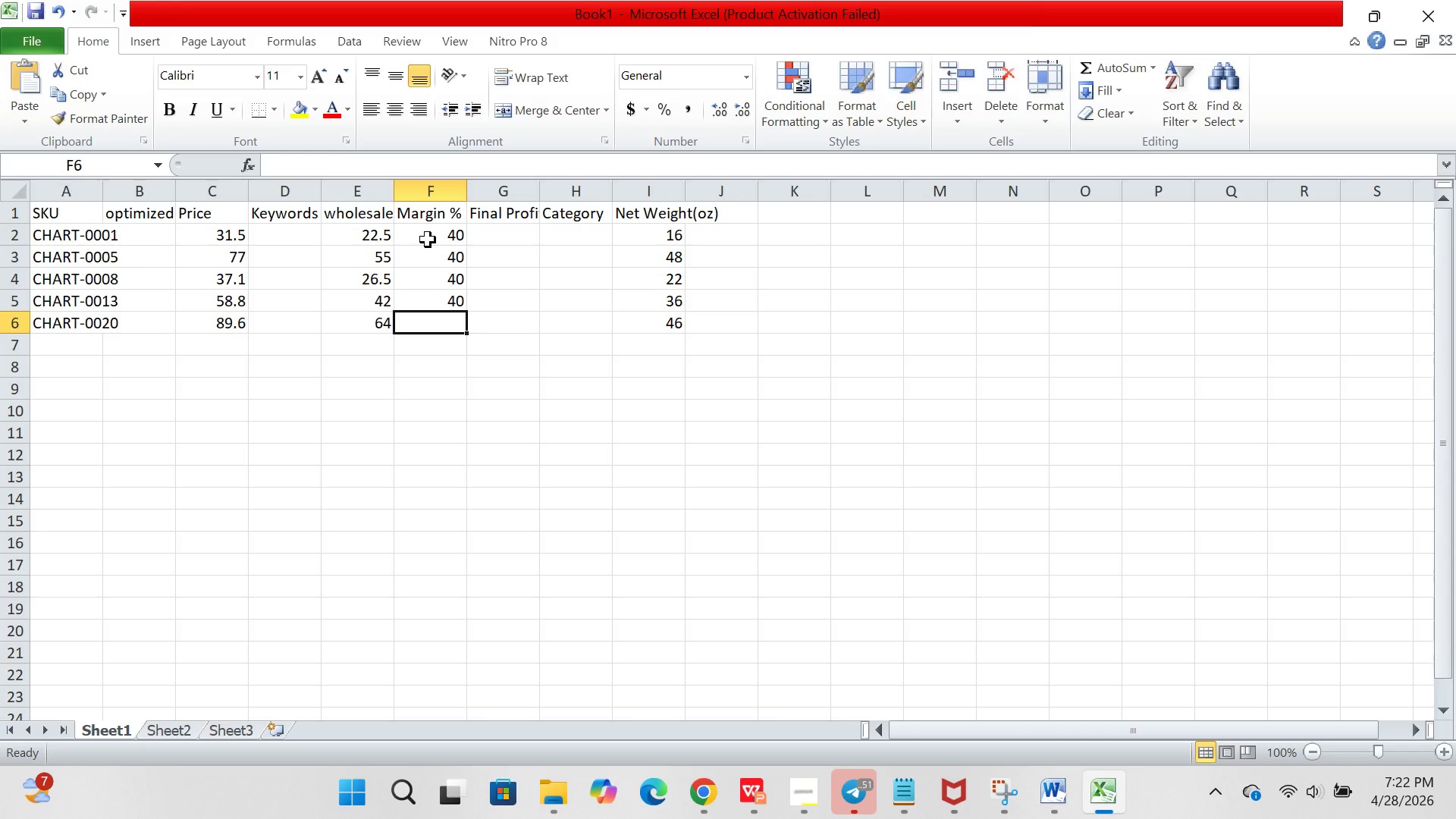 
type(40)
 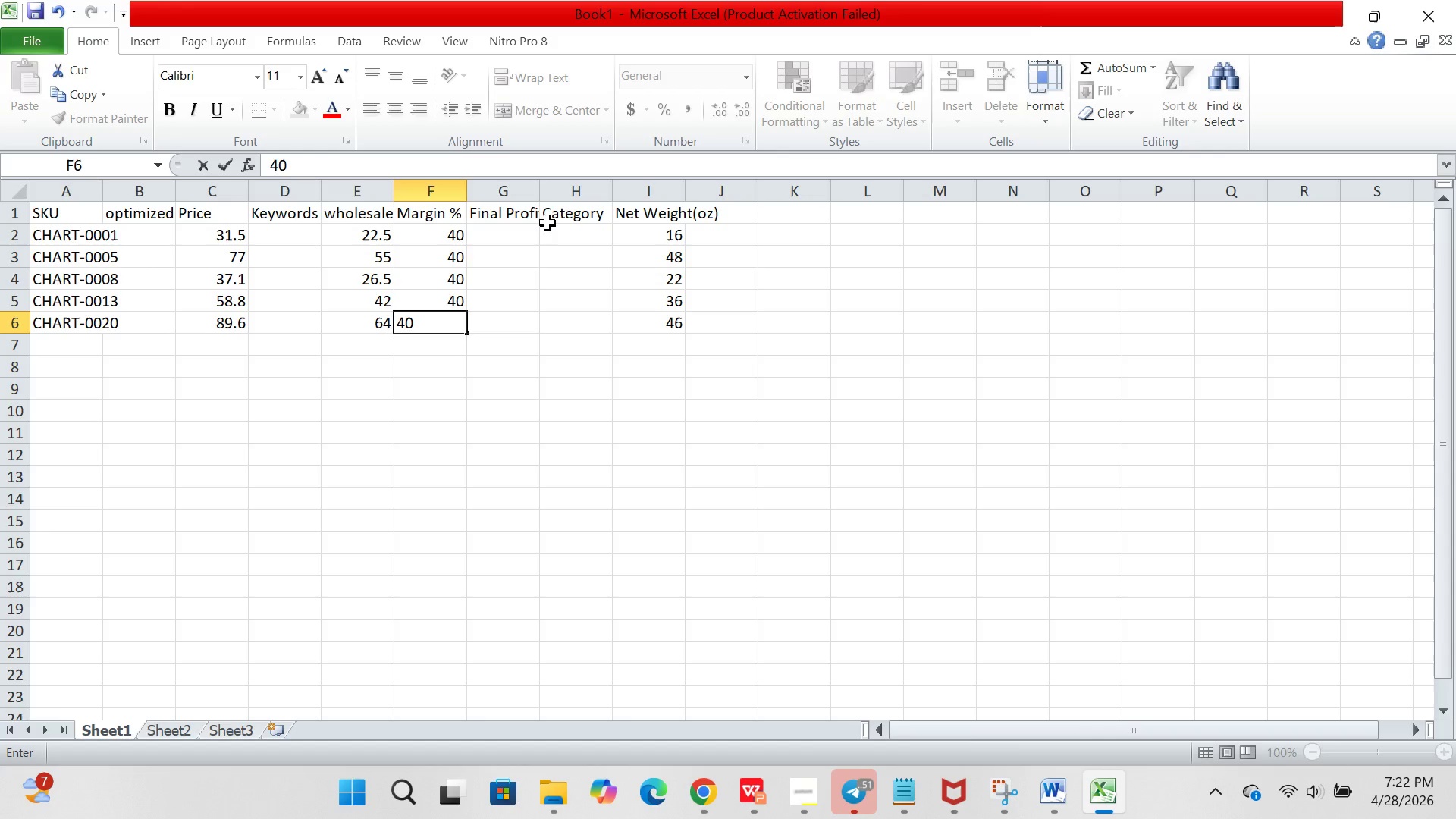 
left_click([521, 230])
 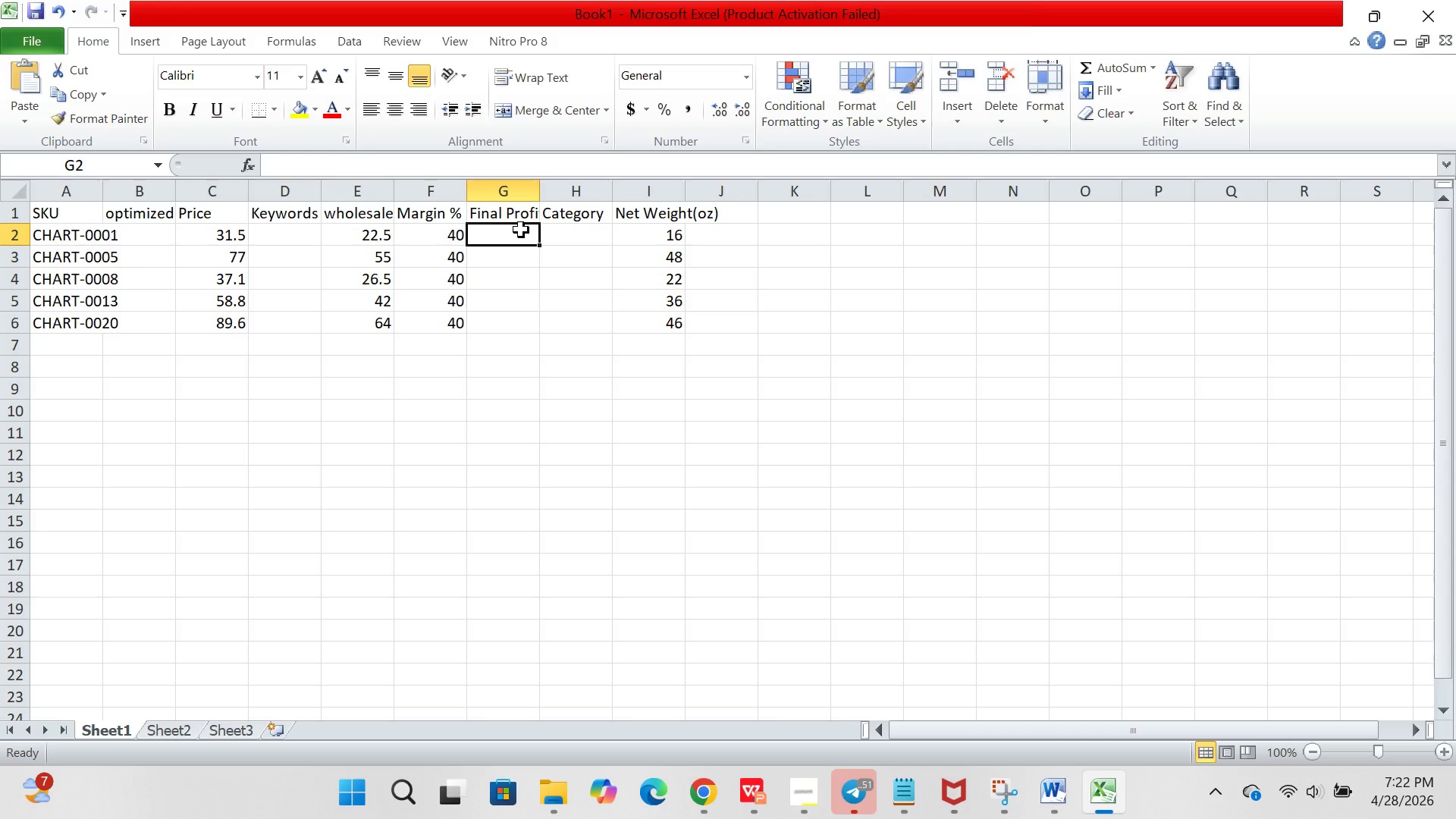 
type(9.00)
 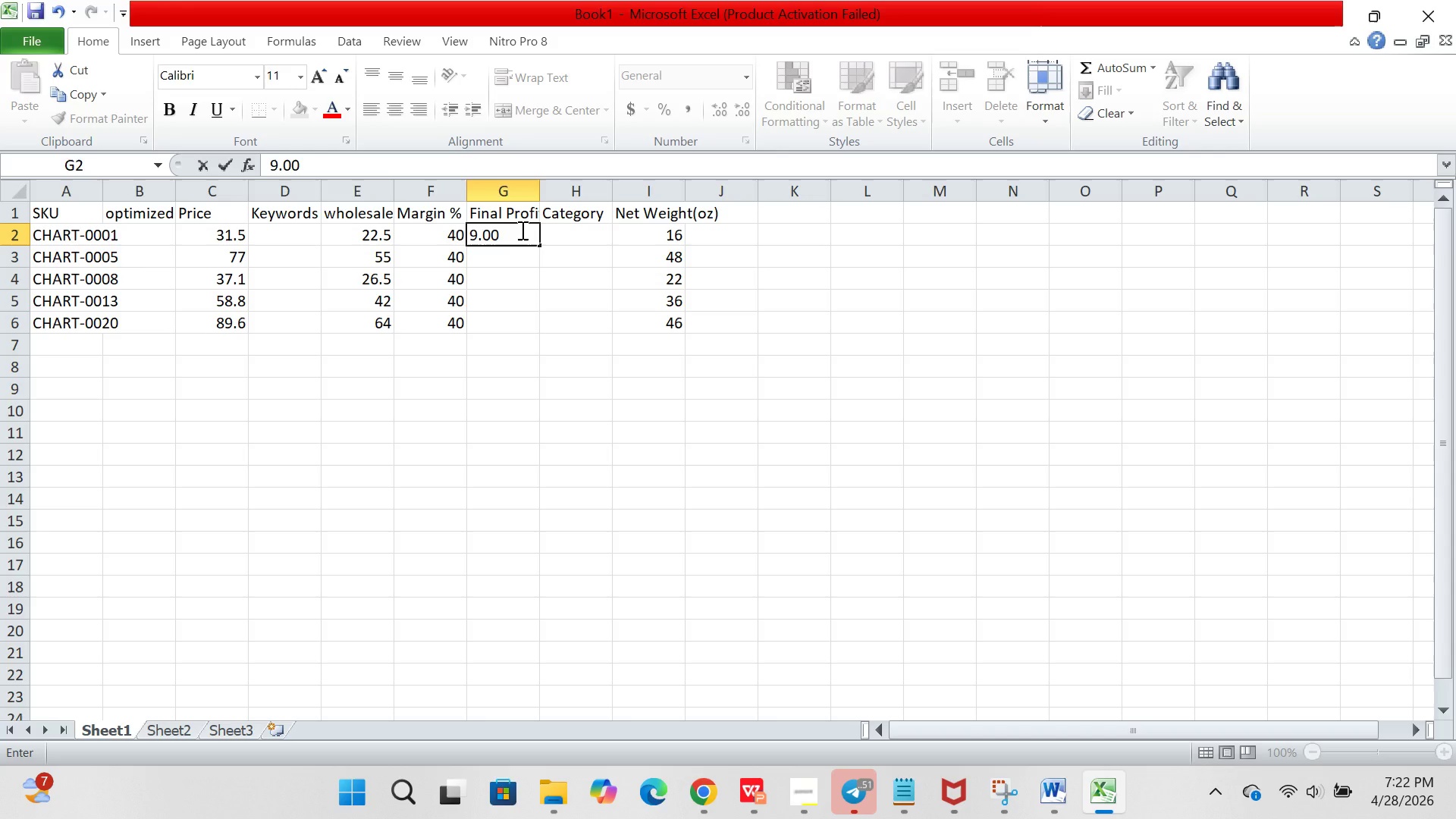 
key(ArrowDown)
 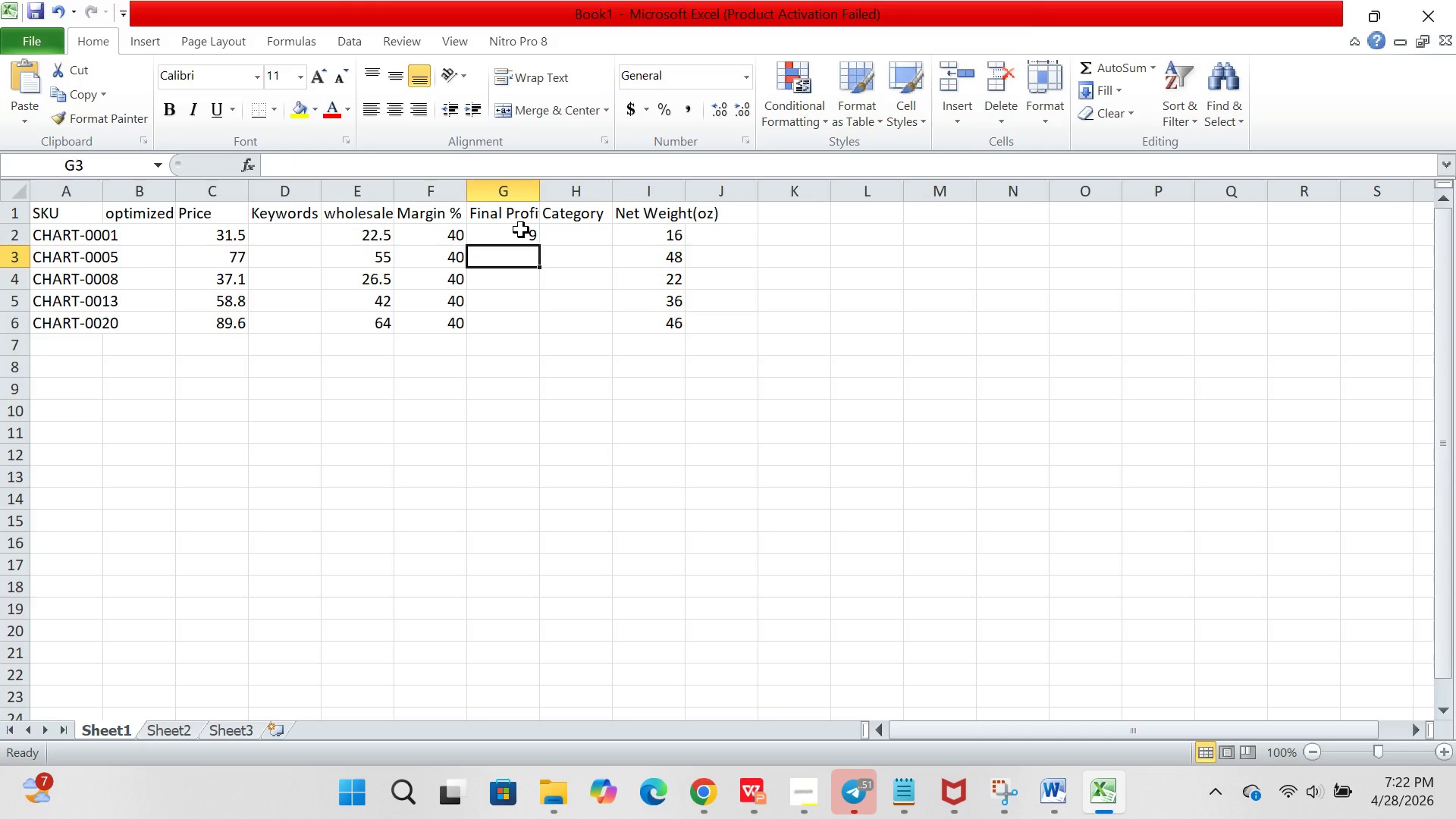 
type(22.00)
 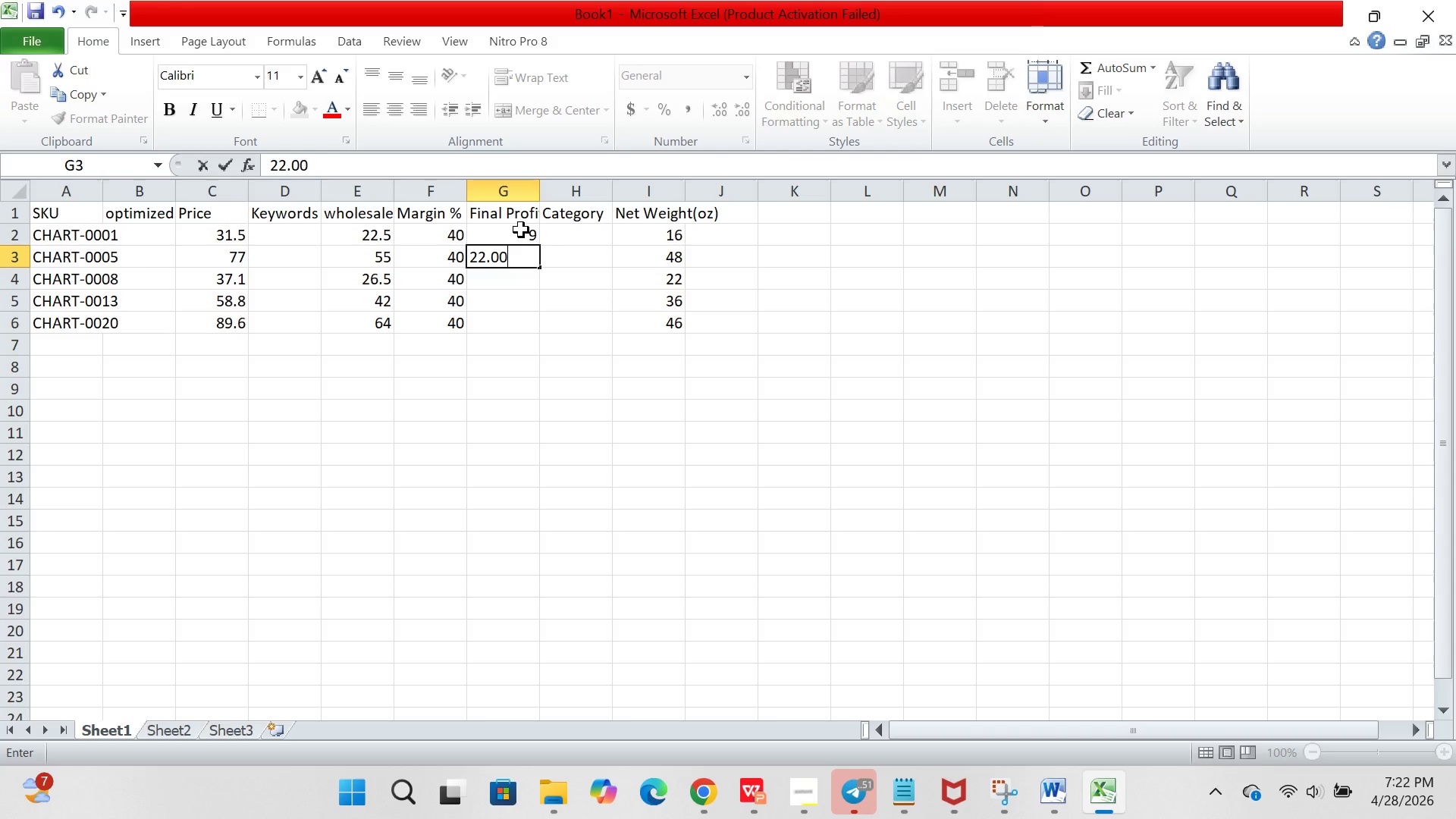 
key(ArrowDown)
 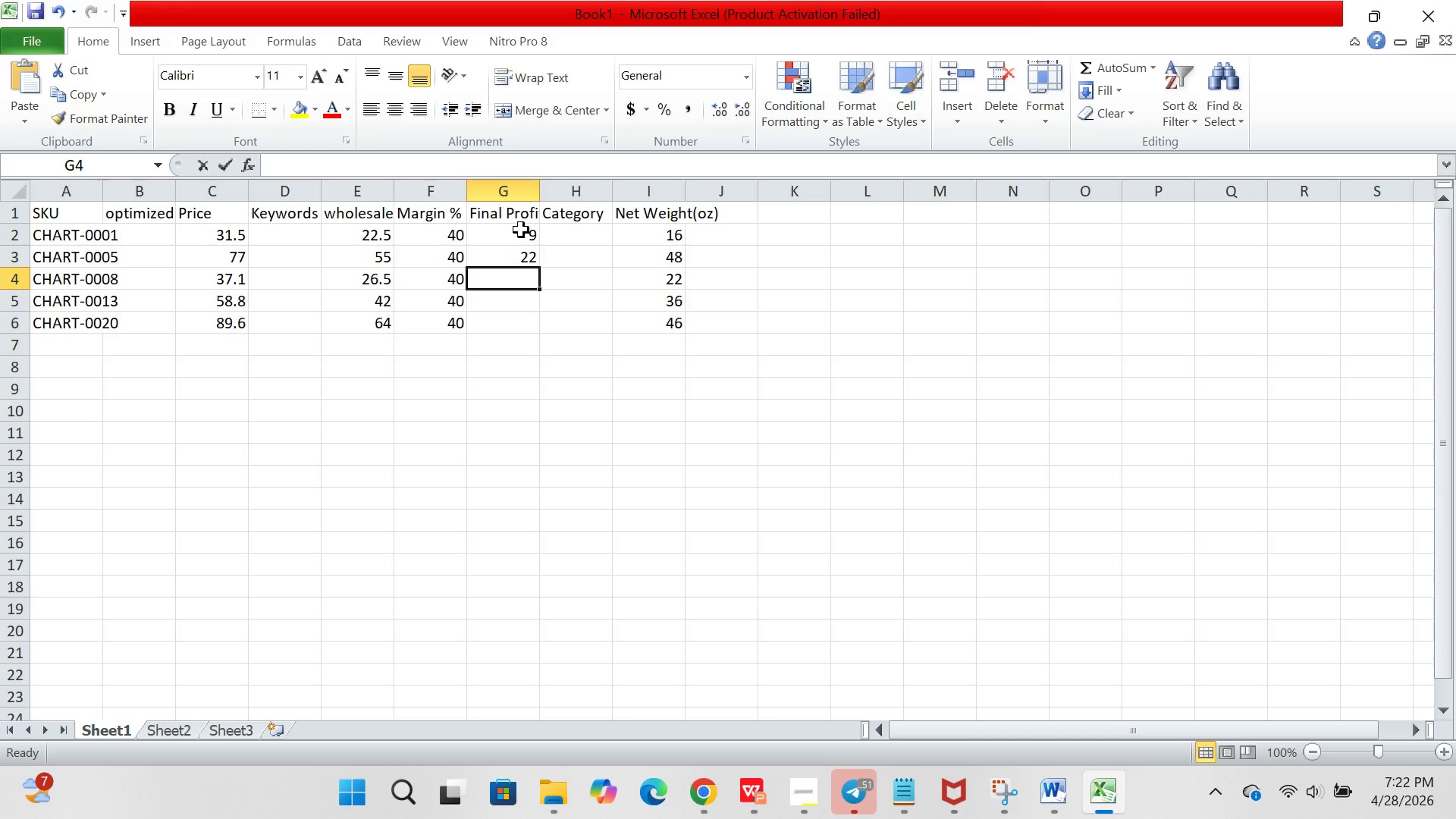 
type(10.60)
 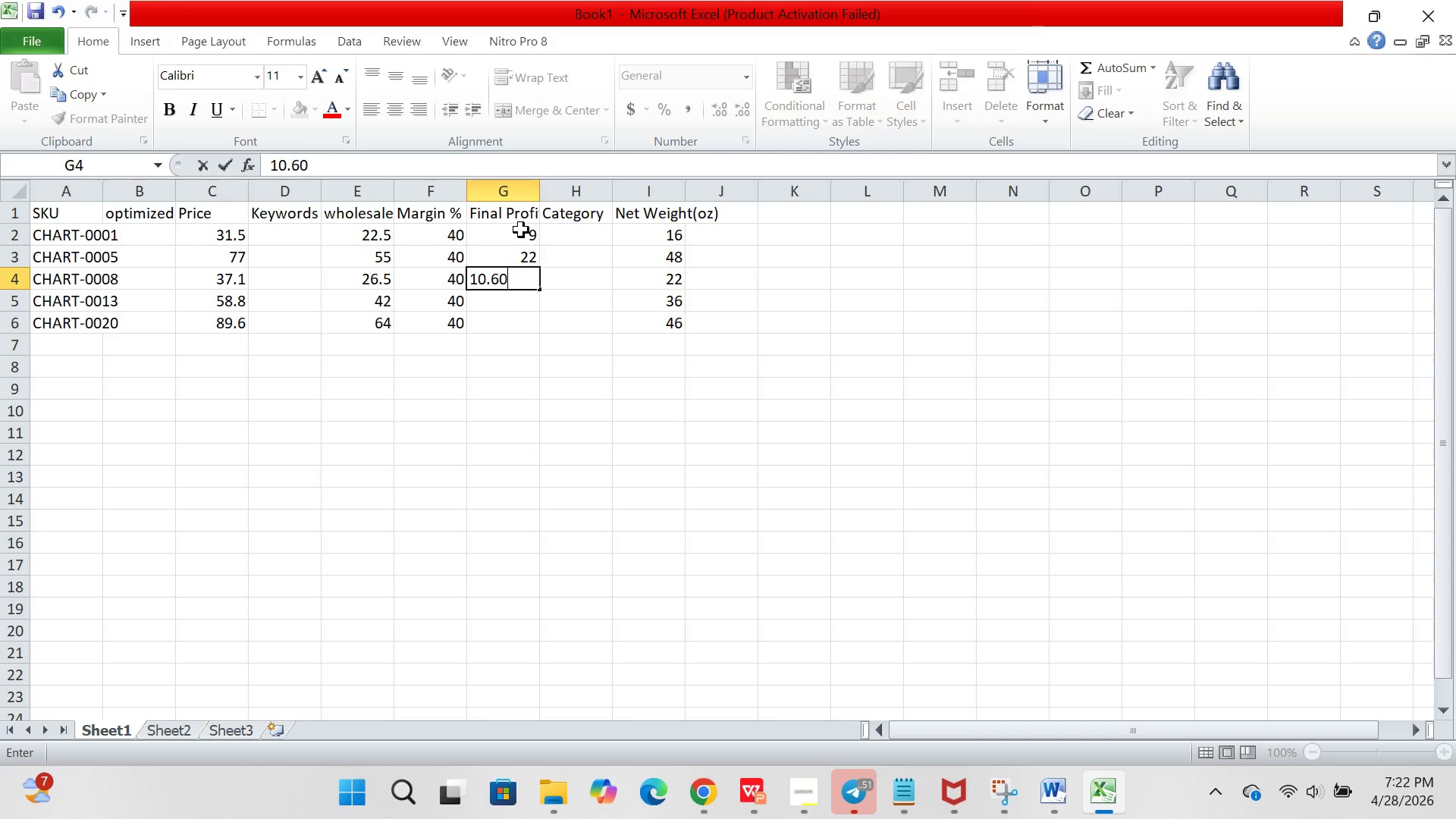 
key(ArrowDown)
 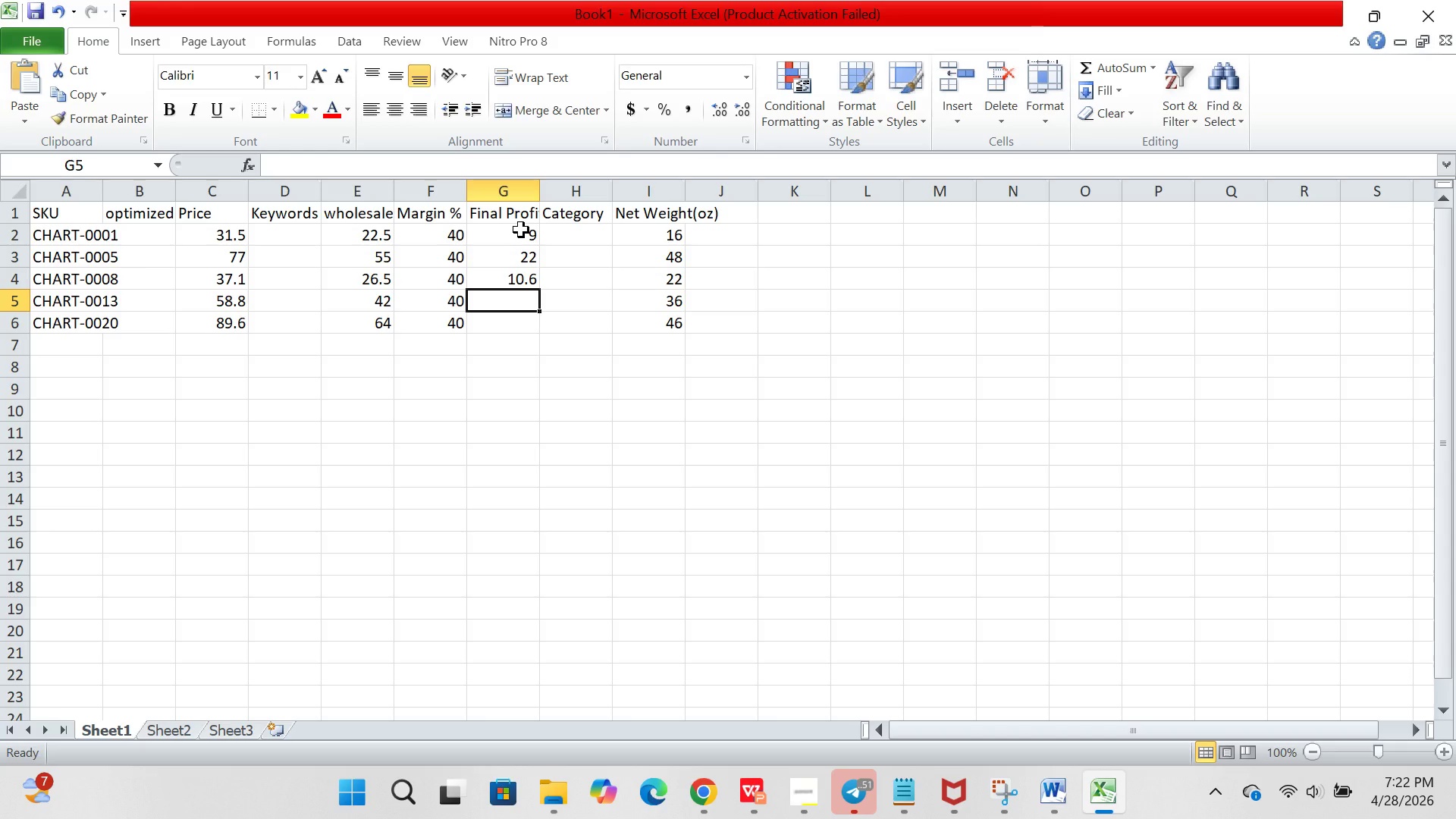 
type(16.80)
 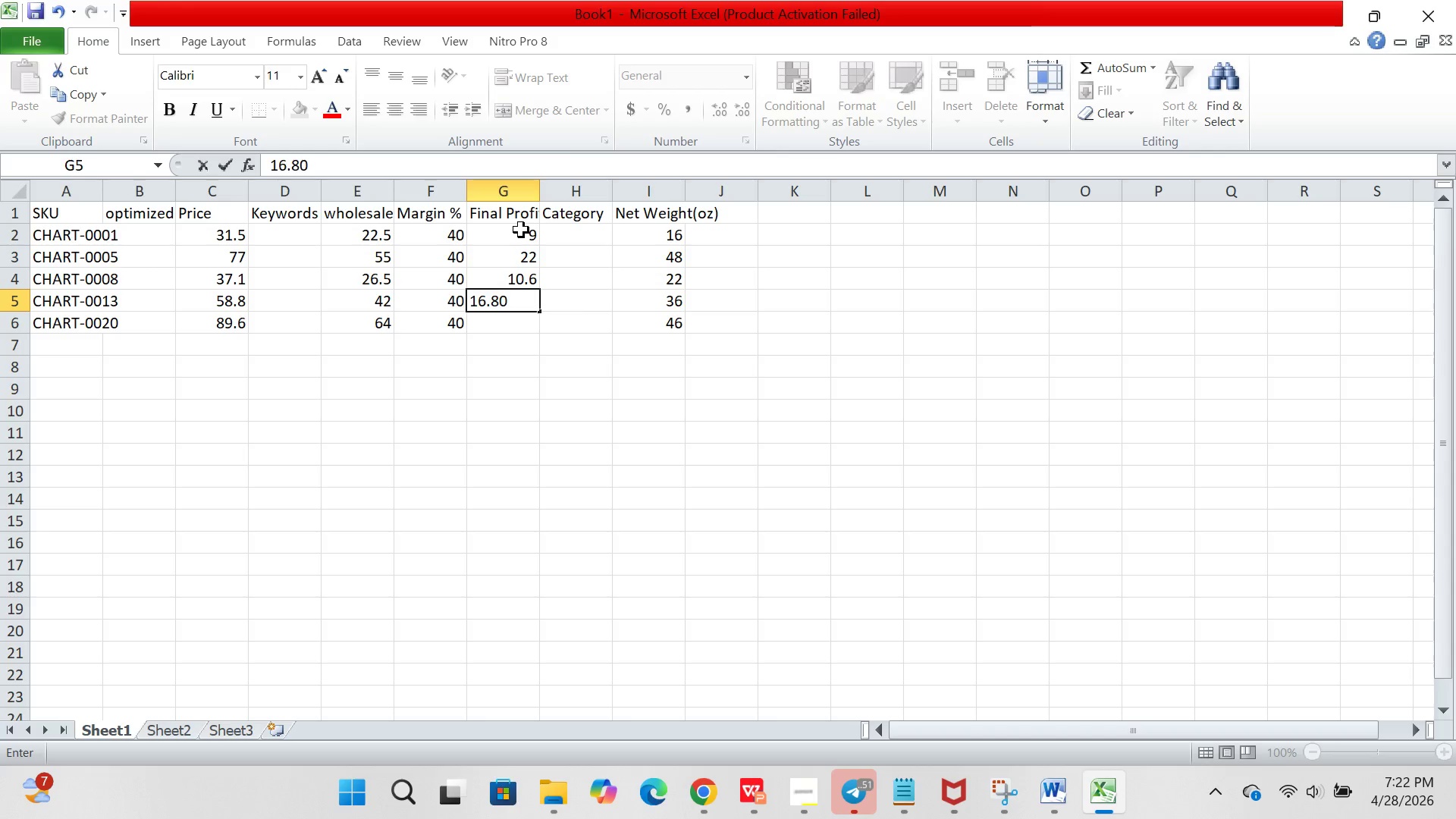 
key(ArrowDown)
 